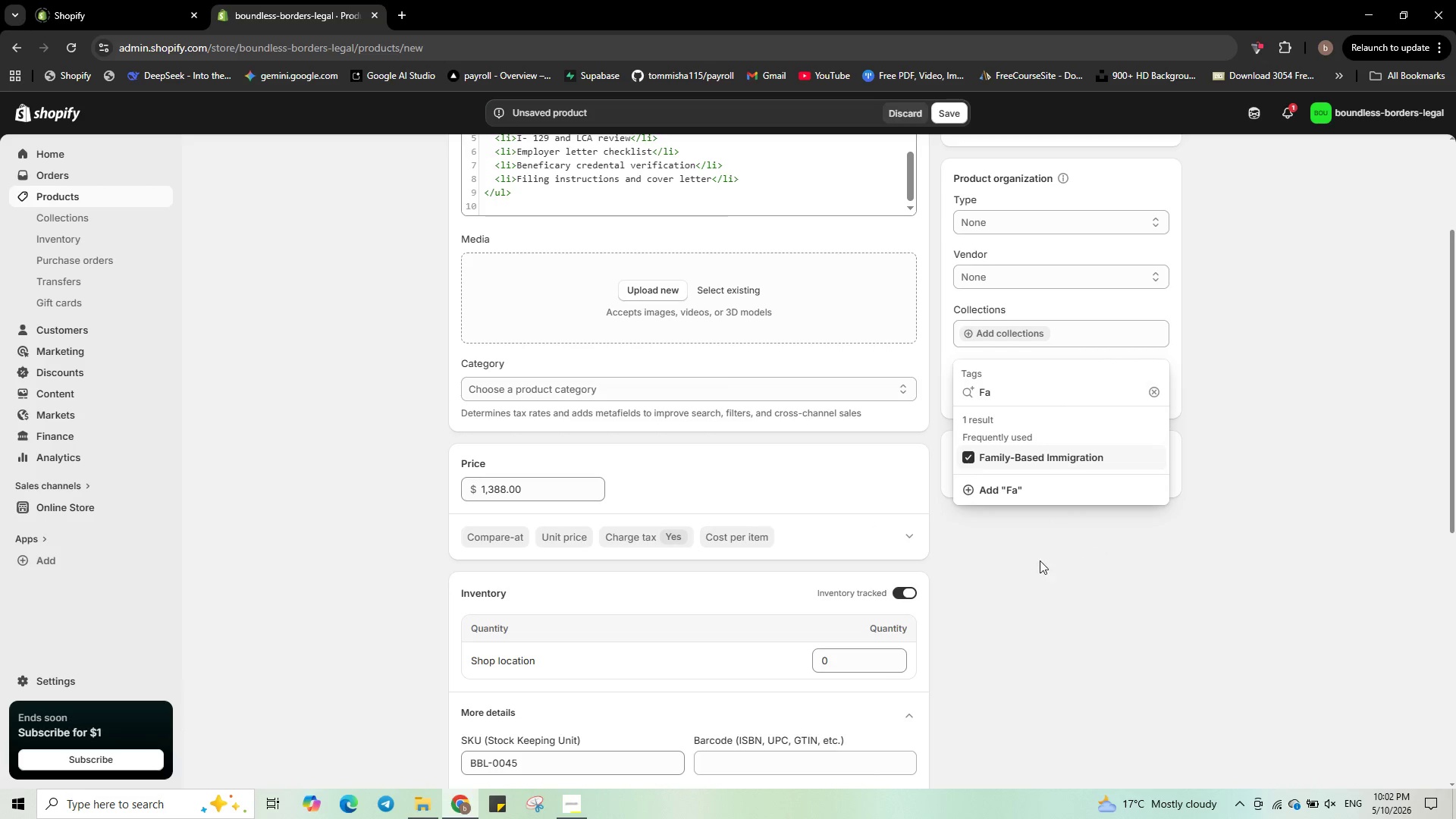 
left_click([1039, 561])
 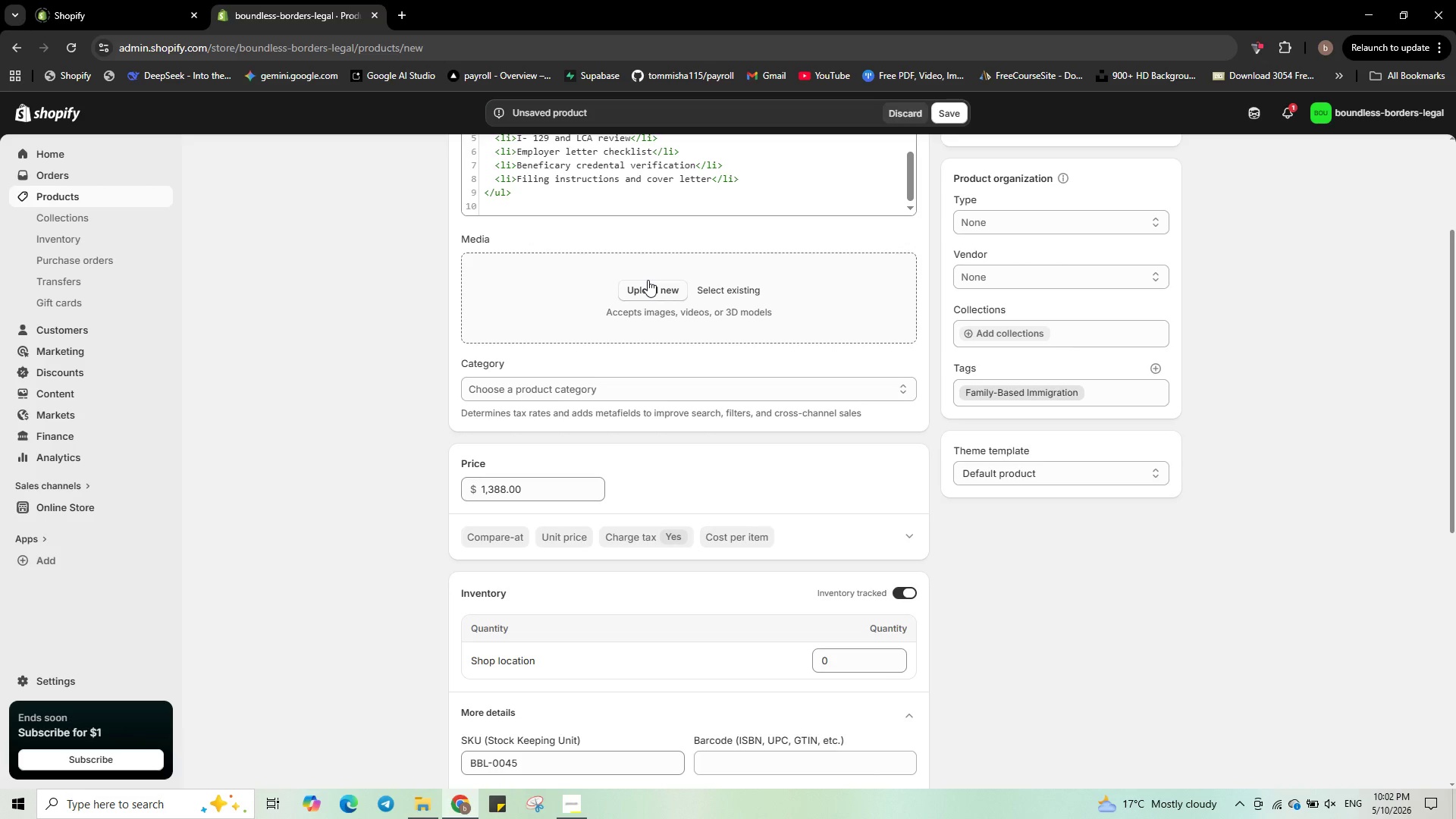 
scroll: coordinate [667, 318], scroll_direction: up, amount: 3.0
 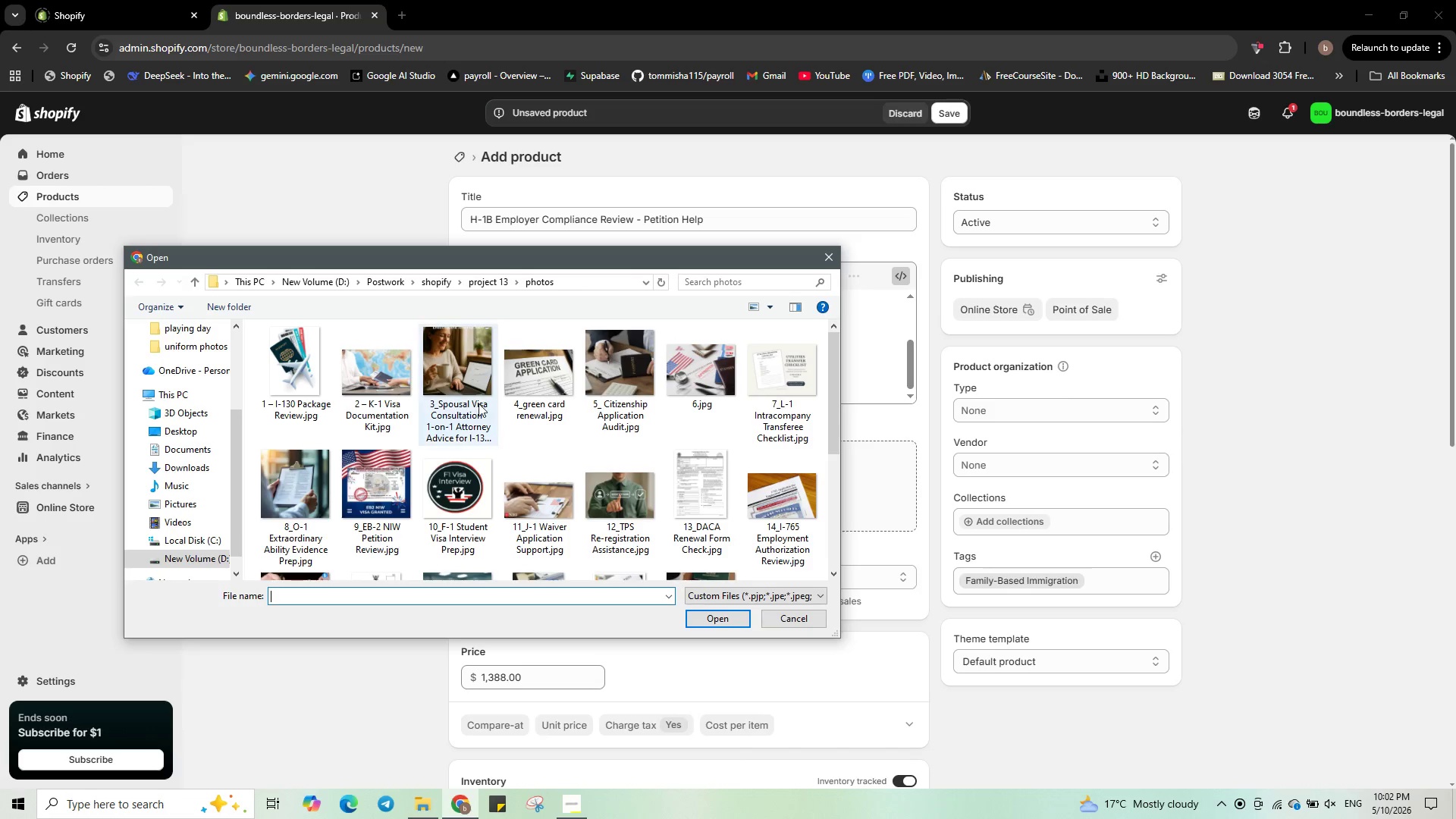 
scroll: coordinate [662, 454], scroll_direction: down, amount: 6.0
 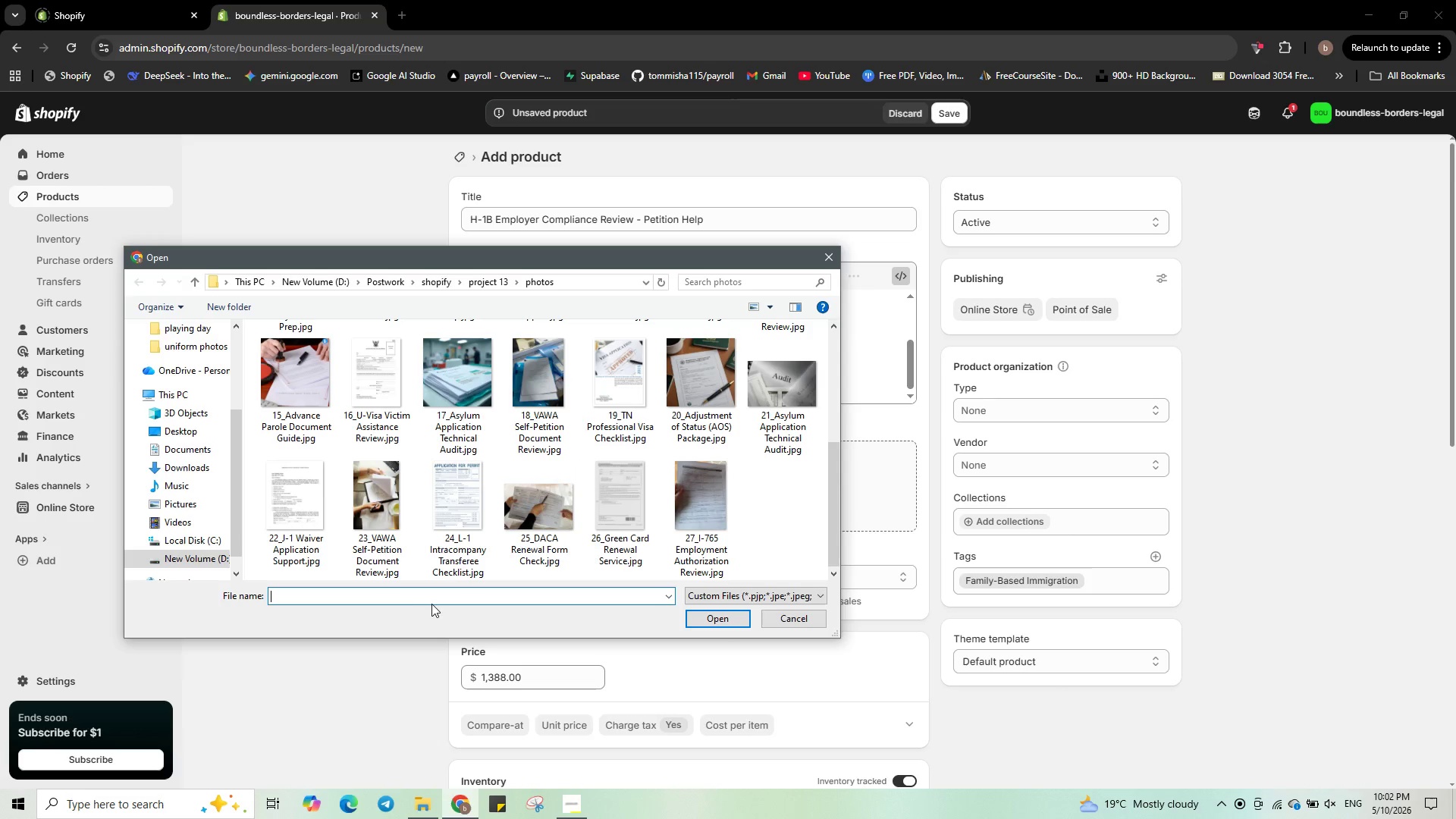 
wait(5.63)
 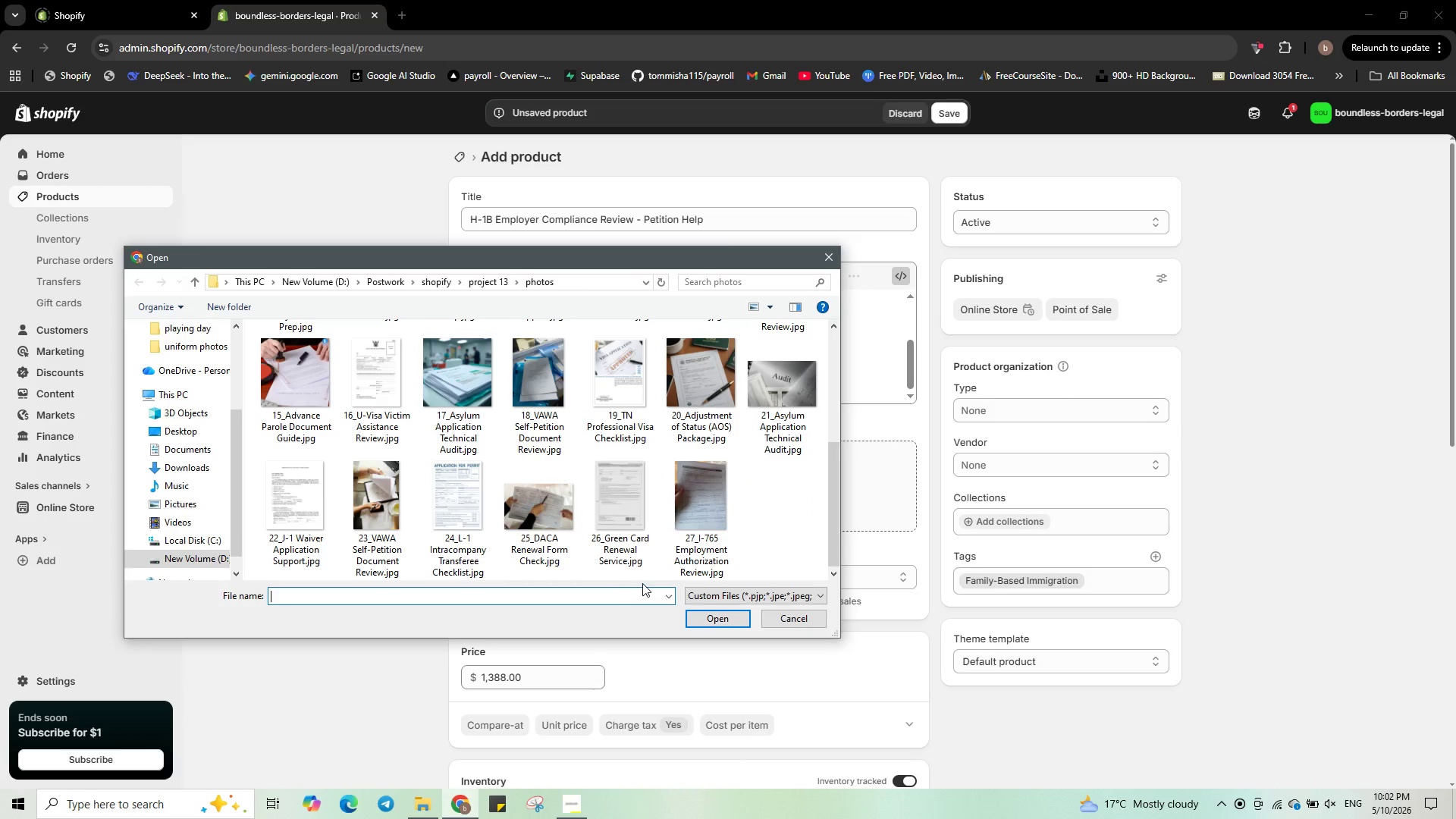 
scroll: coordinate [558, 563], scroll_direction: up, amount: 2.0
 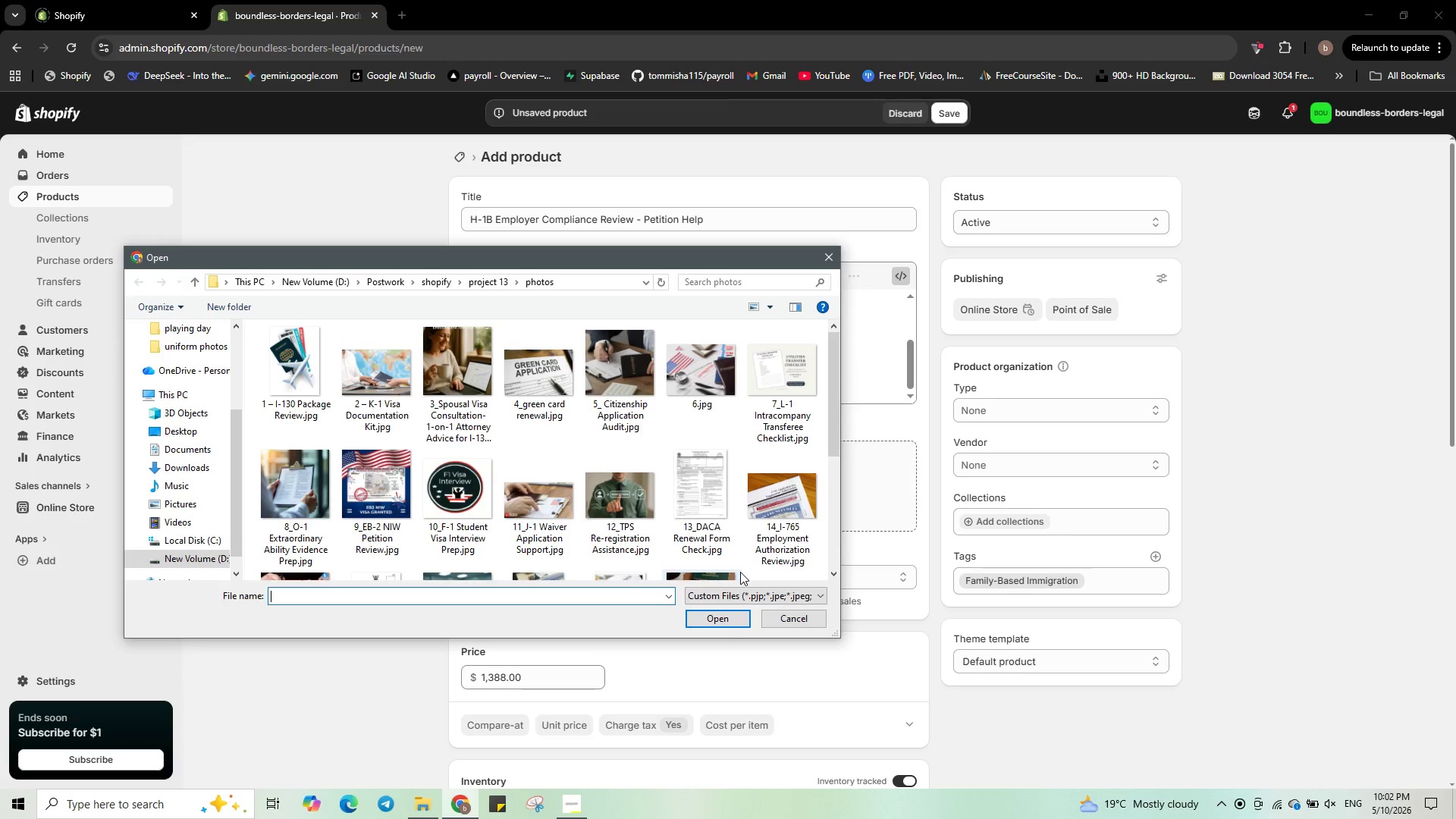 
scroll: coordinate [726, 546], scroll_direction: down, amount: 1.0
 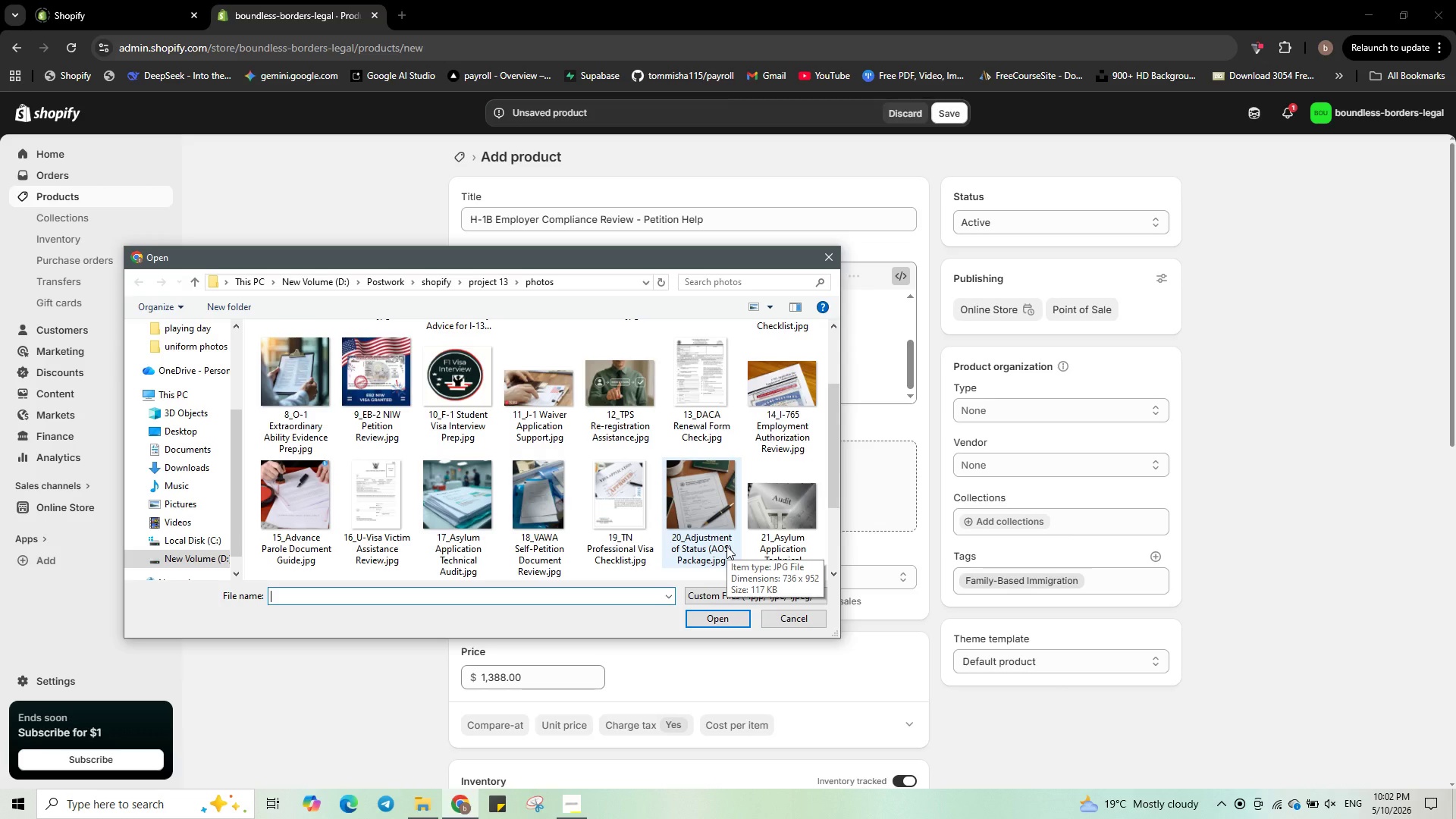 
scroll: coordinate [726, 546], scroll_direction: up, amount: 1.0
 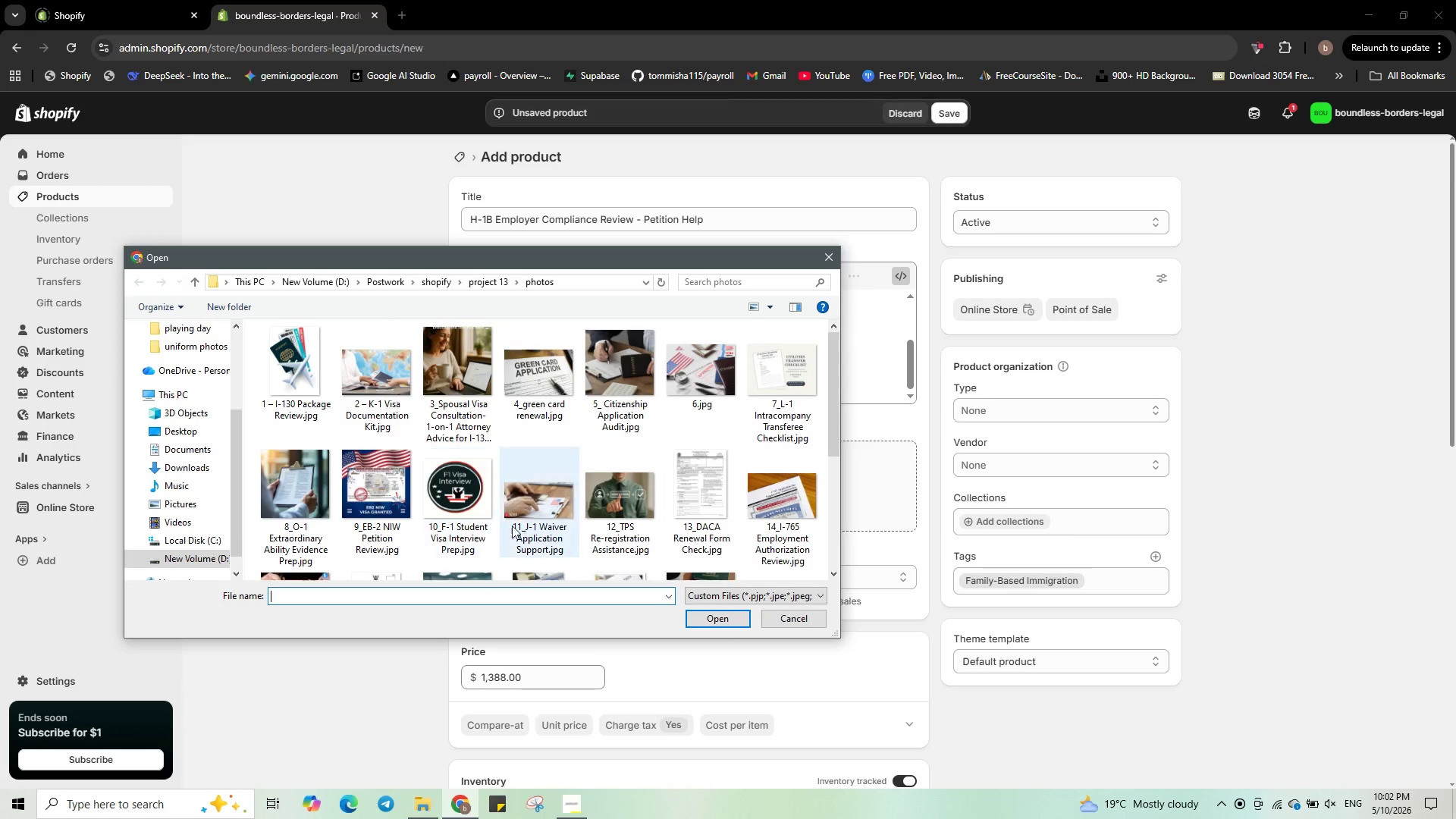 
wait(6.22)
 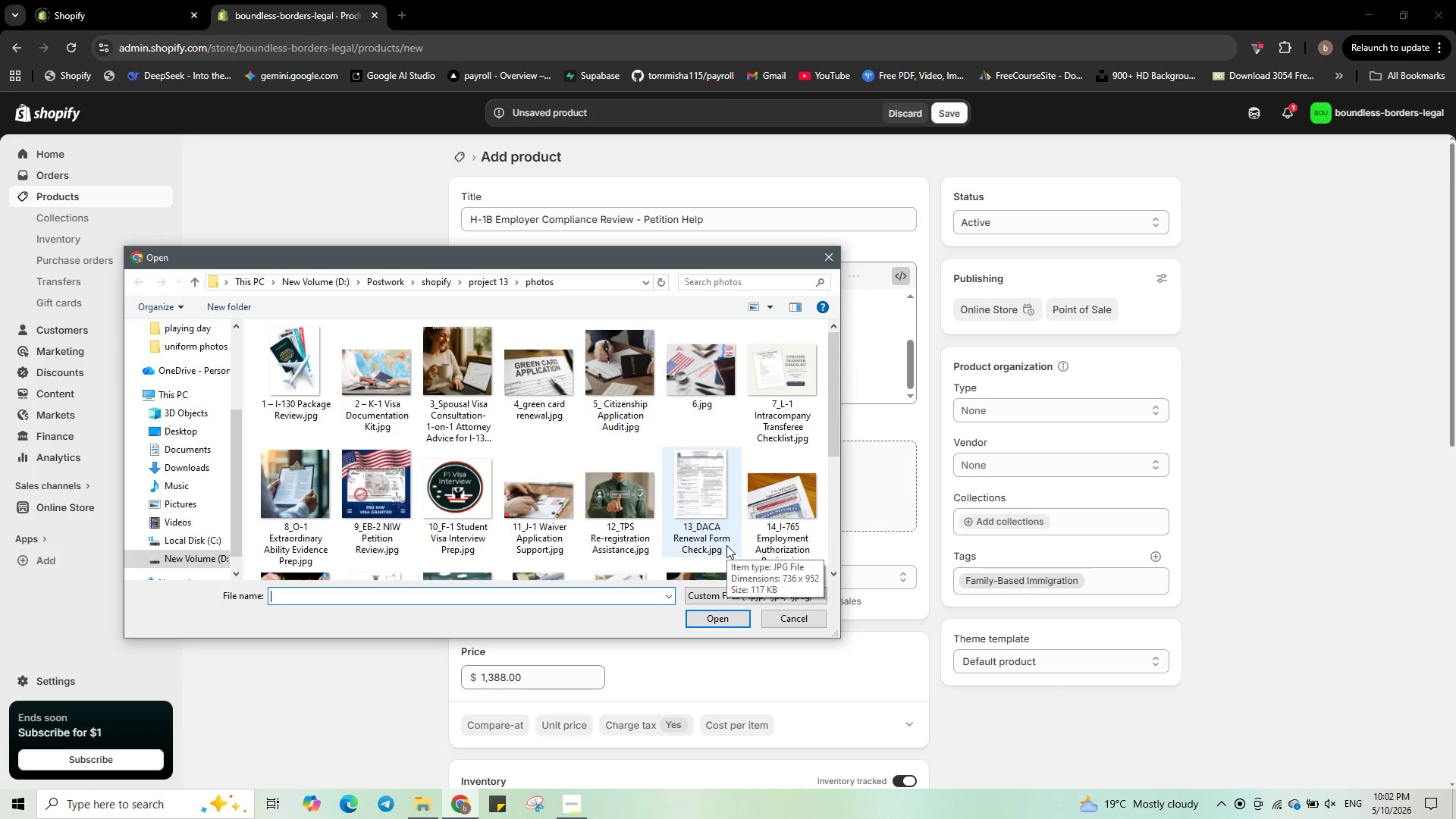 
scroll: coordinate [472, 558], scroll_direction: down, amount: 4.0
 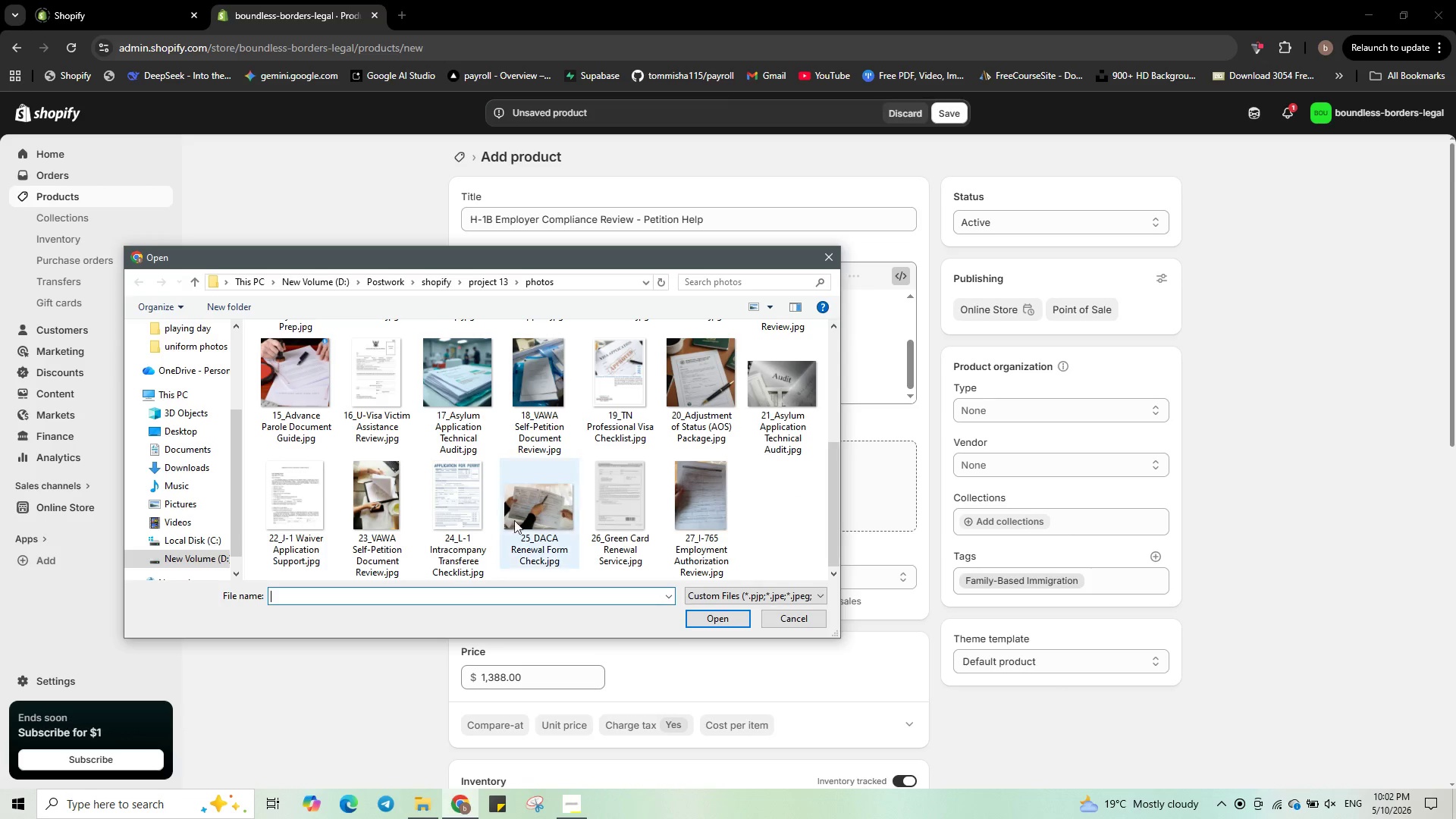 
scroll: coordinate [726, 522], scroll_direction: up, amount: 2.0
 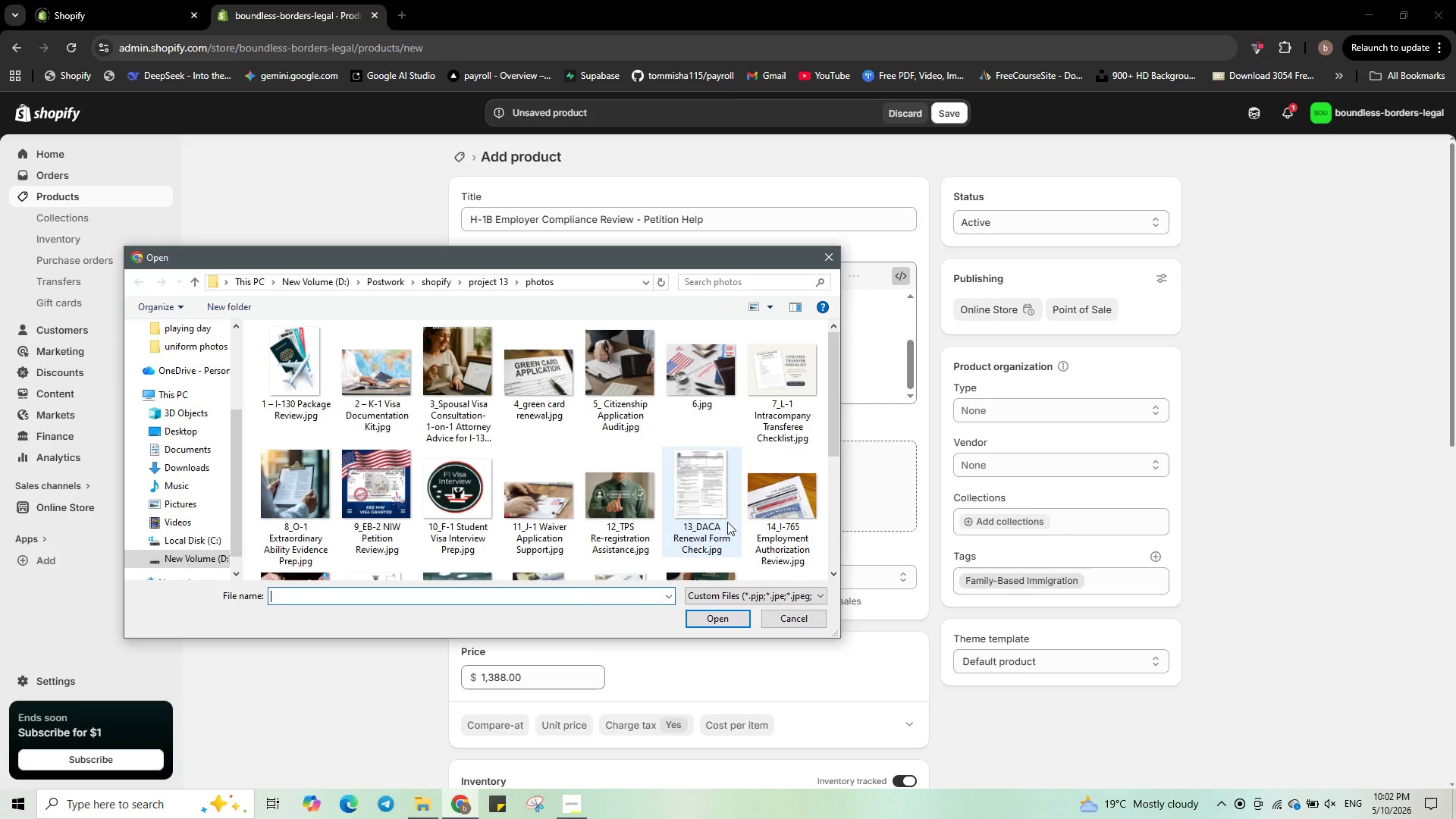 
mouse_move([715, 511])
 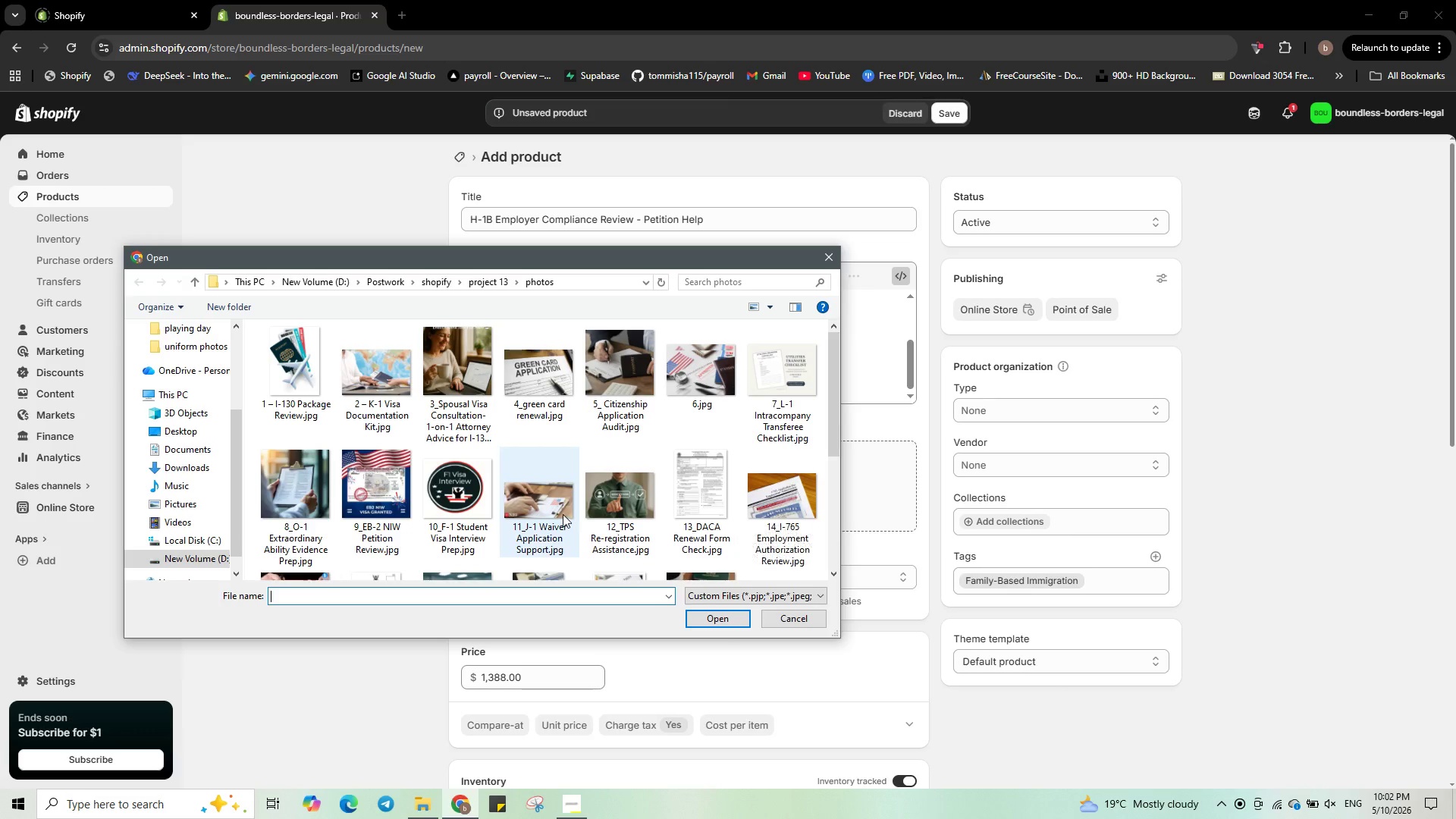 
scroll: coordinate [563, 514], scroll_direction: down, amount: 1.0
 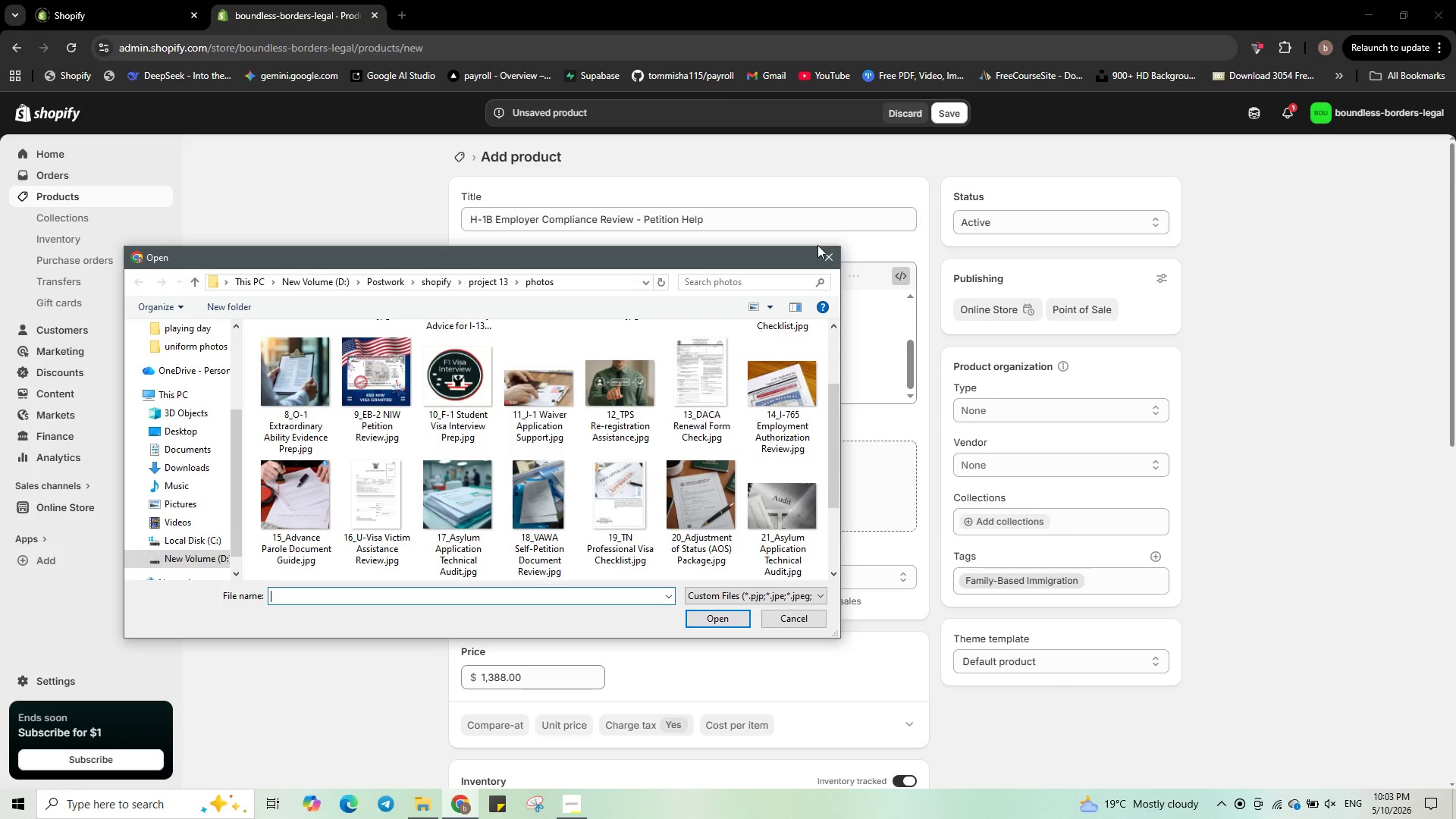 
left_click([827, 260])
 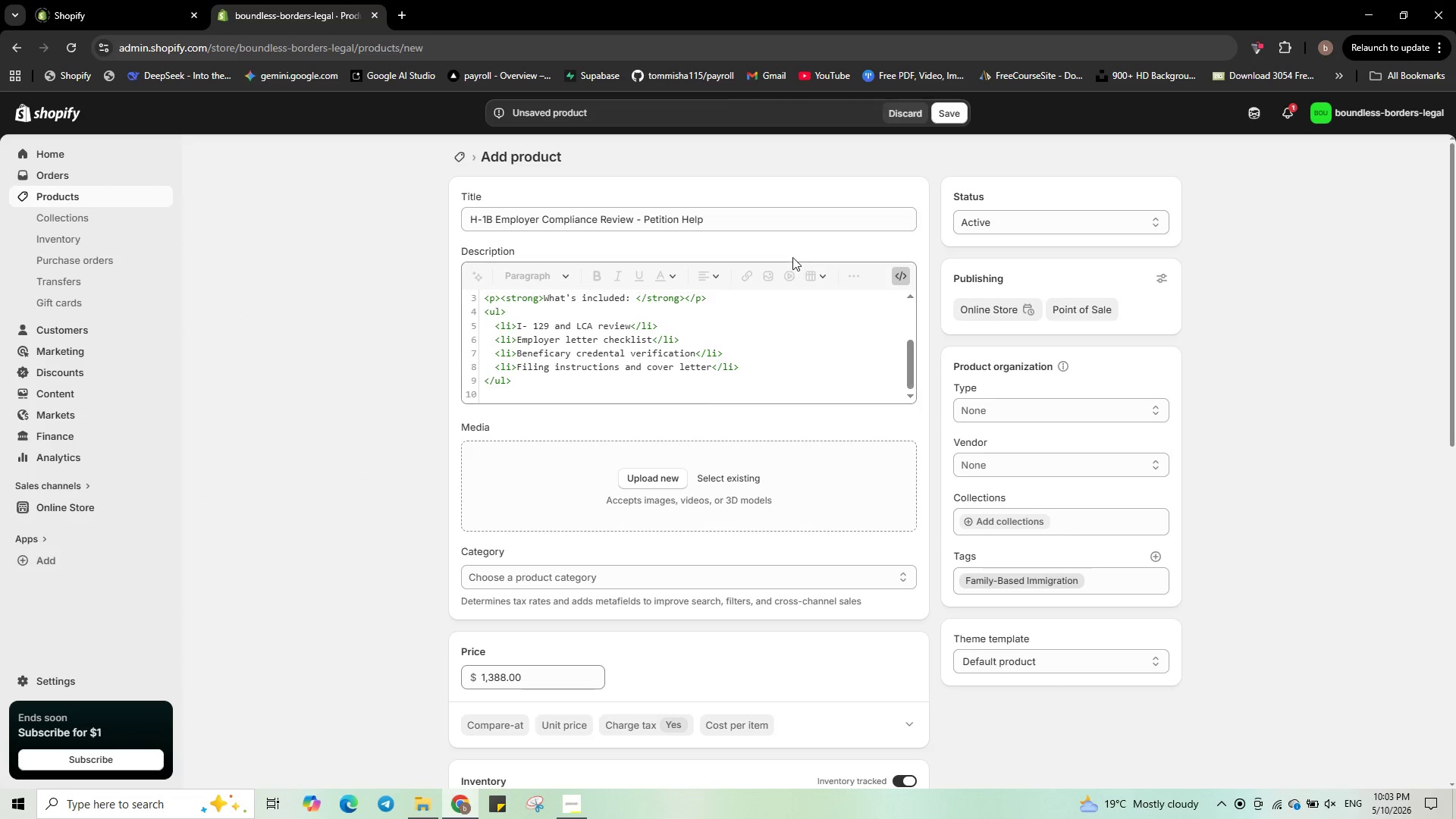 
left_click([755, 221])
 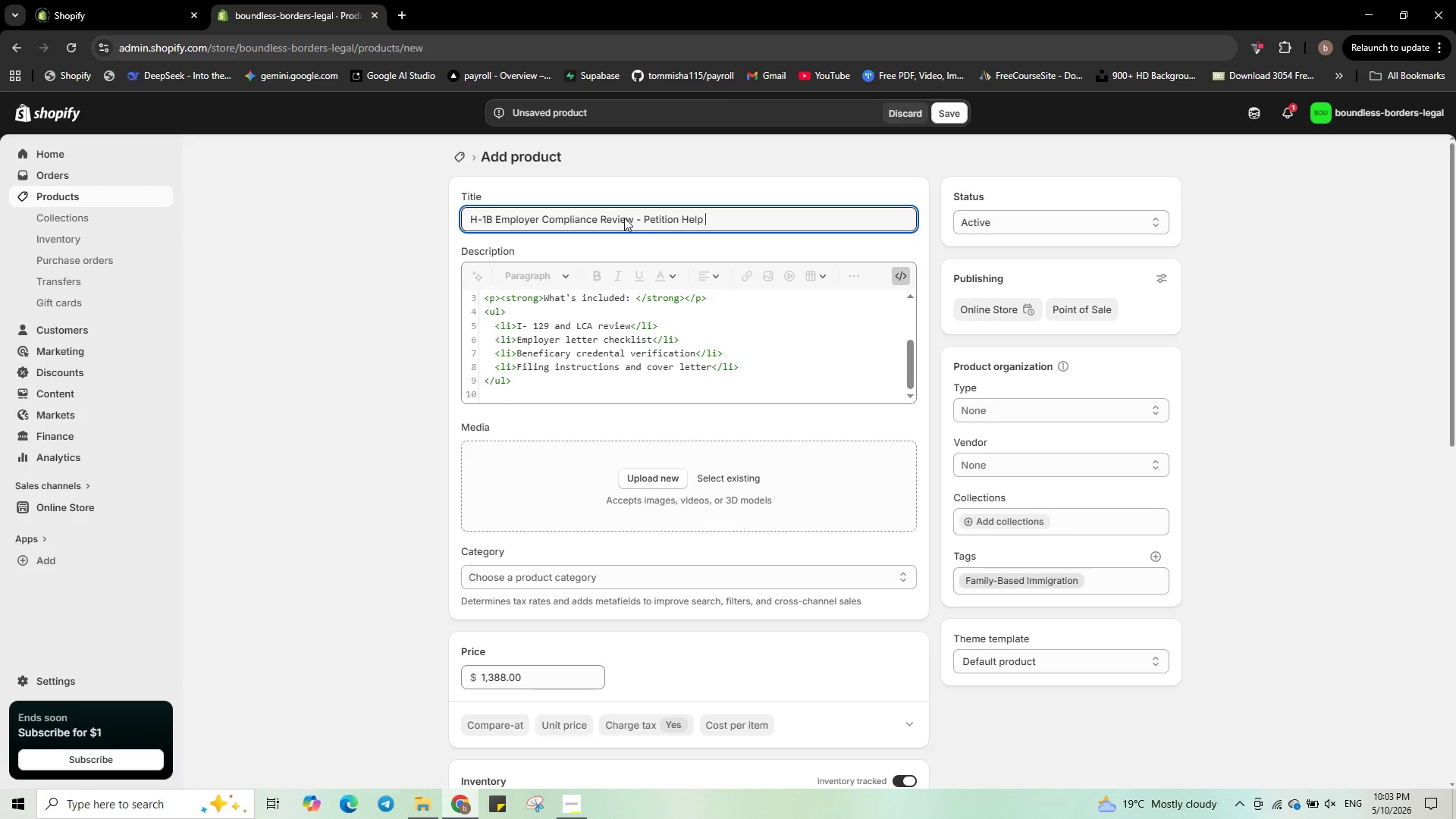 
left_click_drag(start_coordinate=[637, 219], to_coordinate=[493, 225])
 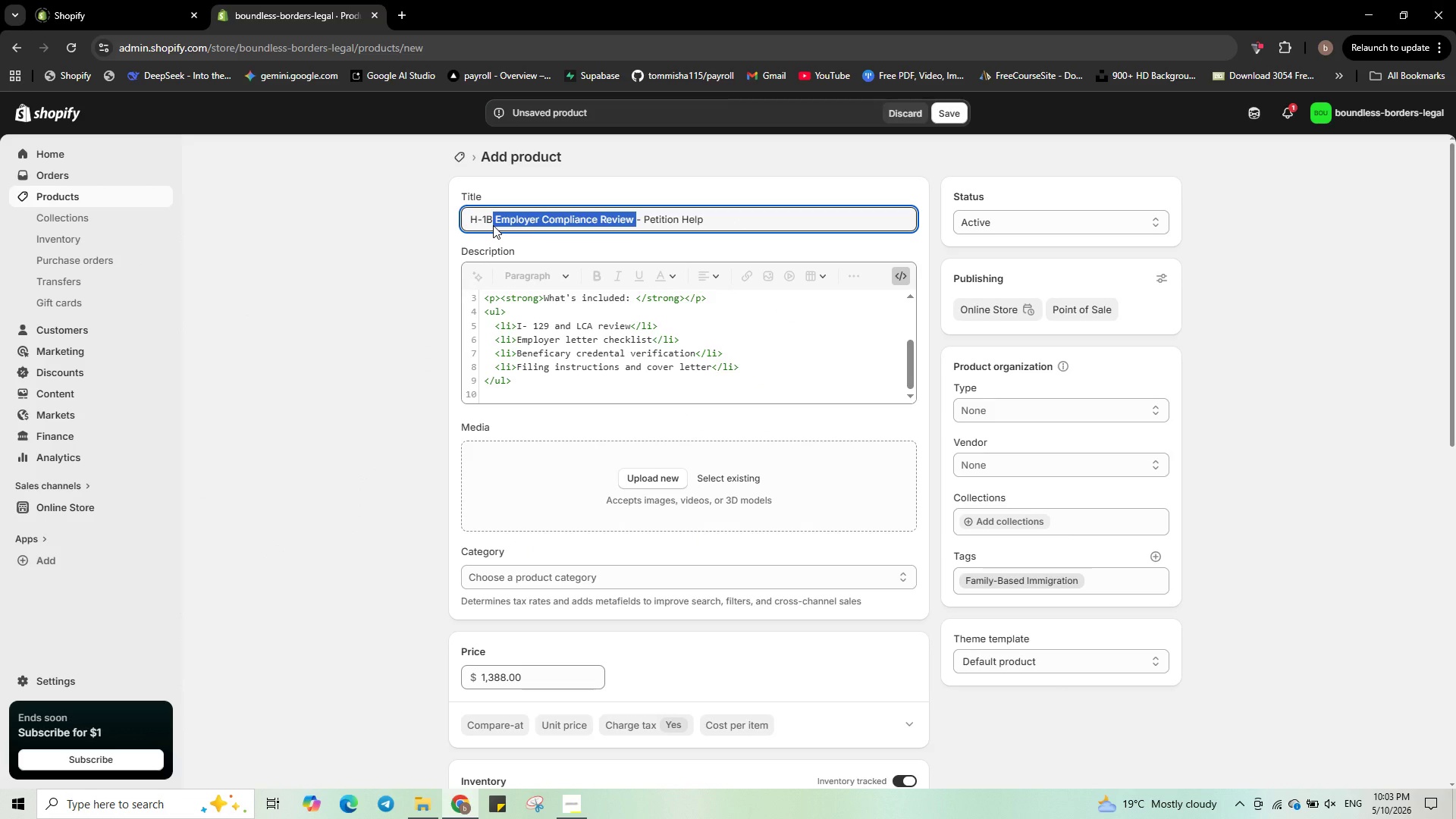 
key(Control+C)
 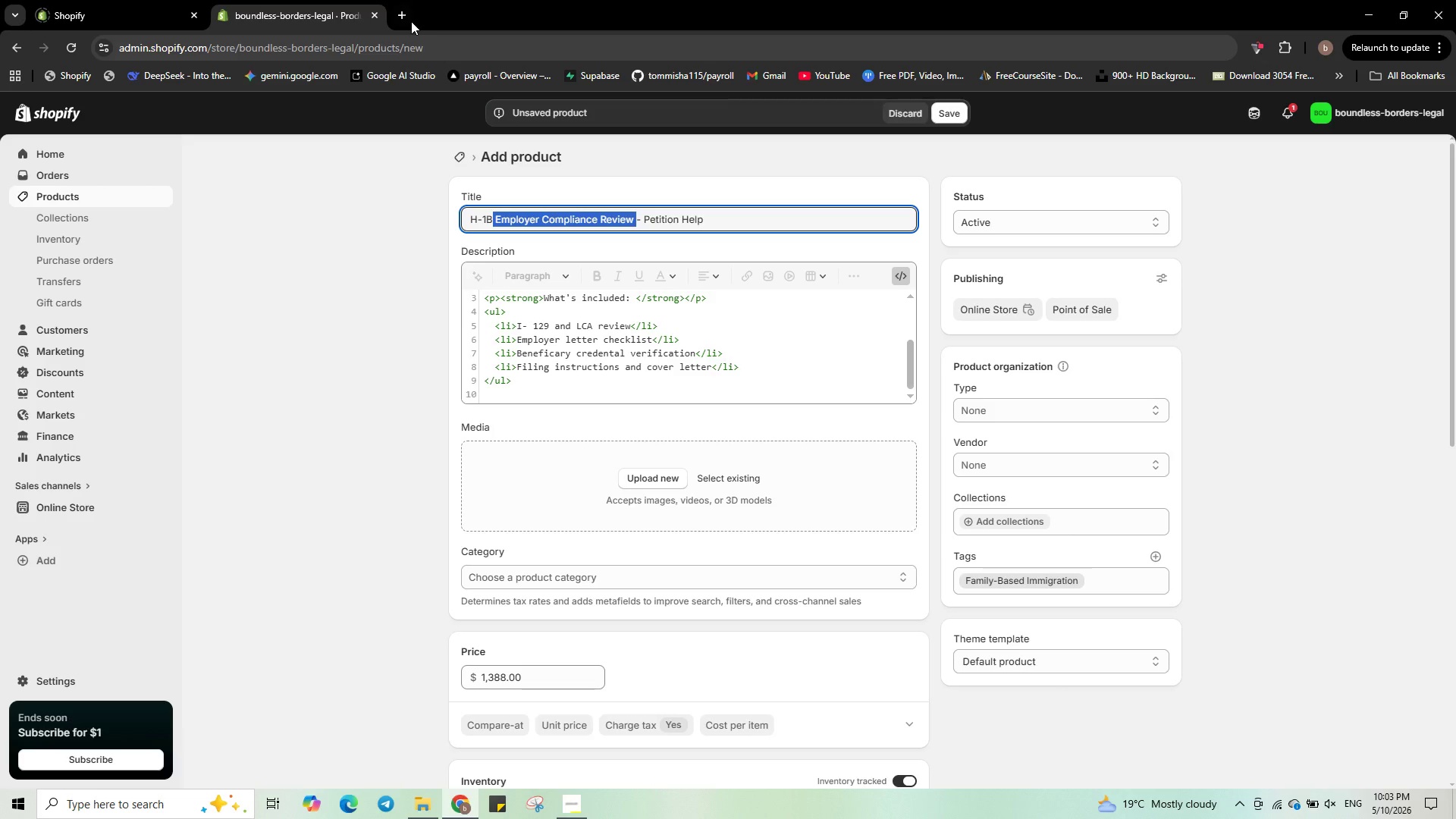 
double_click([403, 18])
 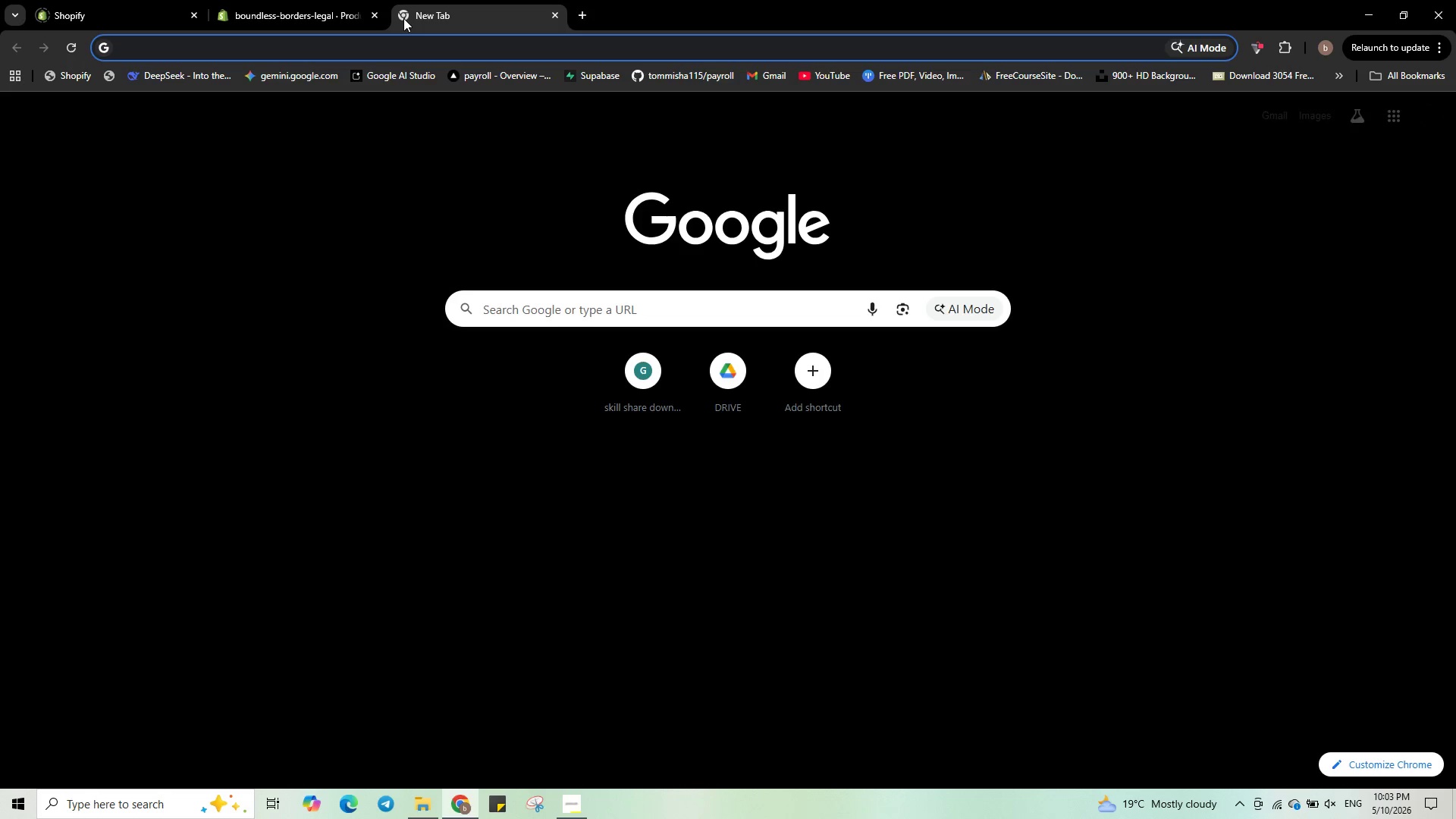 
type(pint)
 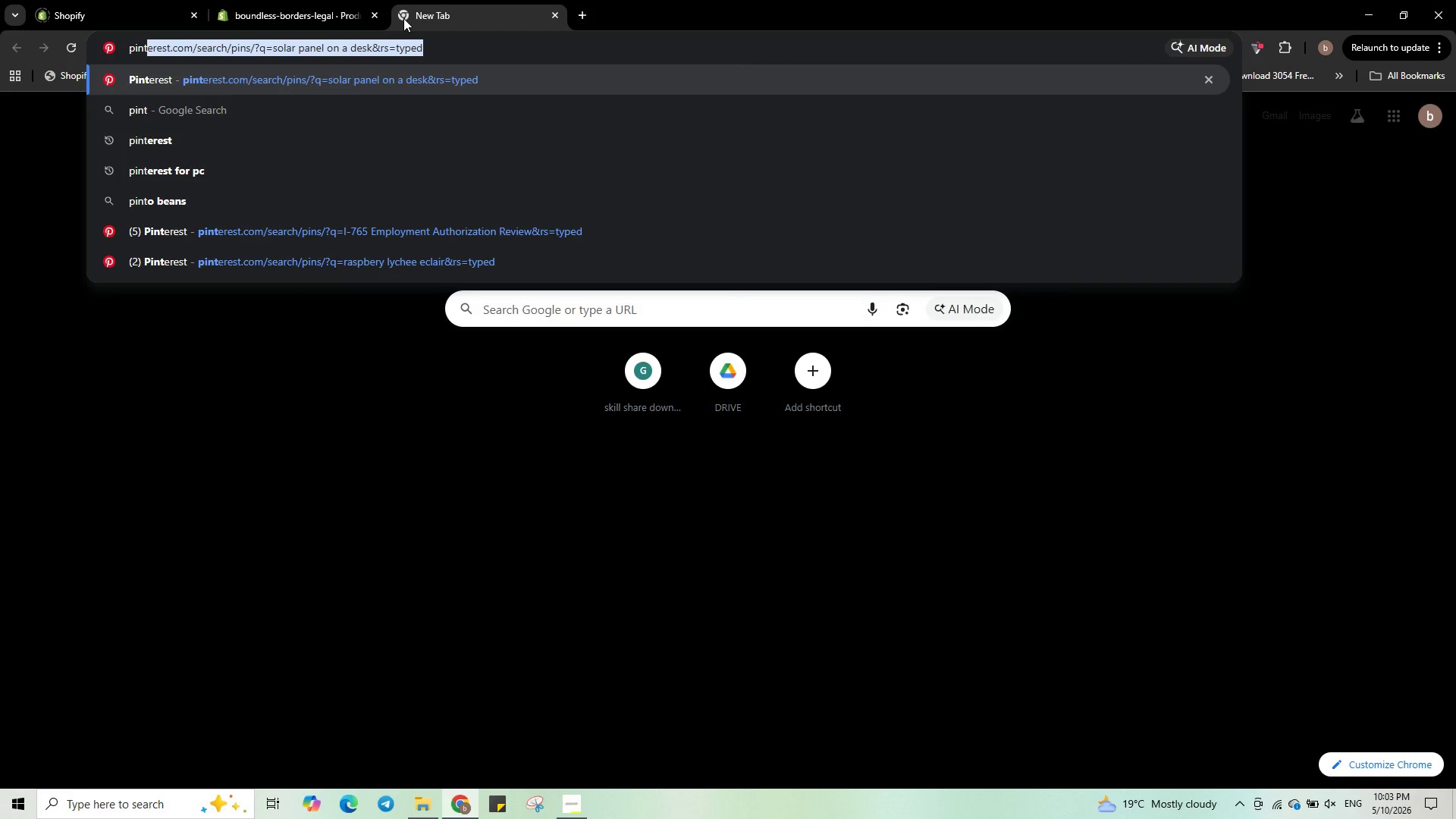 
key(ArrowRight)
 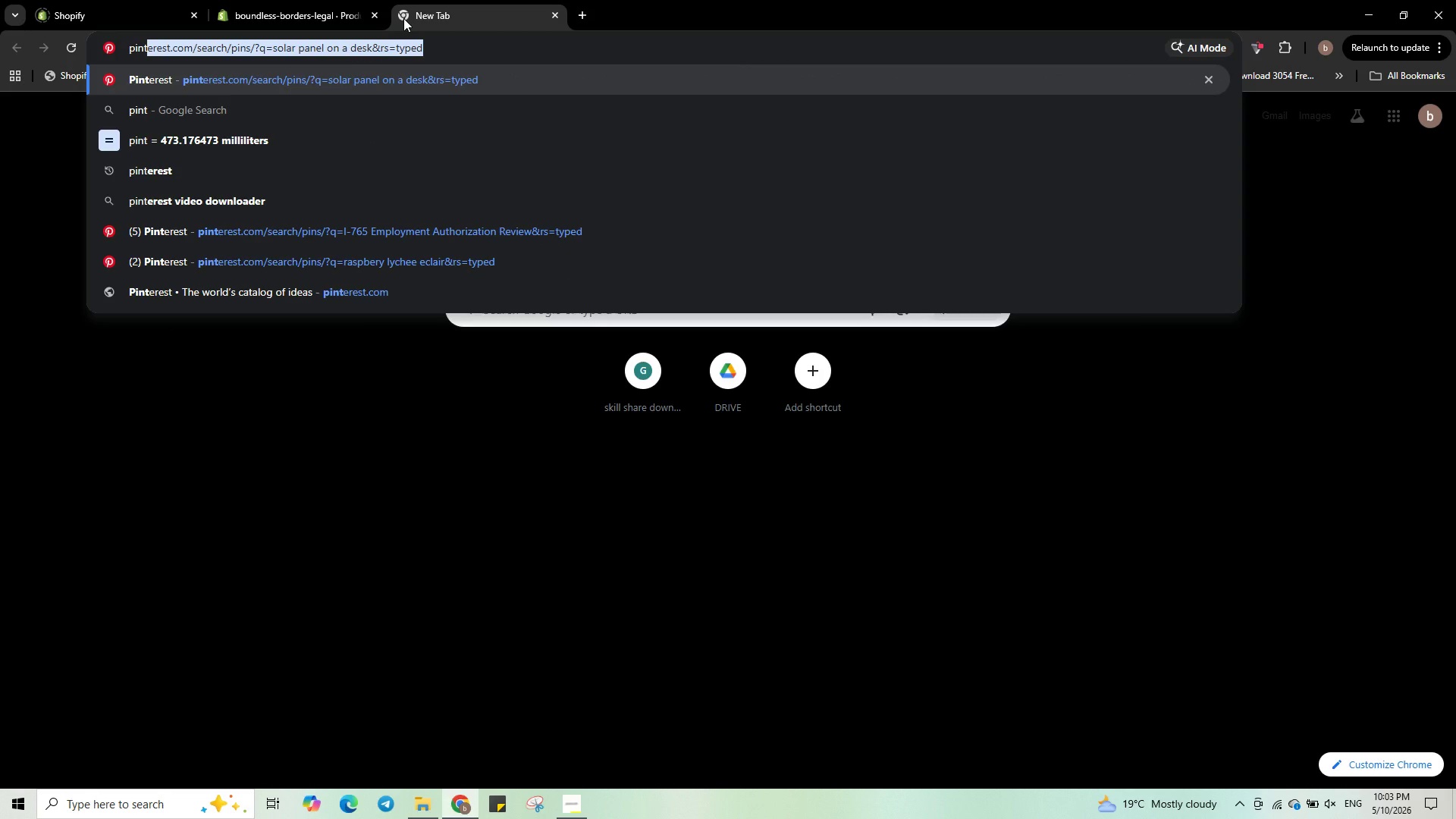 
key(Enter)
 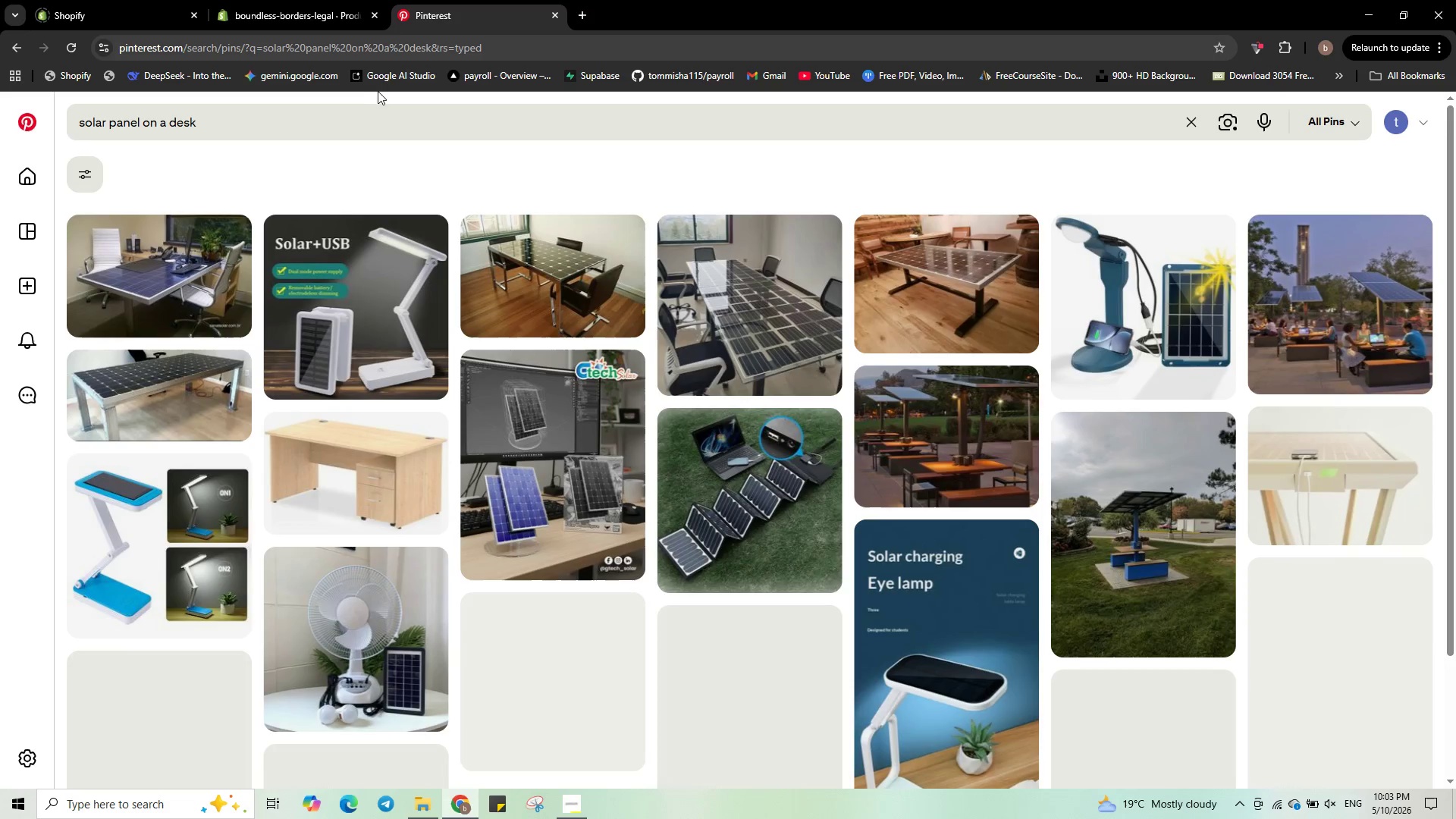 
left_click([354, 112])
 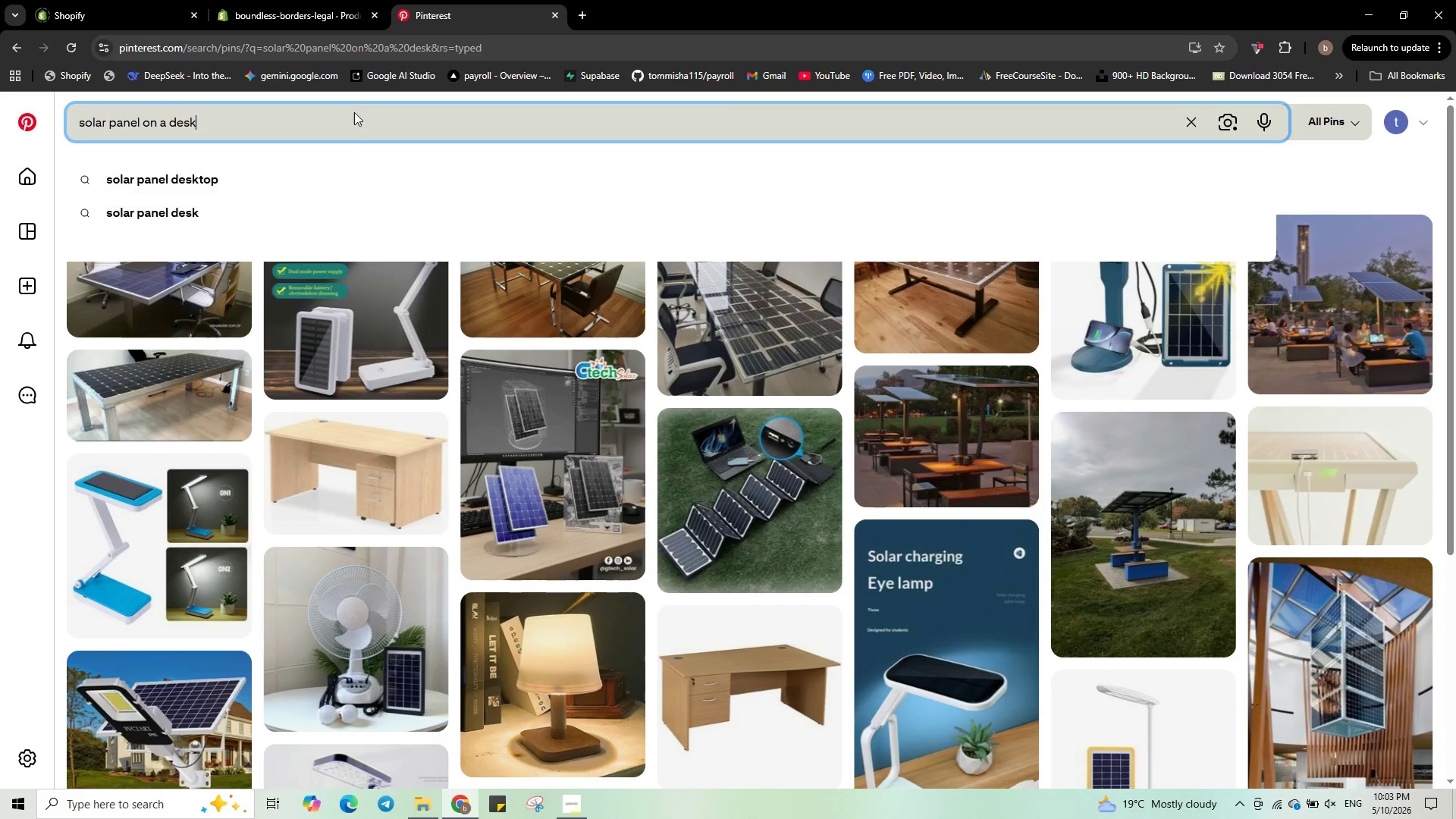 
key(Control+A)
 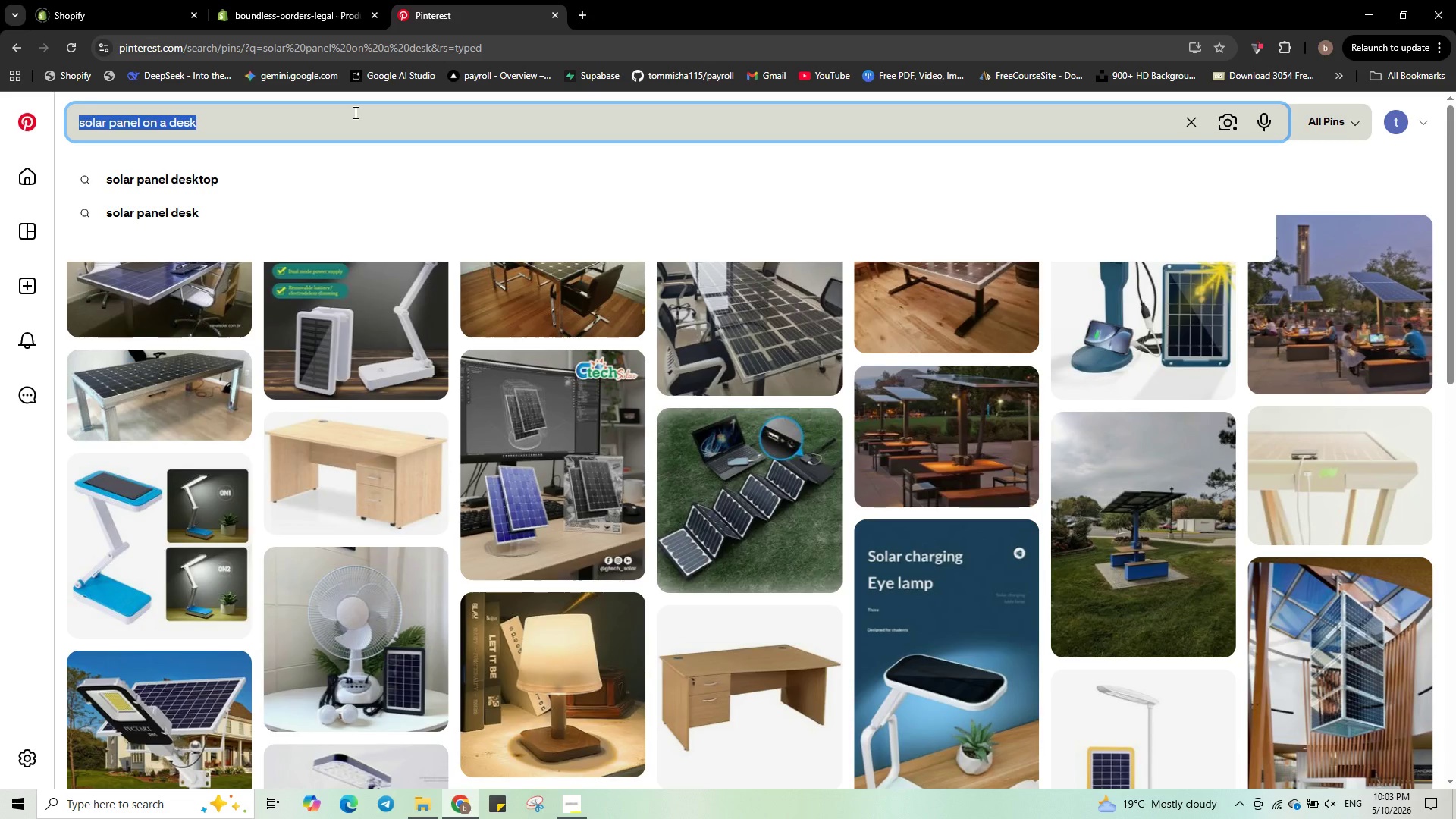 
key(Control+V)
 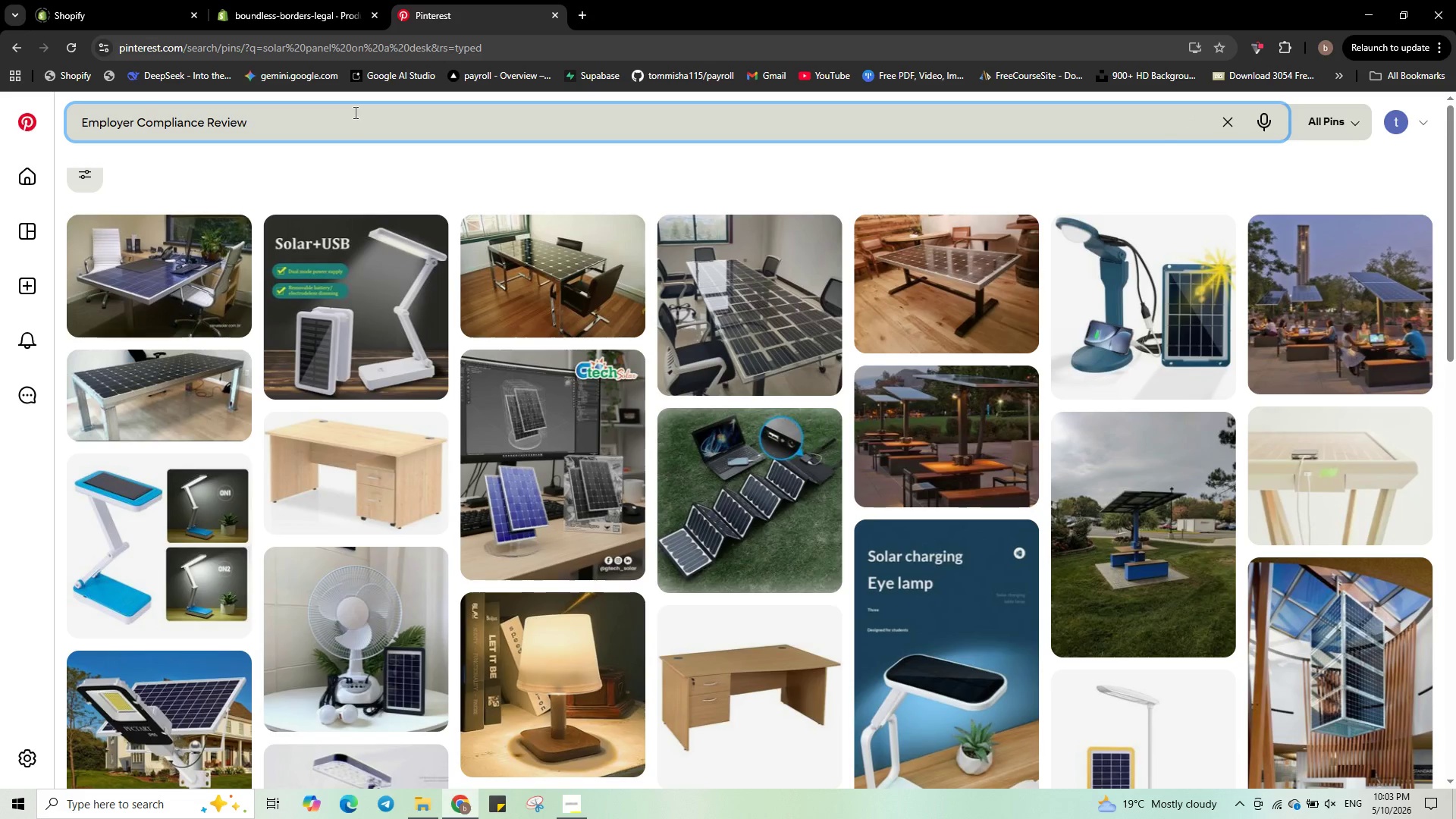 
key(Enter)
 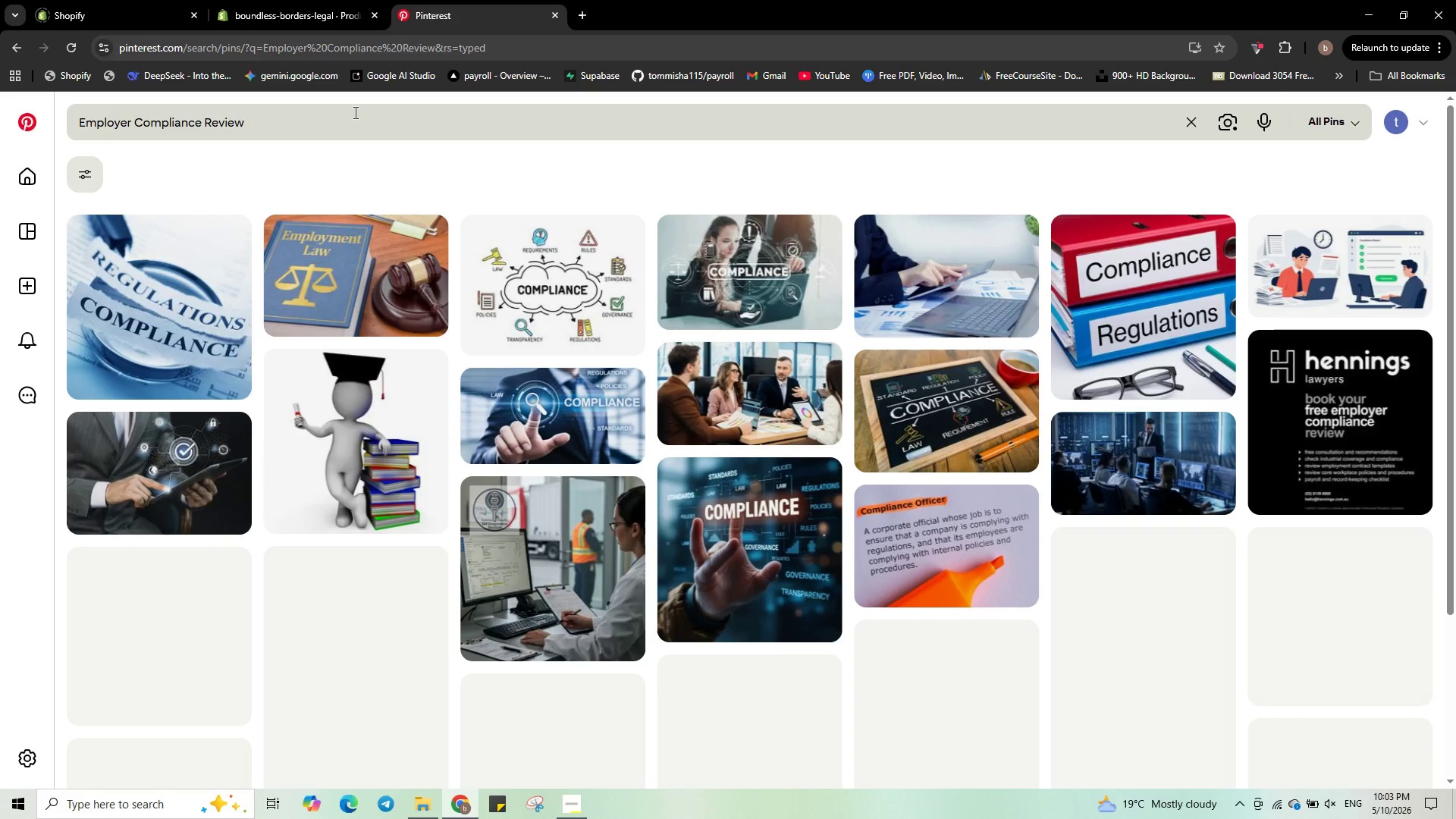 
wait(8.17)
 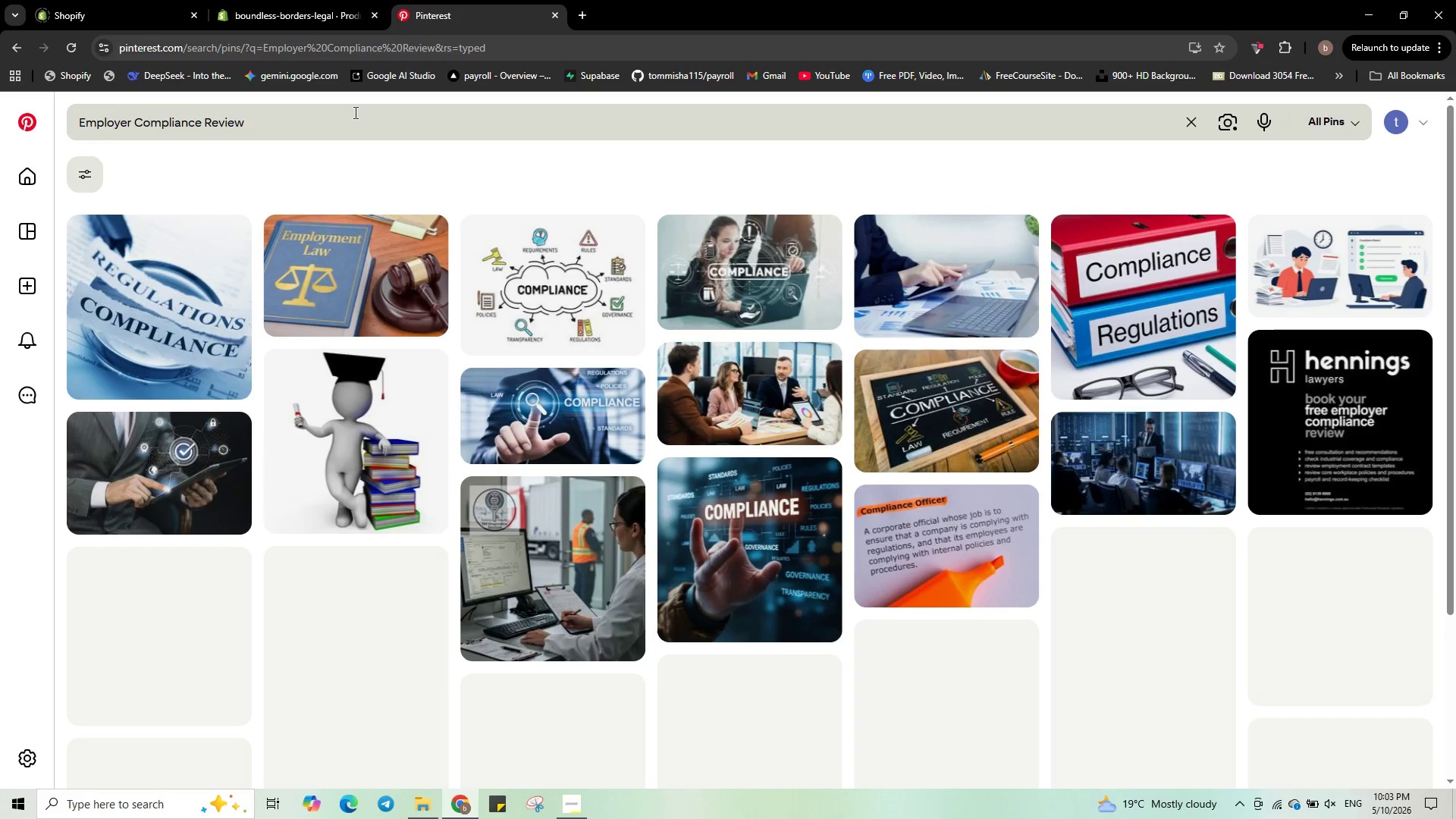 
left_click([420, 324])
 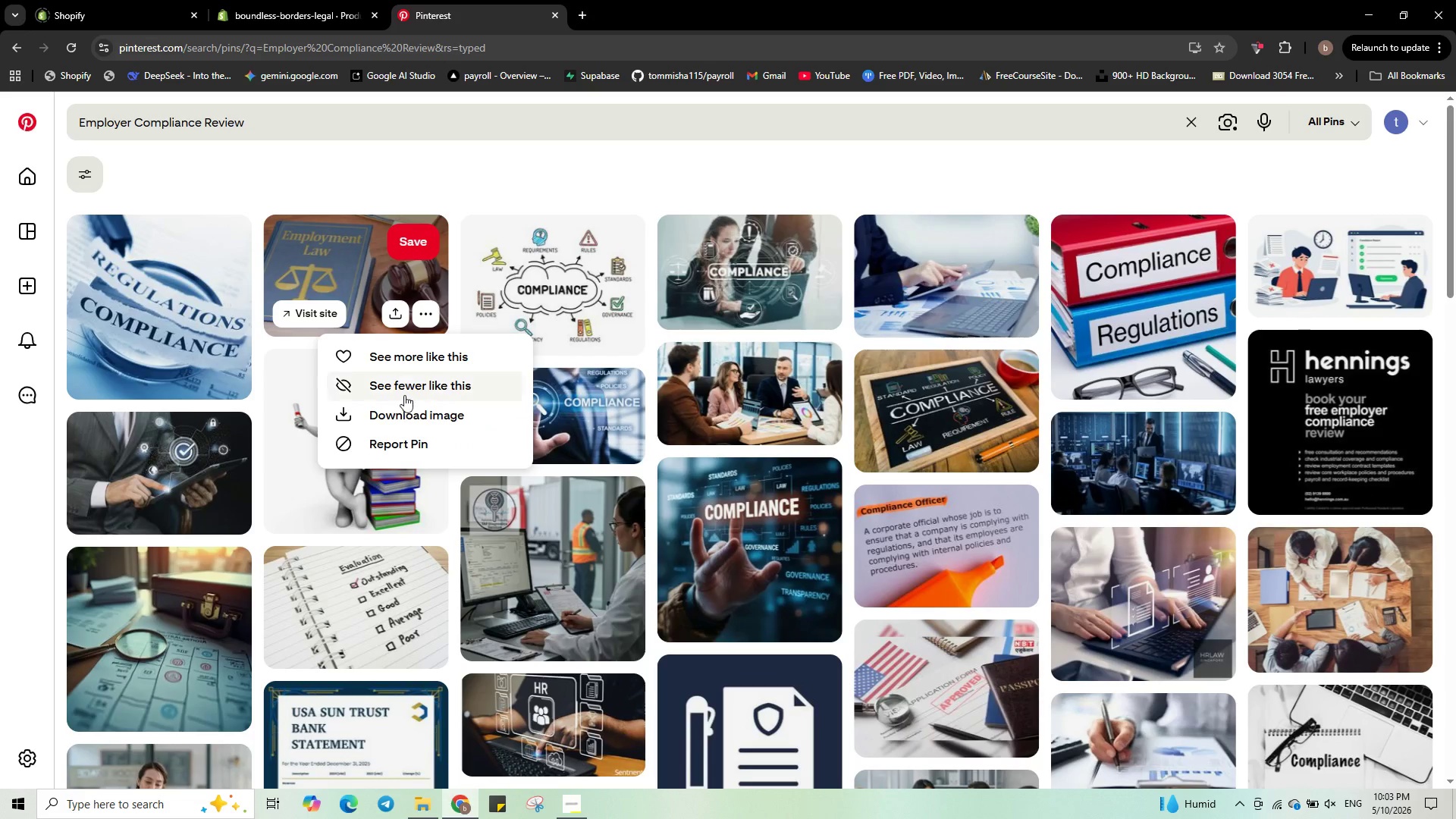 
left_click([407, 418])
 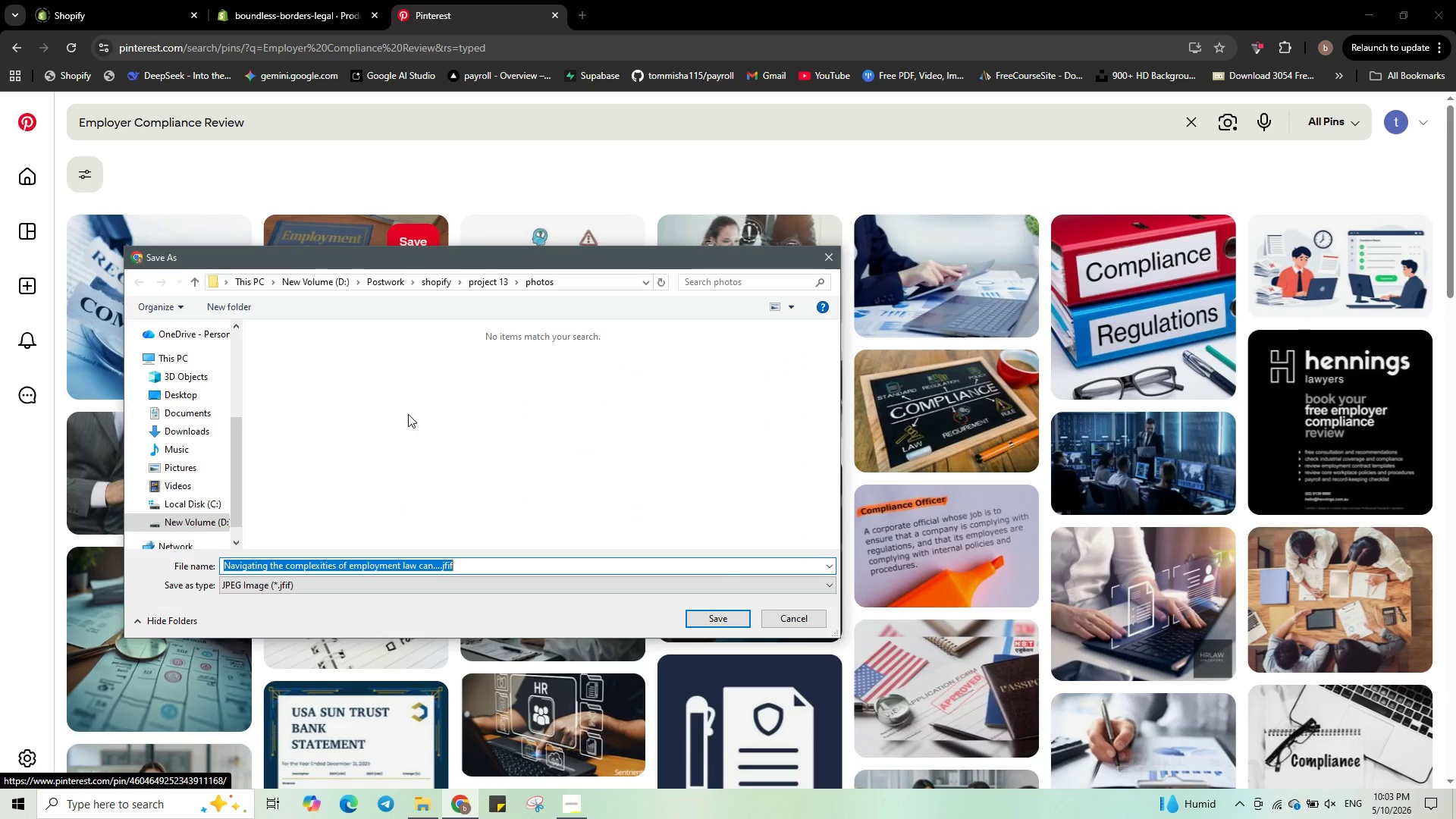 
key(Numpad4)
 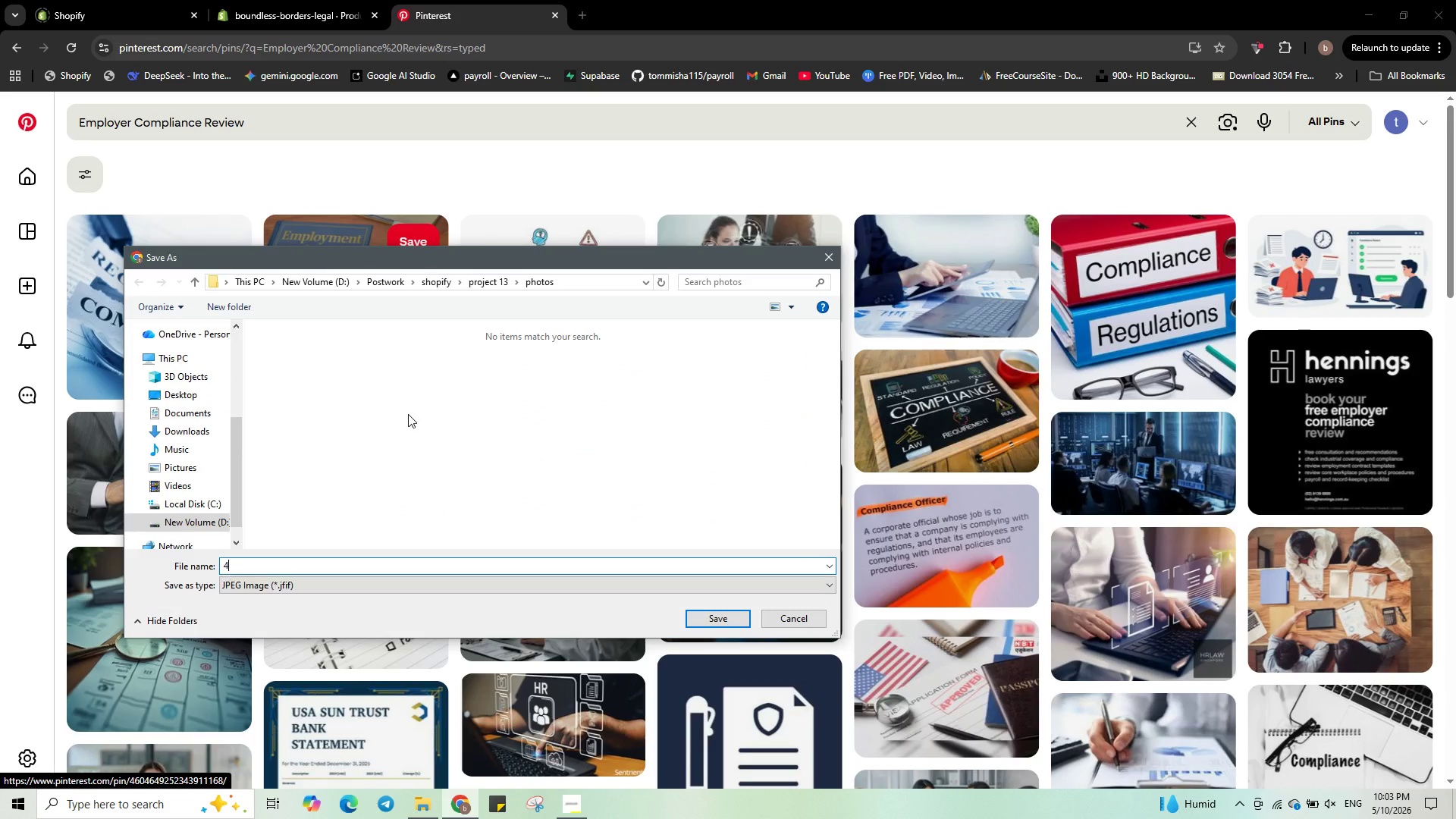 
key(Numpad5)
 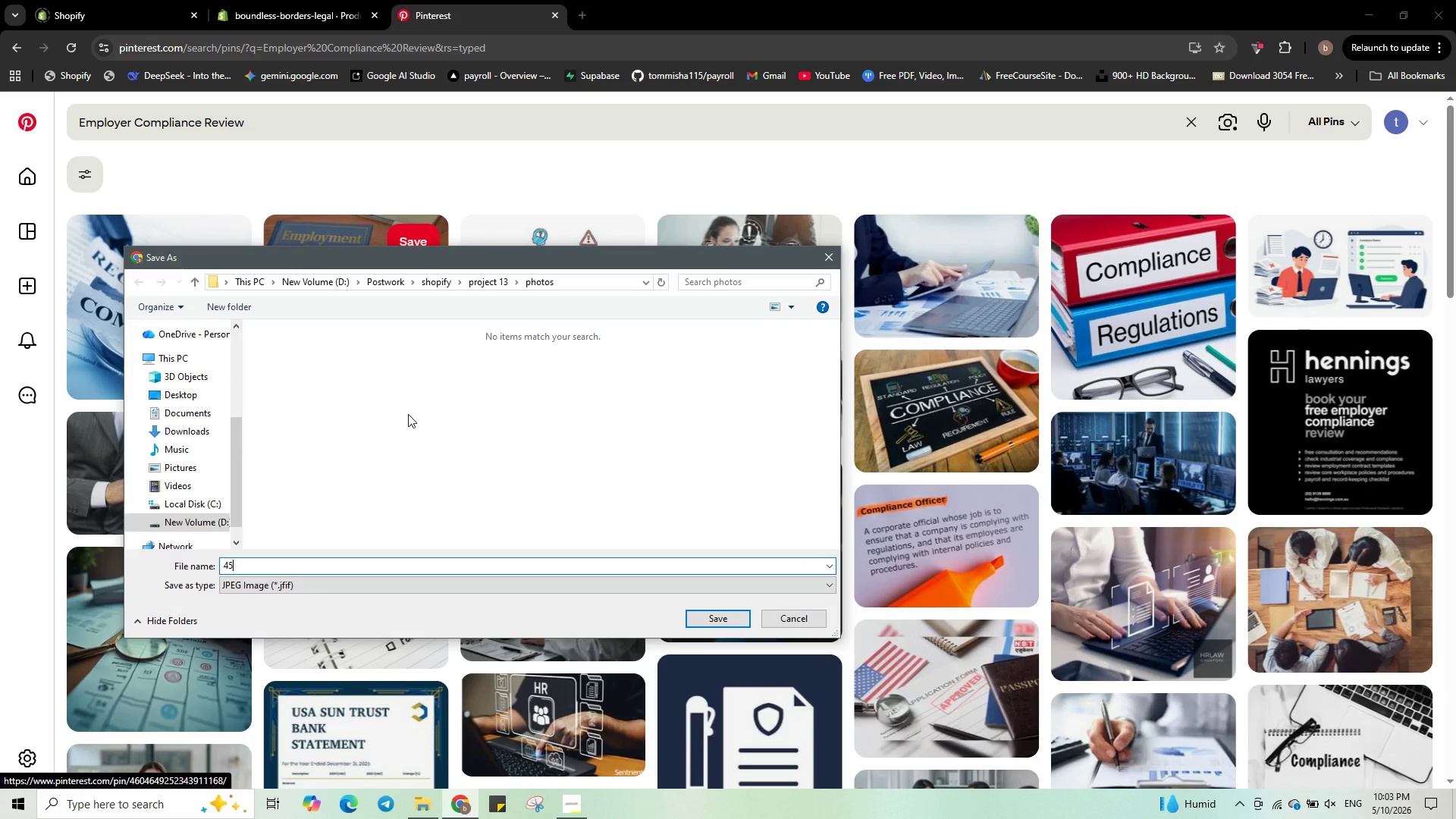 
key(Minus)
 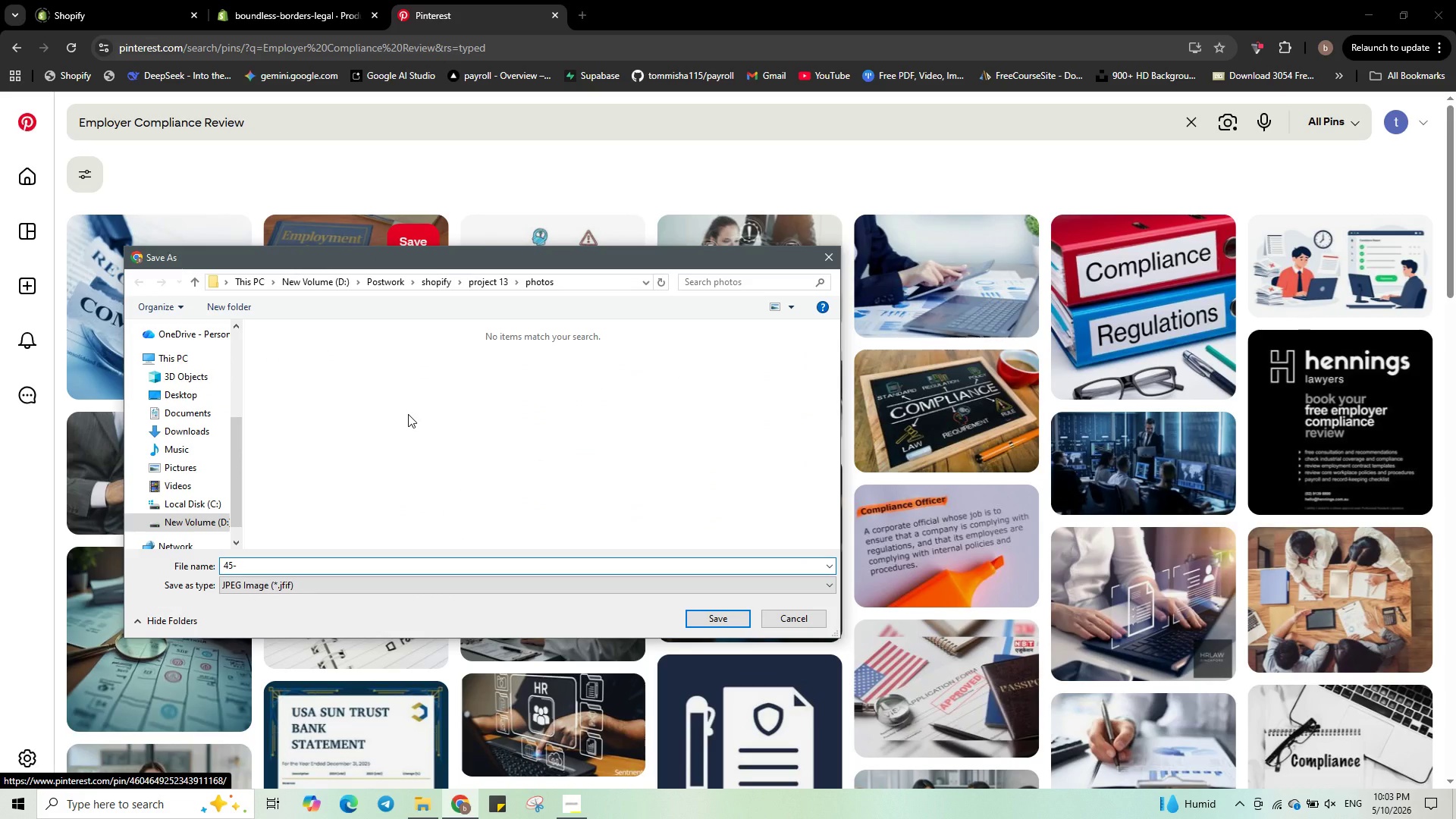 
key(Control+V)
 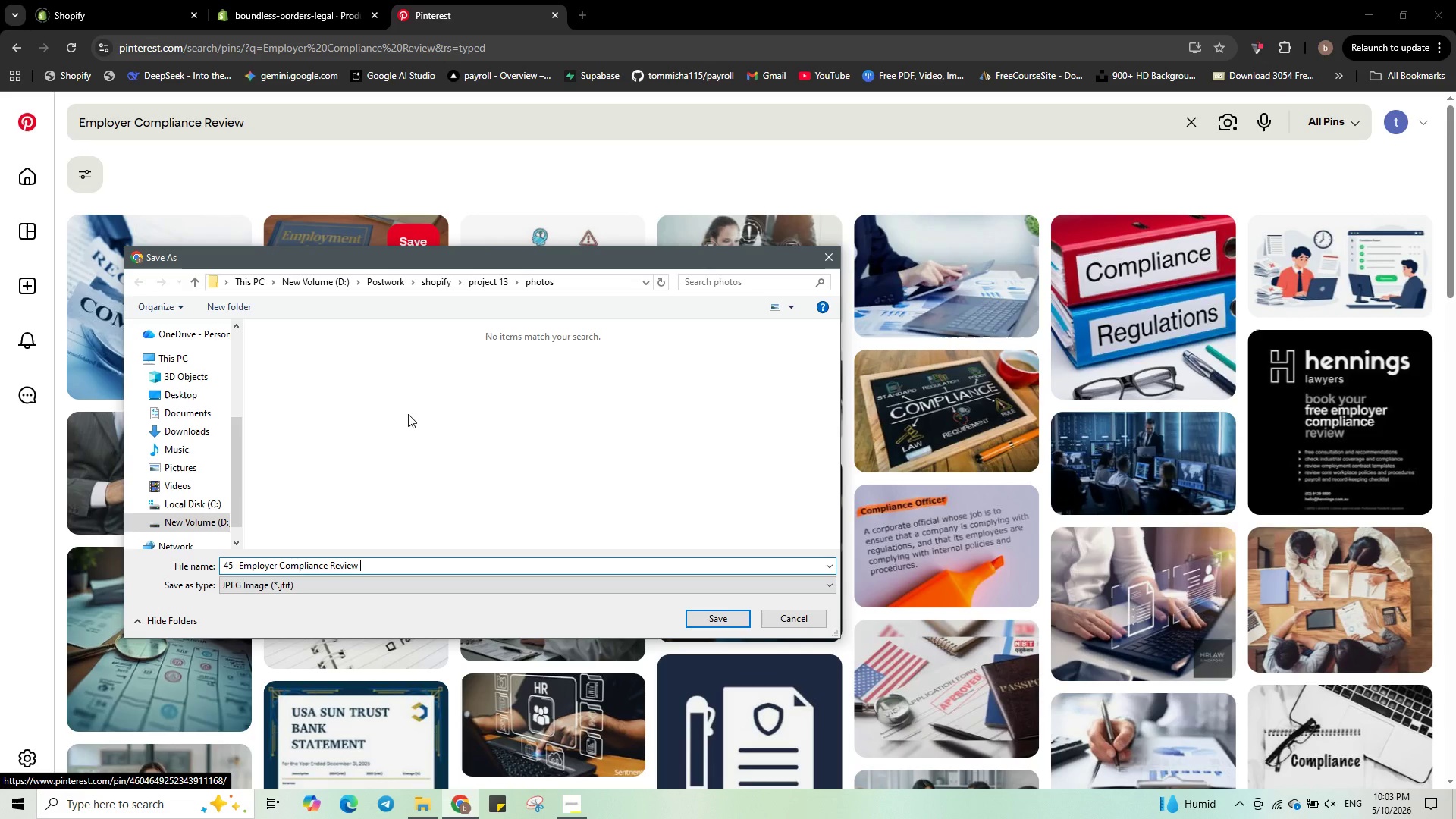 
key(Backspace)
type(.jpg)
 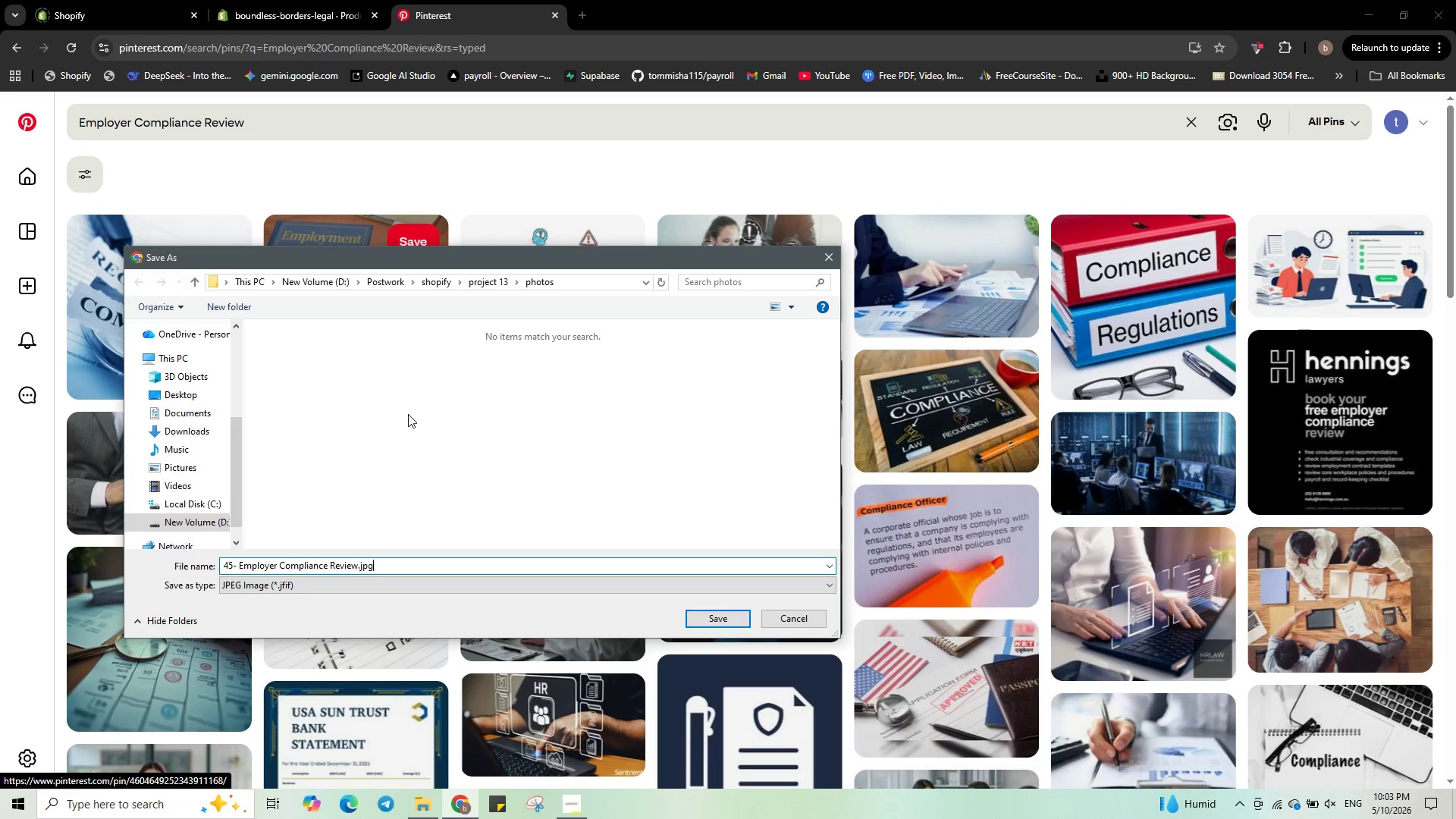 
key(Enter)
 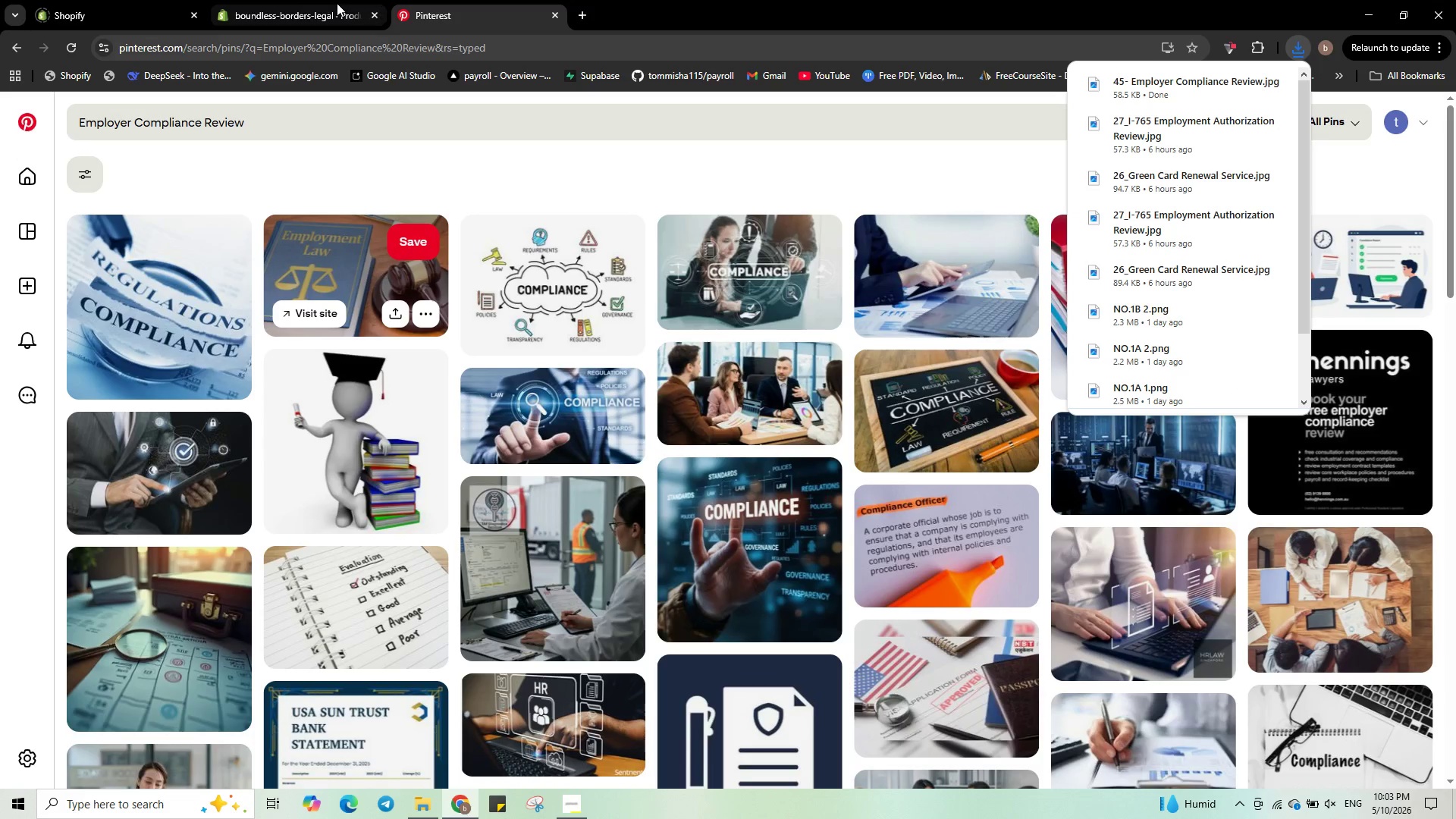 
wait(6.53)
 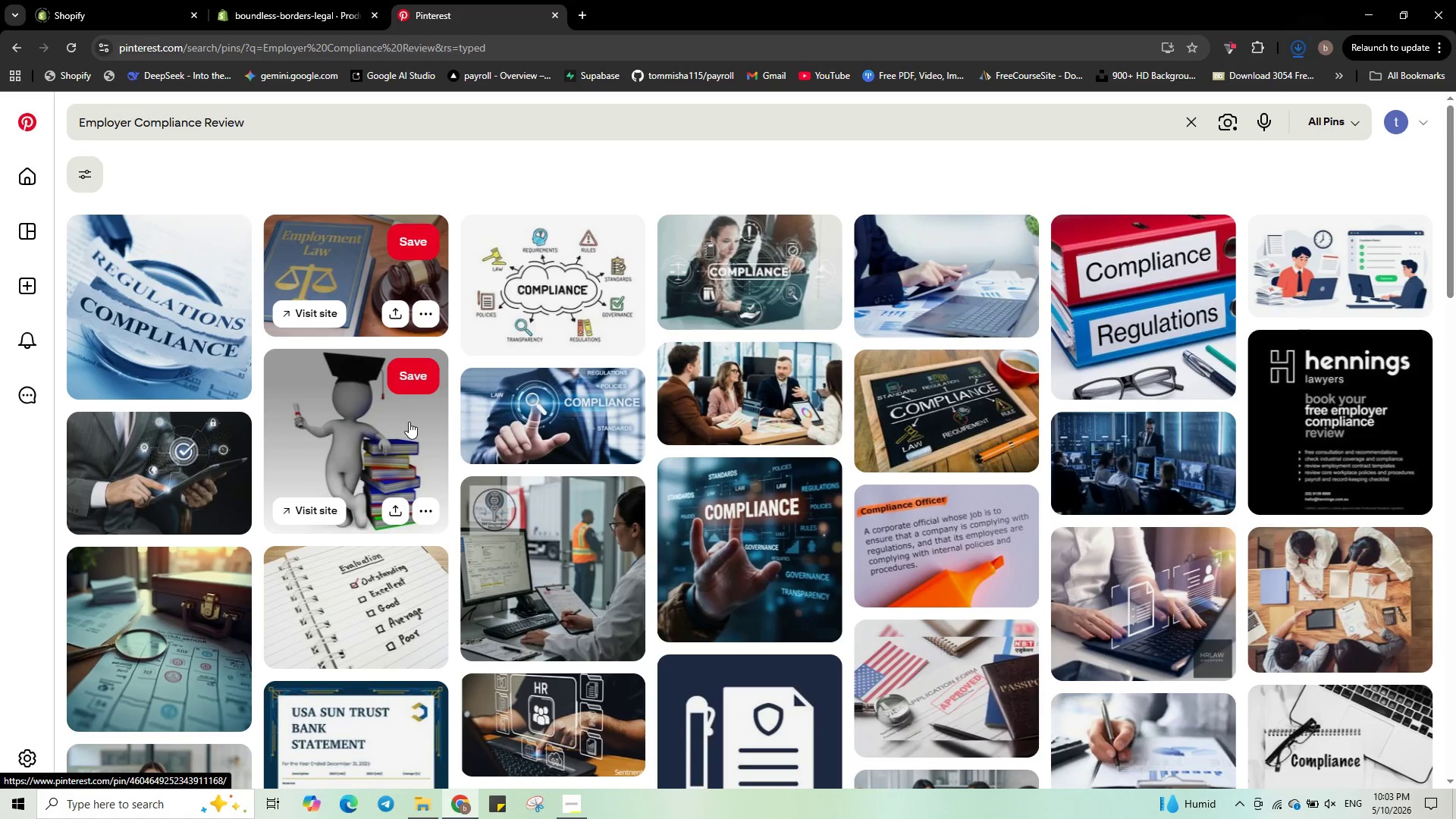 
left_click([639, 472])
 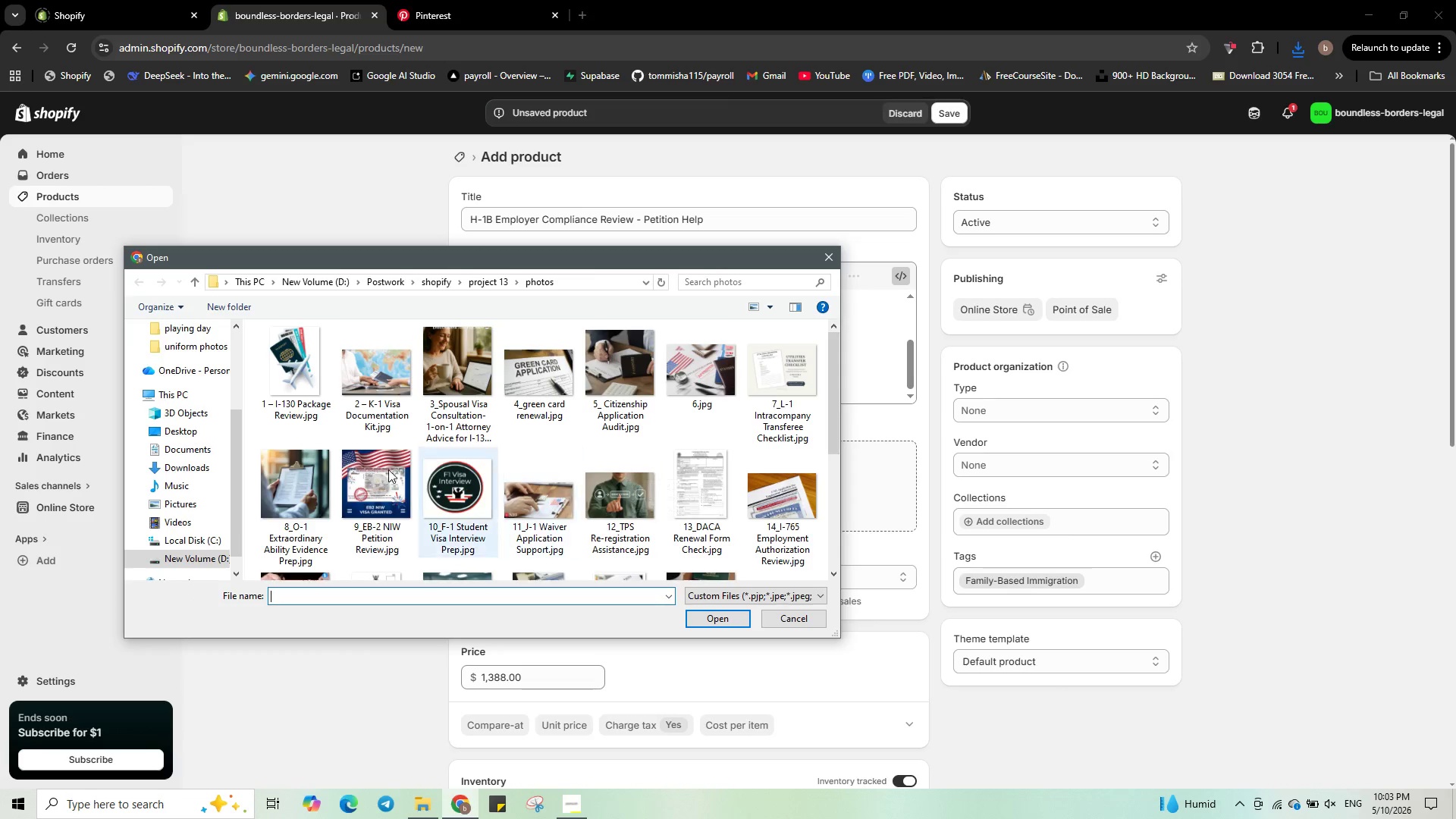 
wait(5.23)
 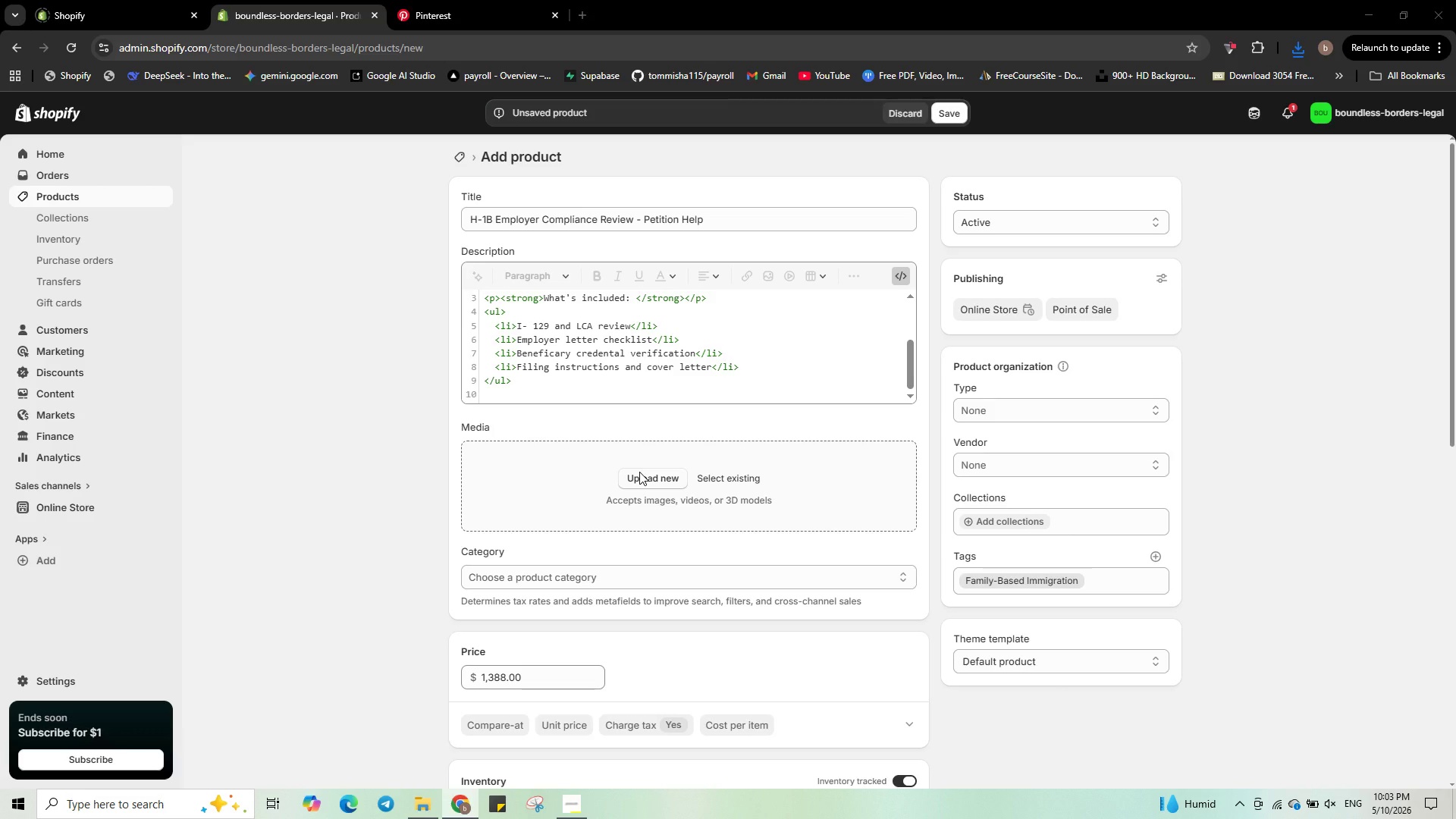 
scroll: coordinate [591, 541], scroll_direction: down, amount: 11.0
 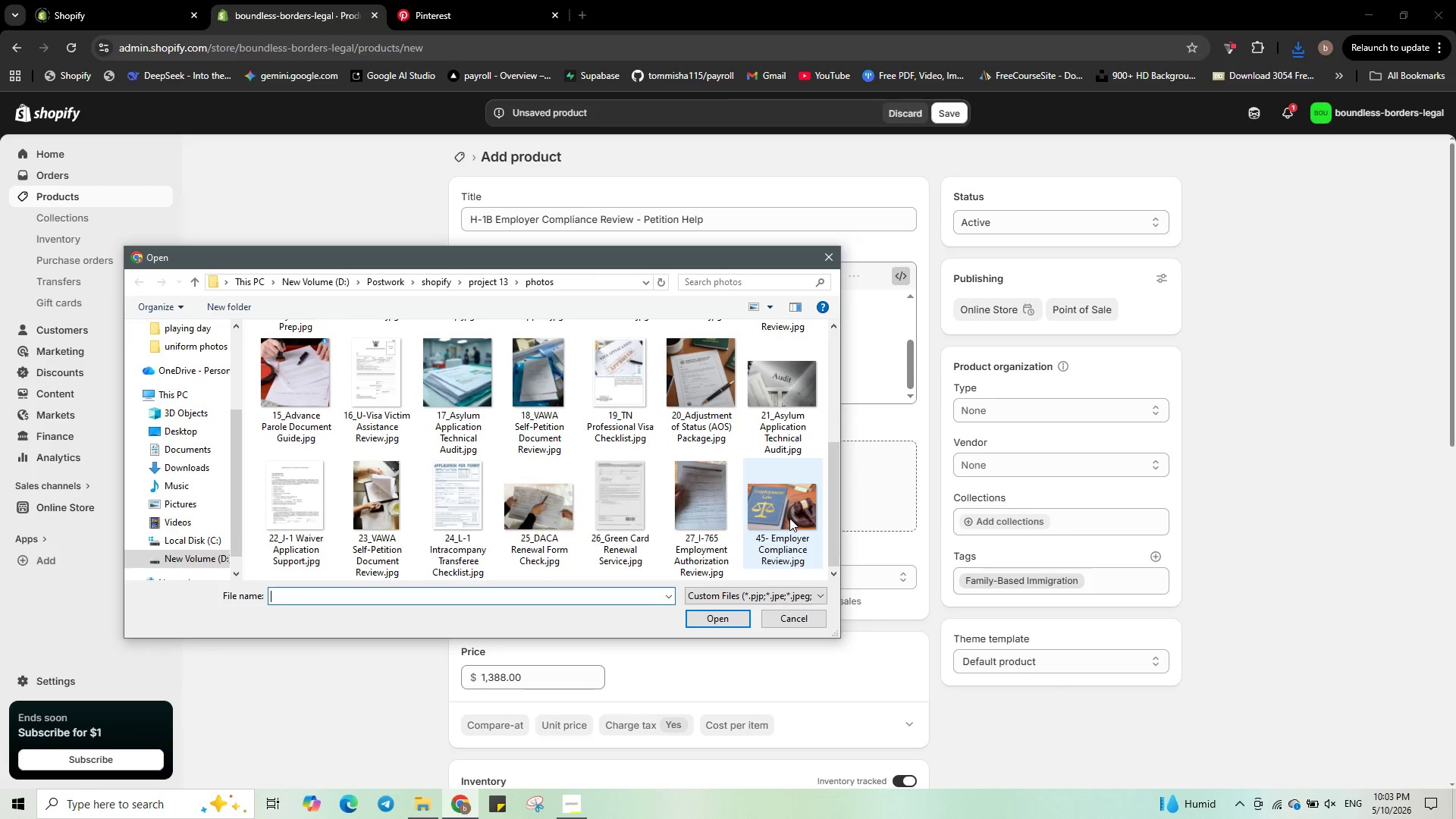 
left_click([789, 517])
 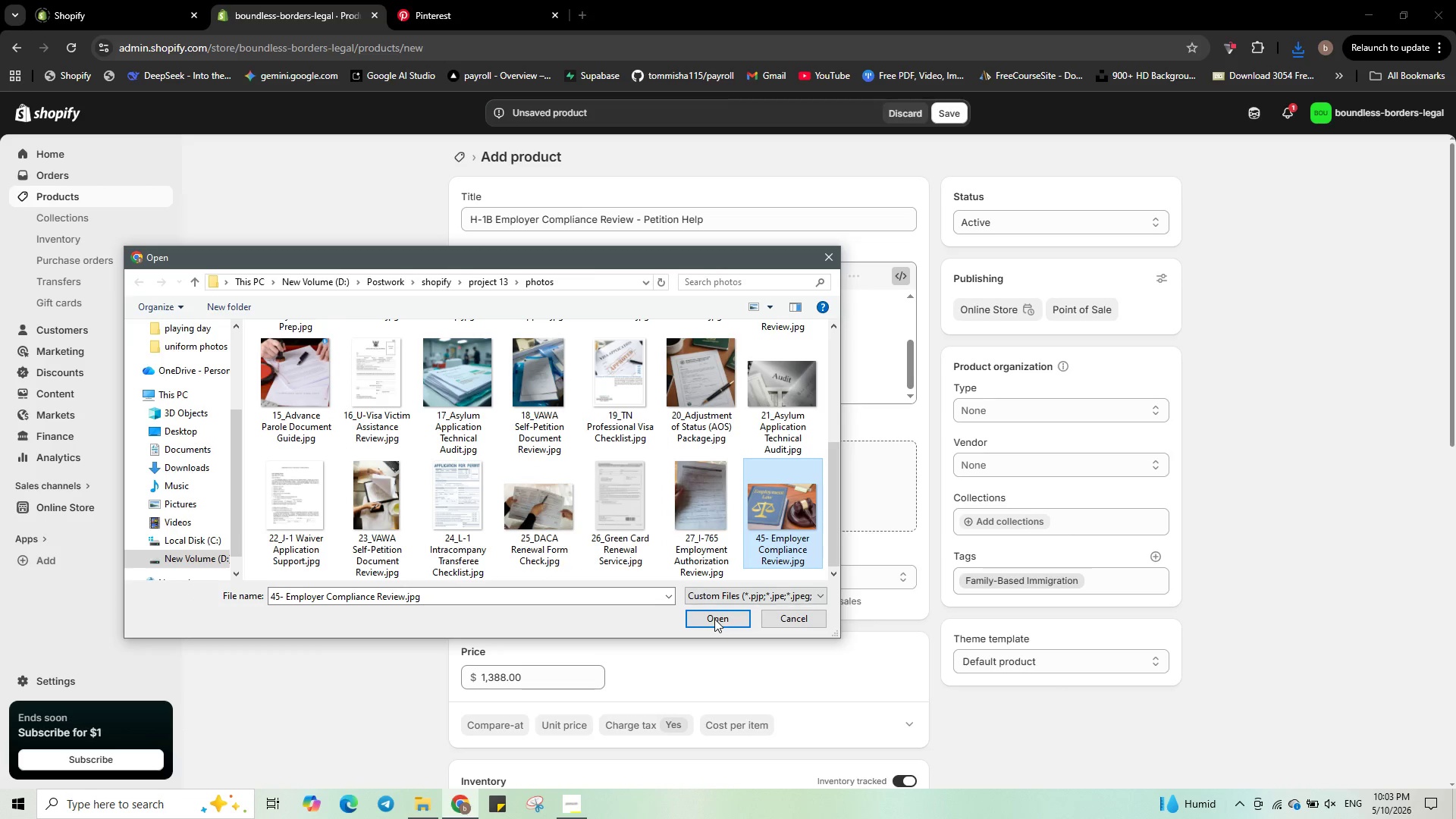 
left_click([714, 619])
 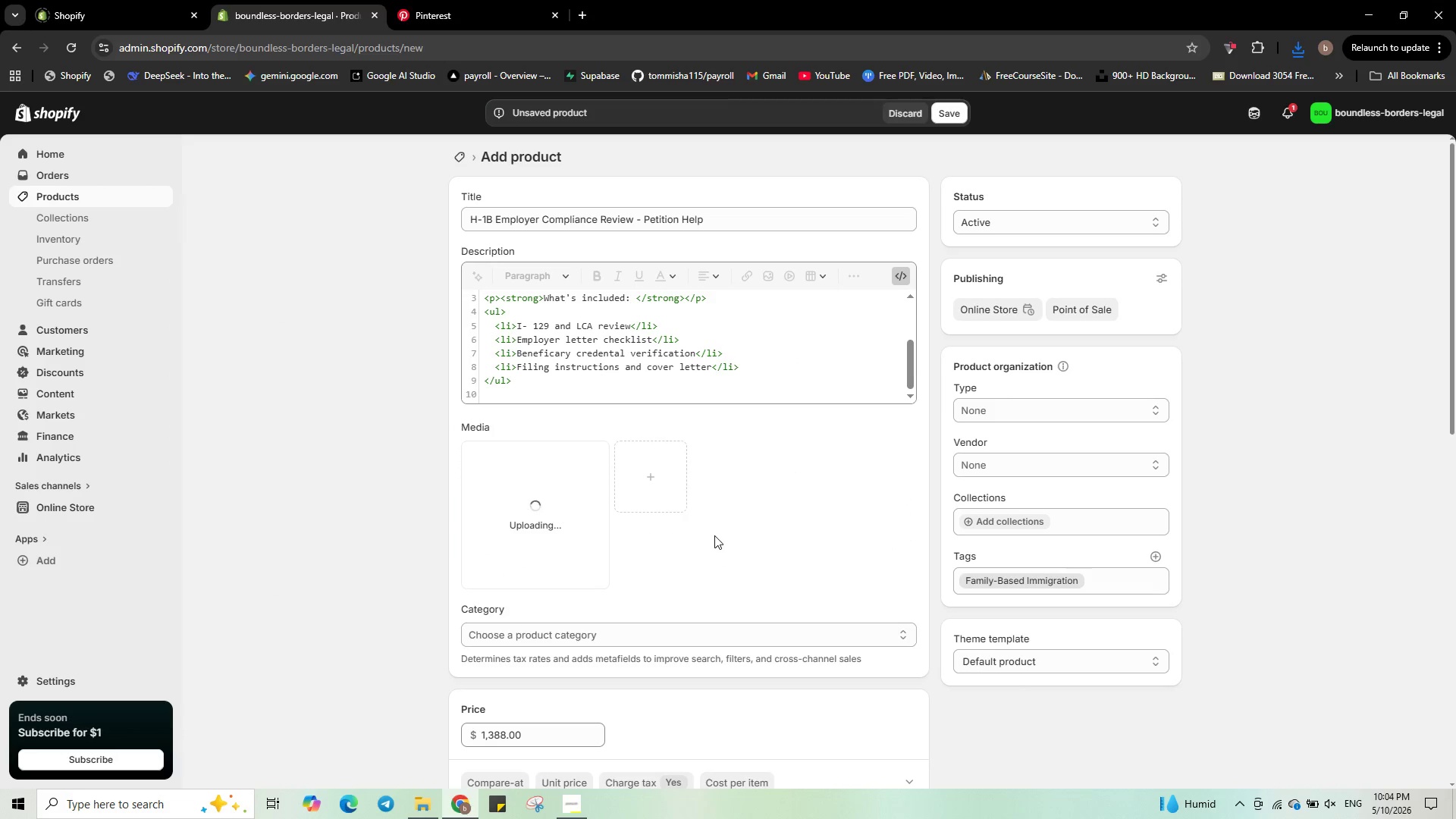 
scroll: coordinate [708, 536], scroll_direction: down, amount: 1.0
 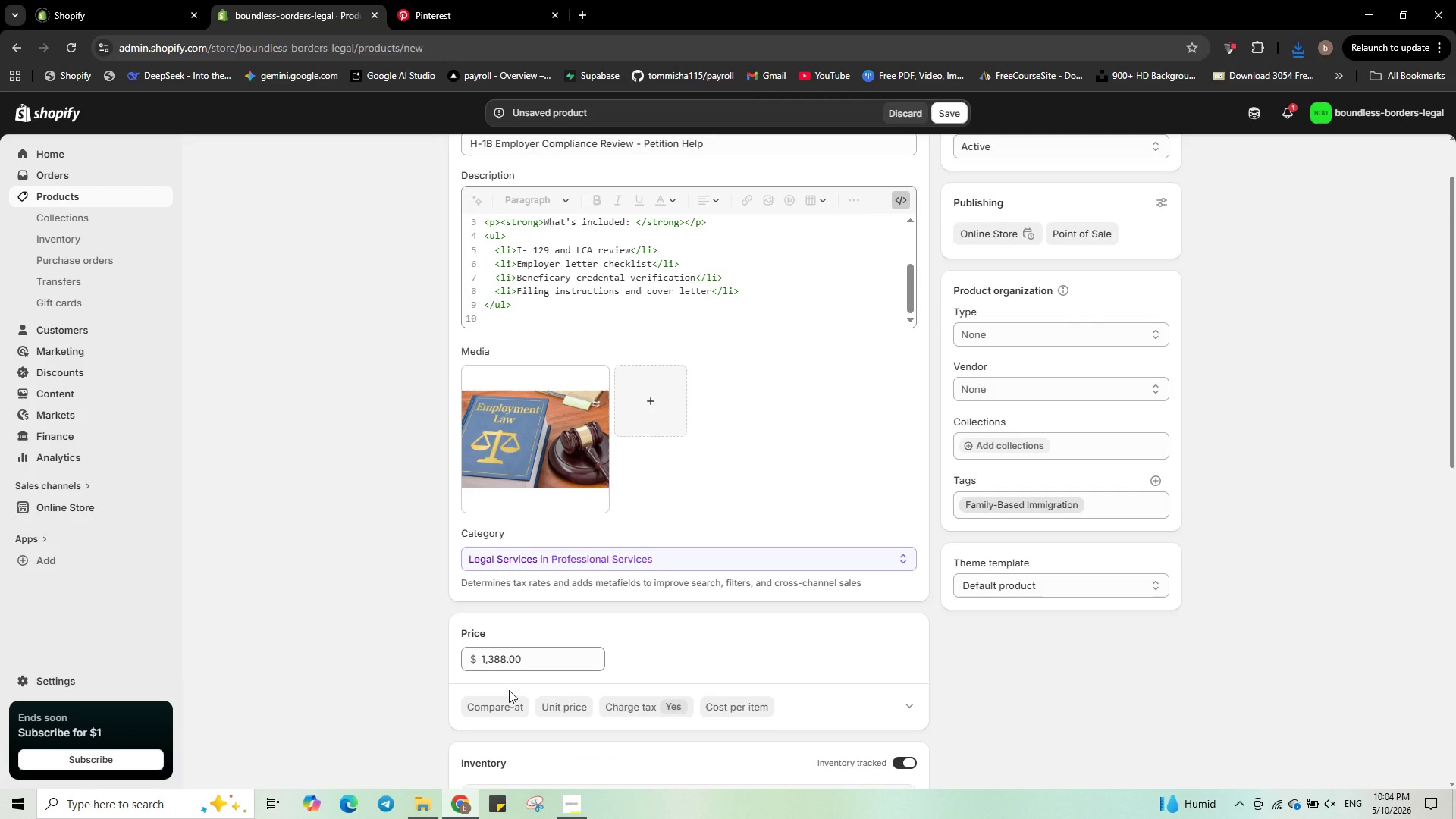 
wait(13.66)
 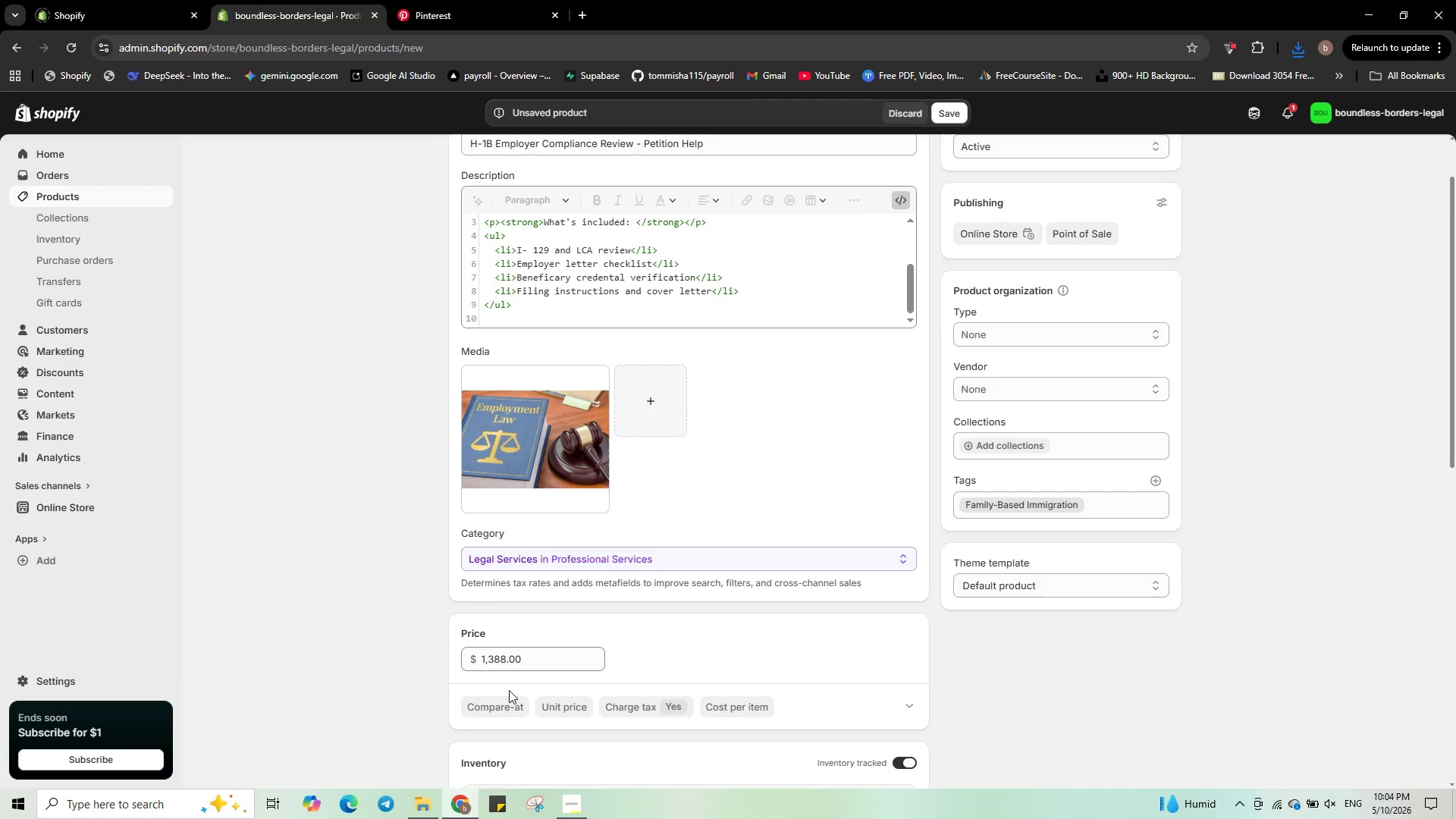 
left_click([593, 451])
 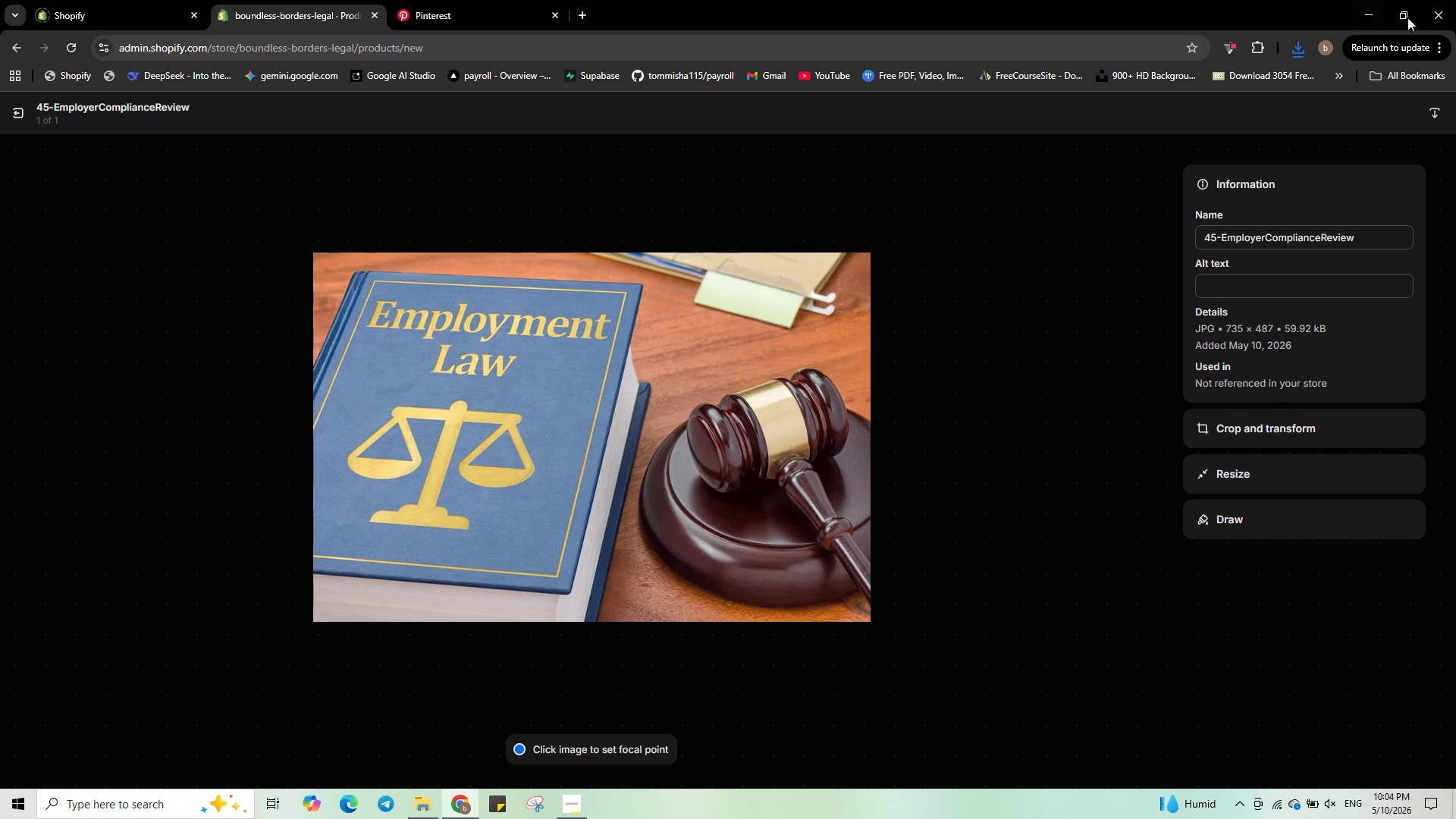 
wait(5.03)
 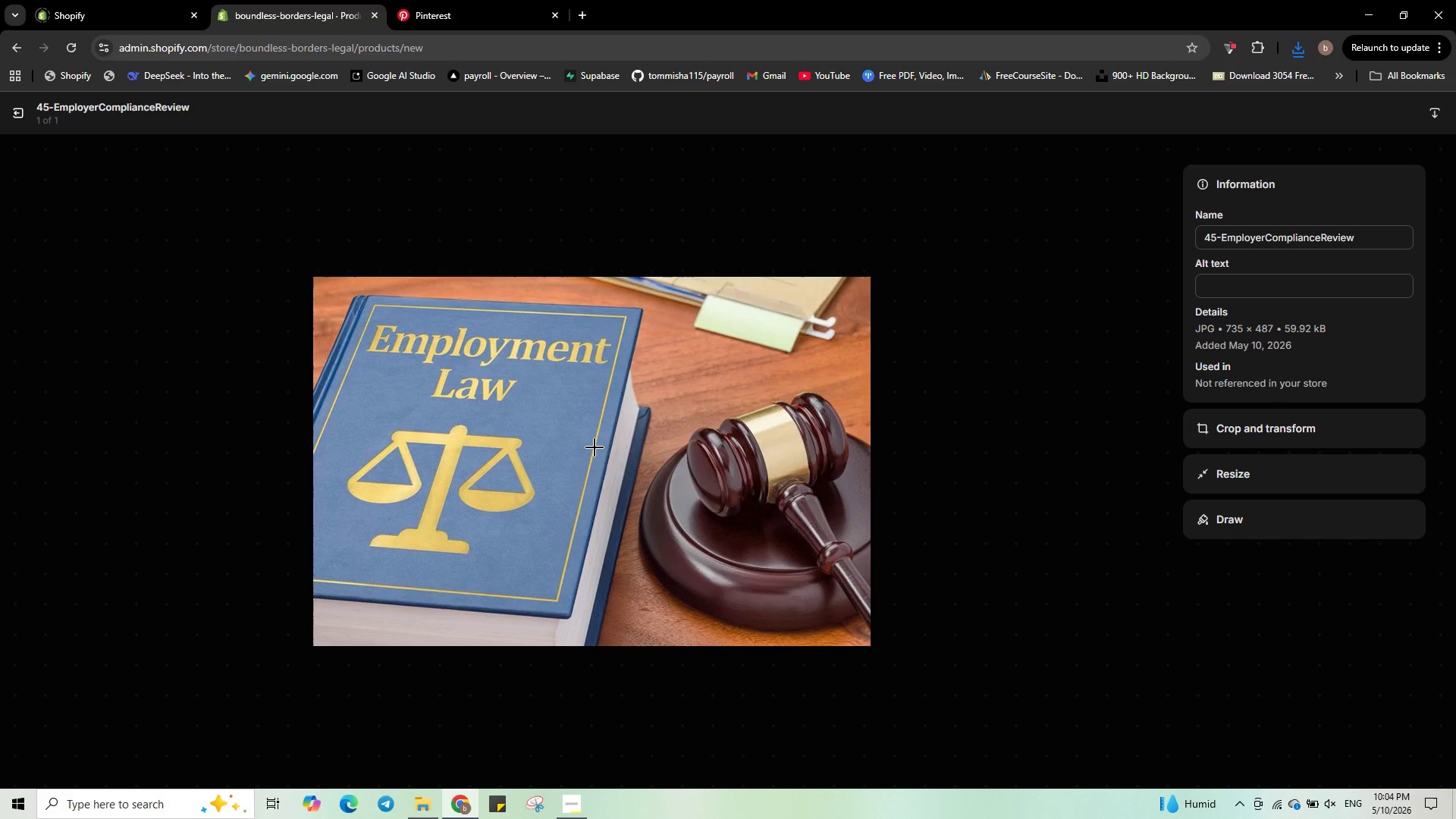 
left_click([1298, 275])
 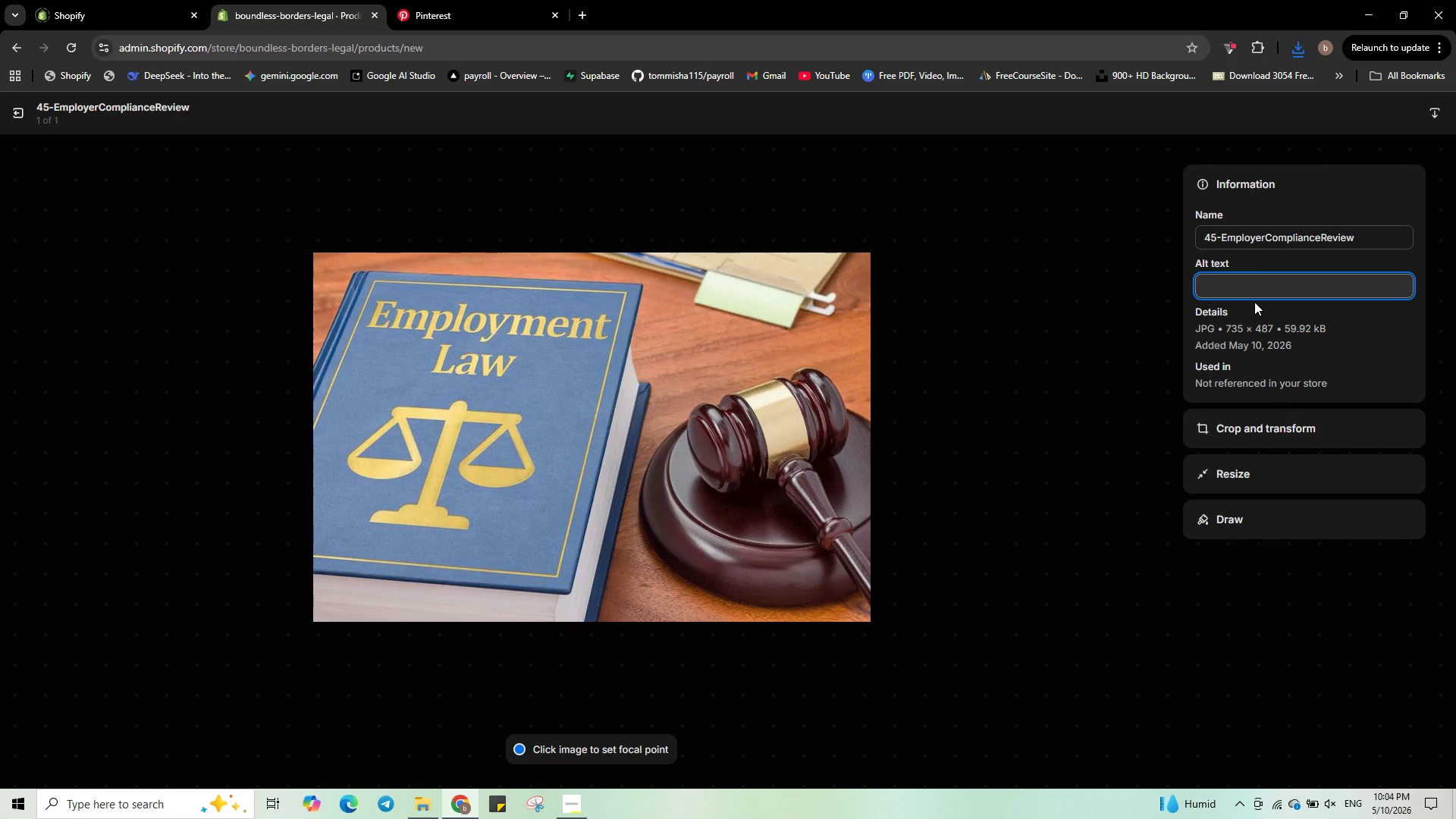 
wait(12.17)
 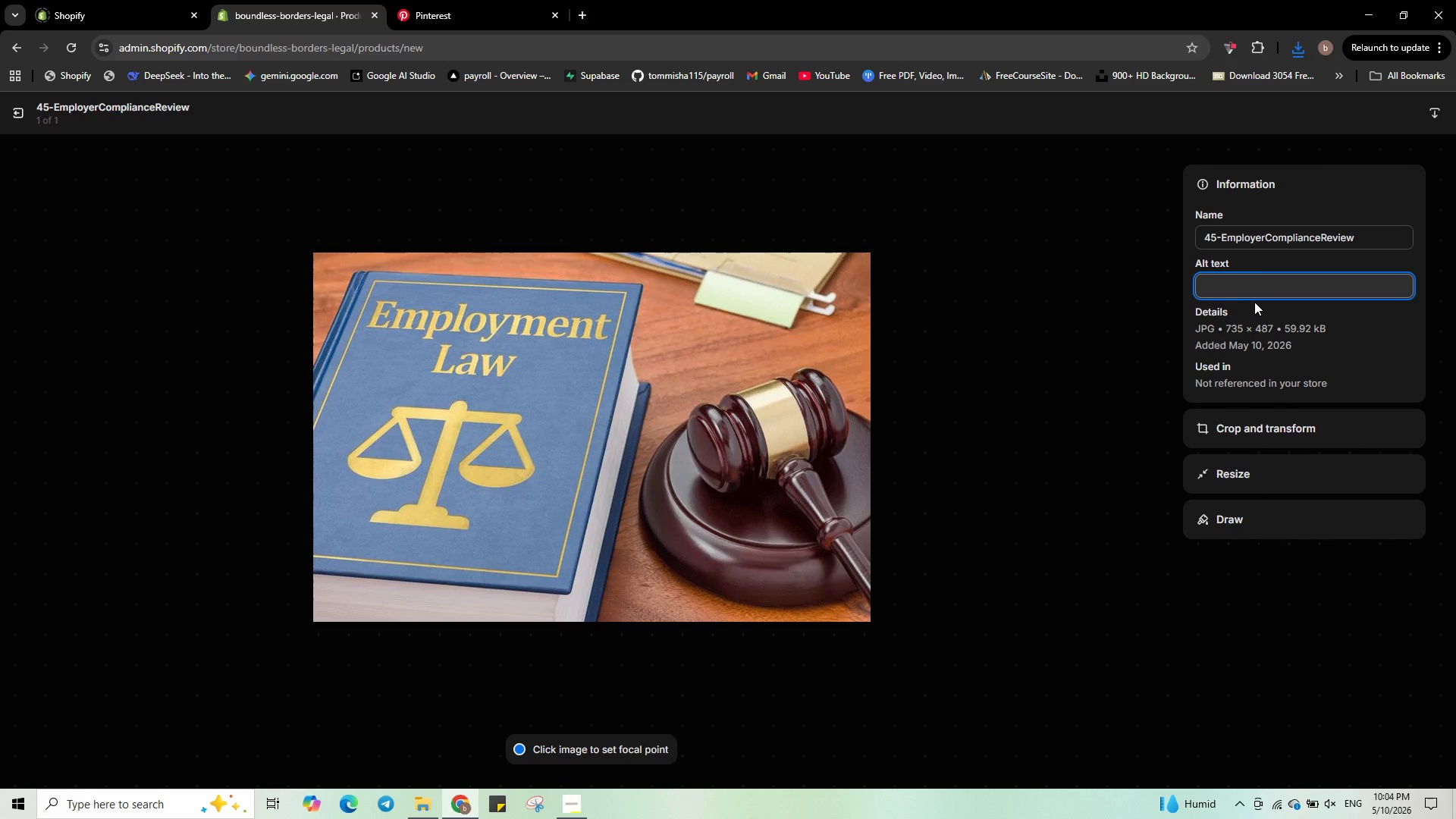 
type(H- 1B )
 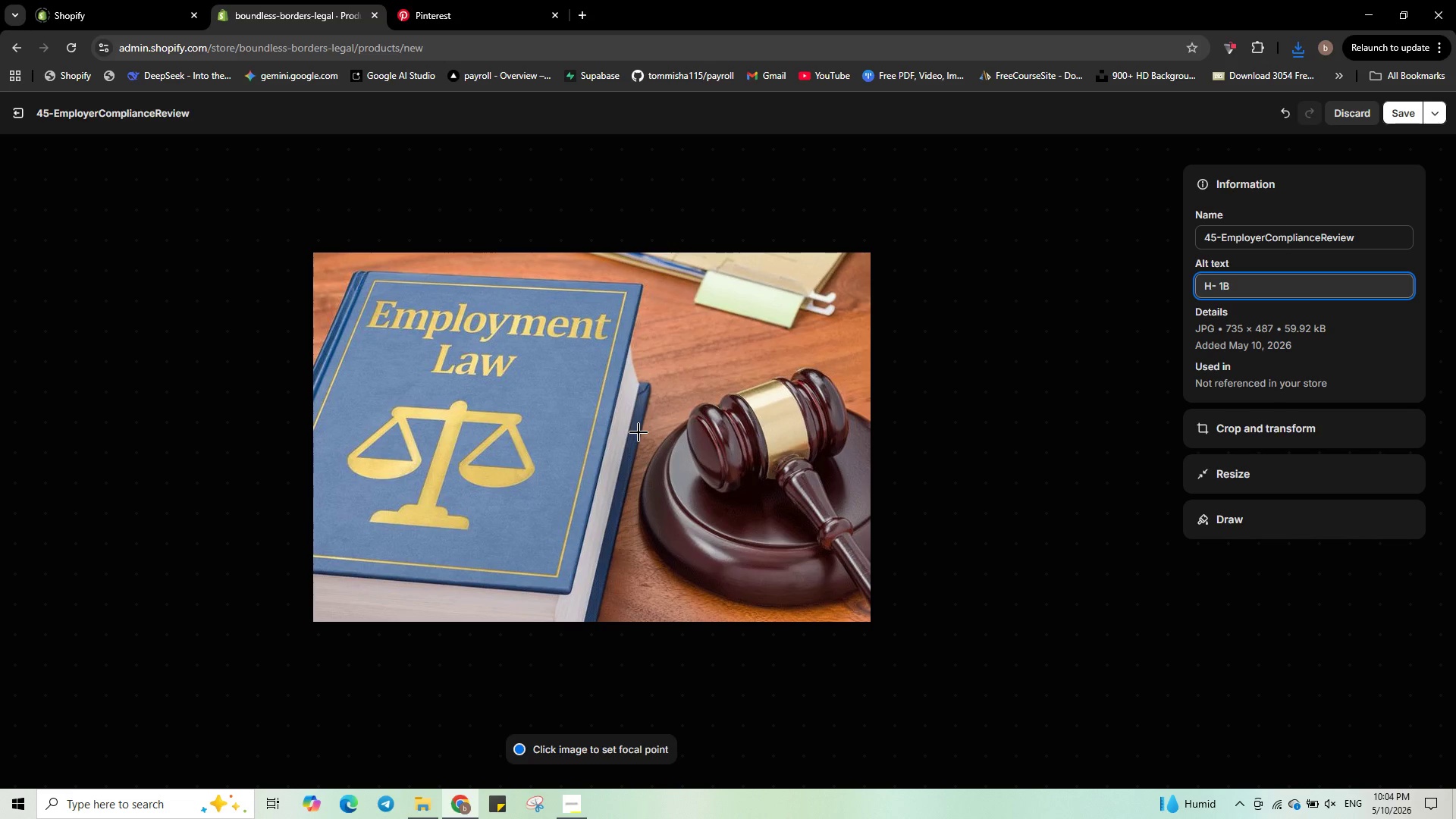 
key(Control+V)
 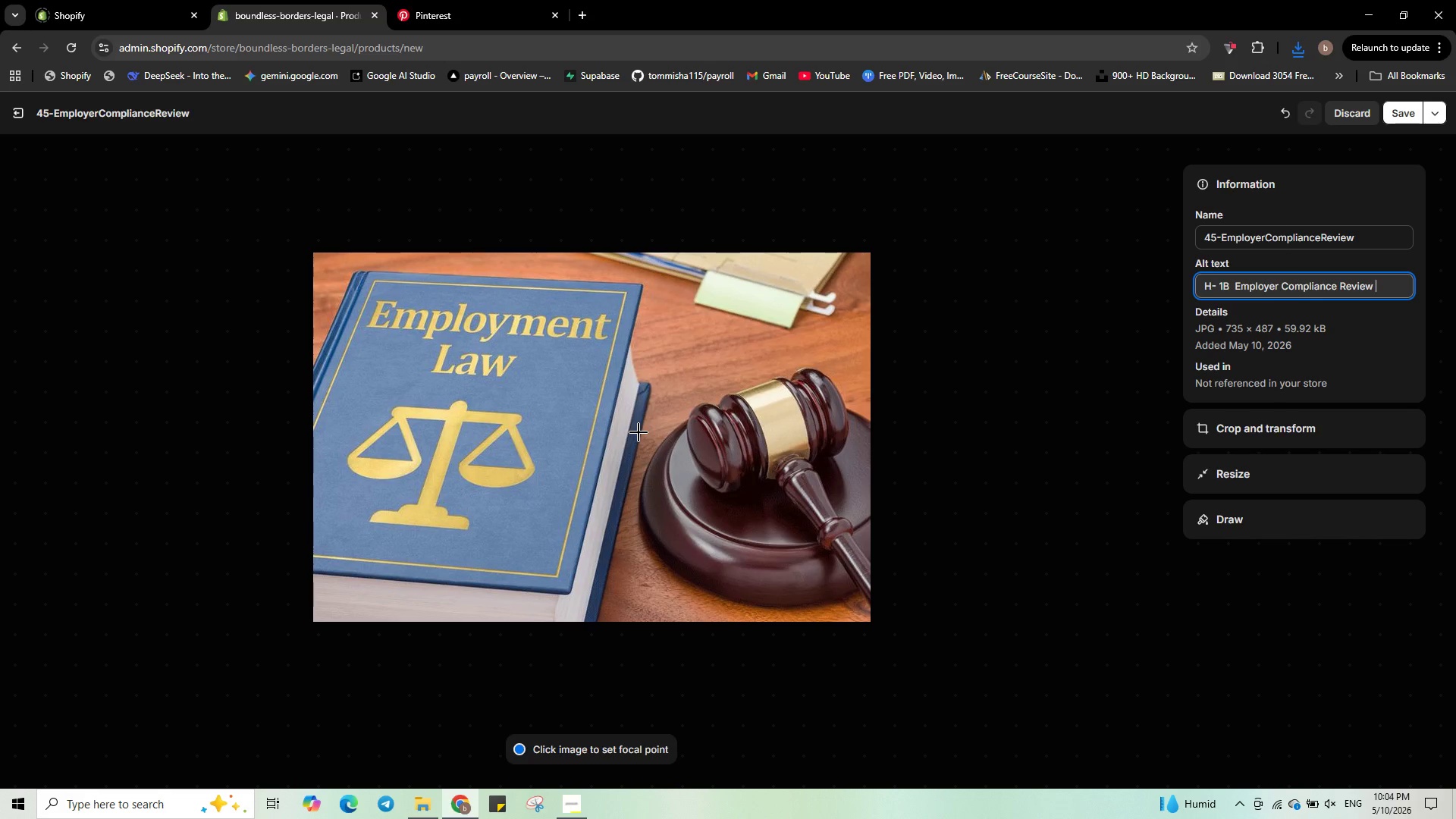 
key(Control+ArrowLeft)
 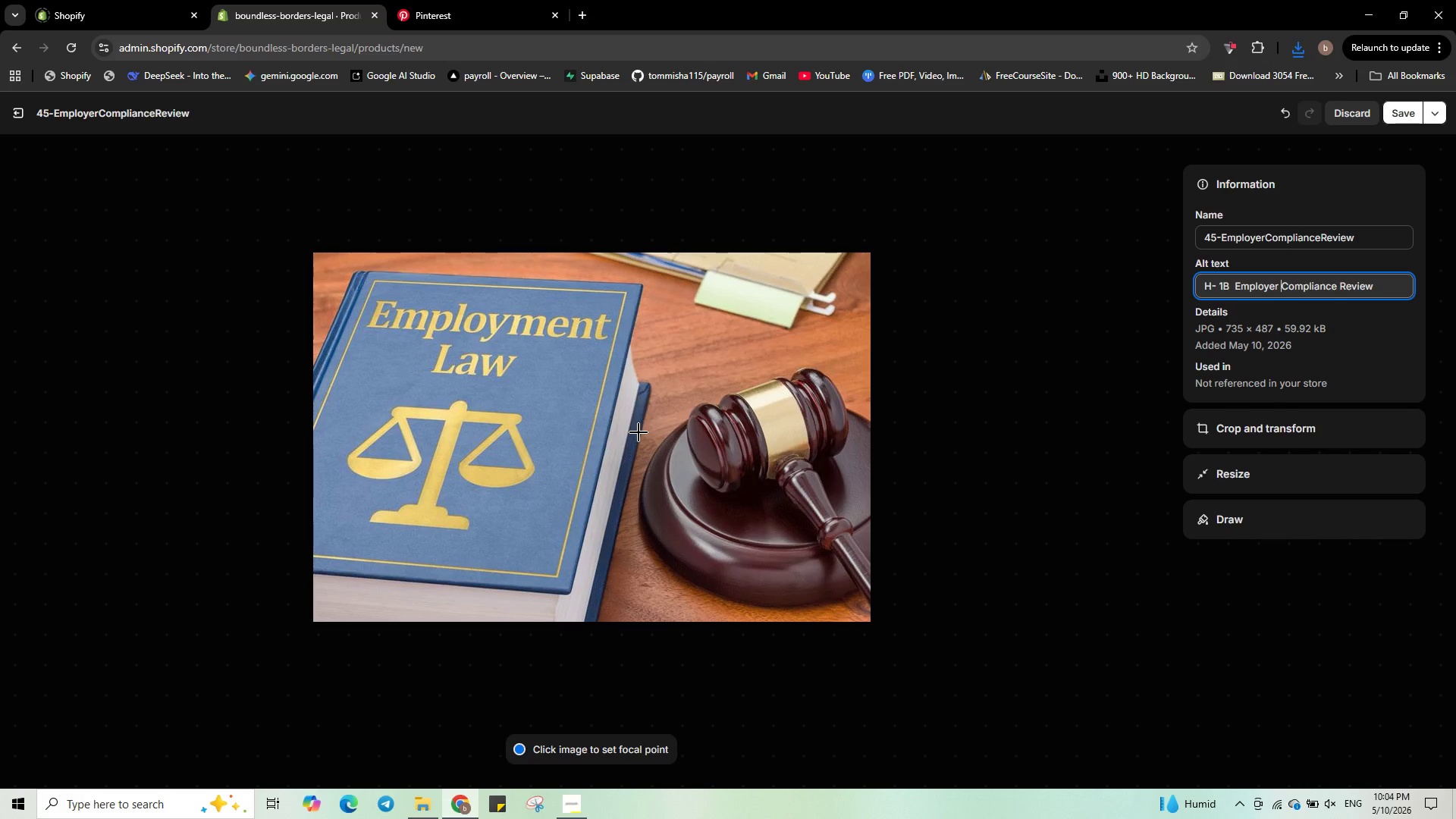 
key(Control+ArrowLeft)
 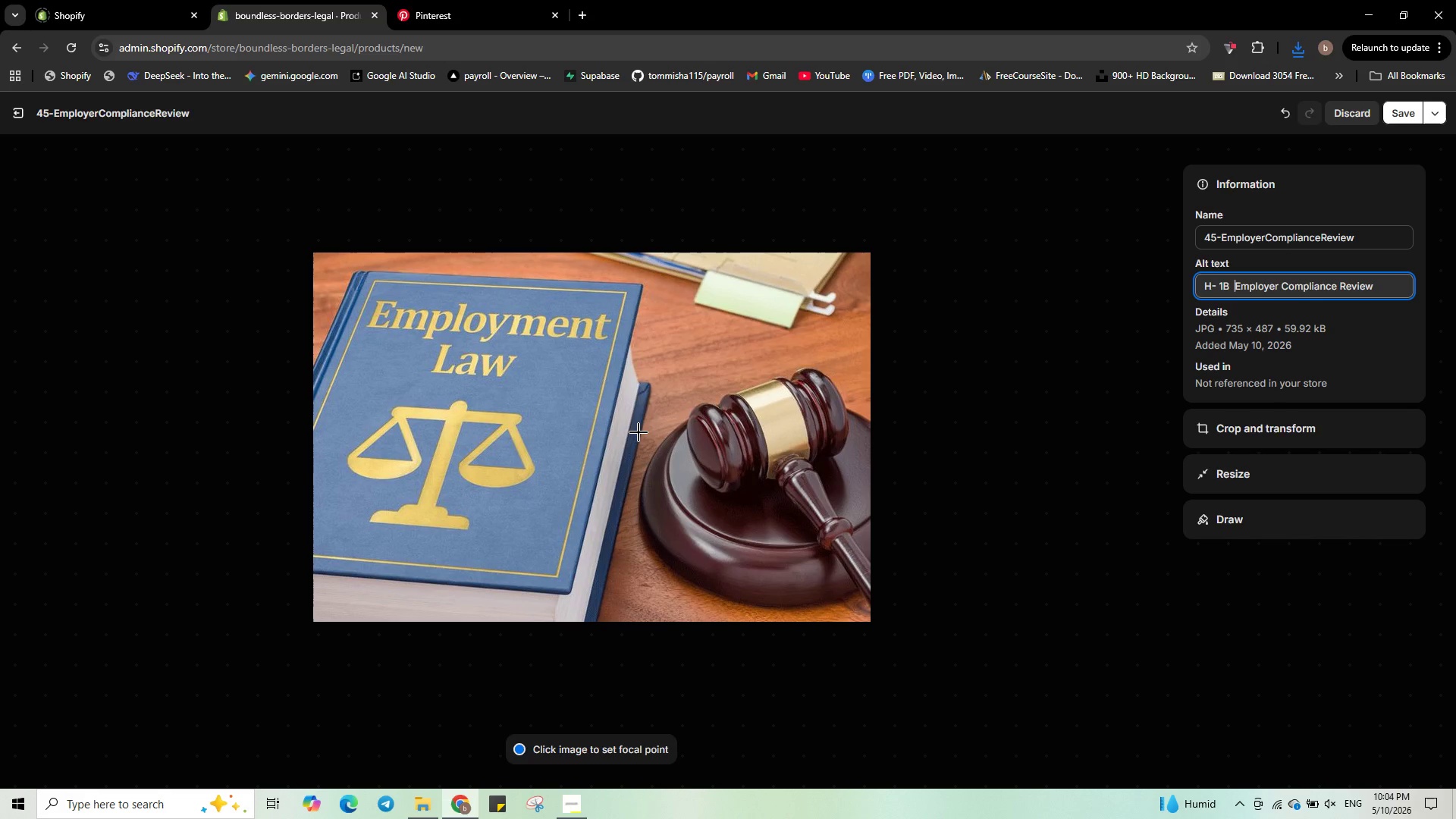 
key(Control+ArrowLeft)
 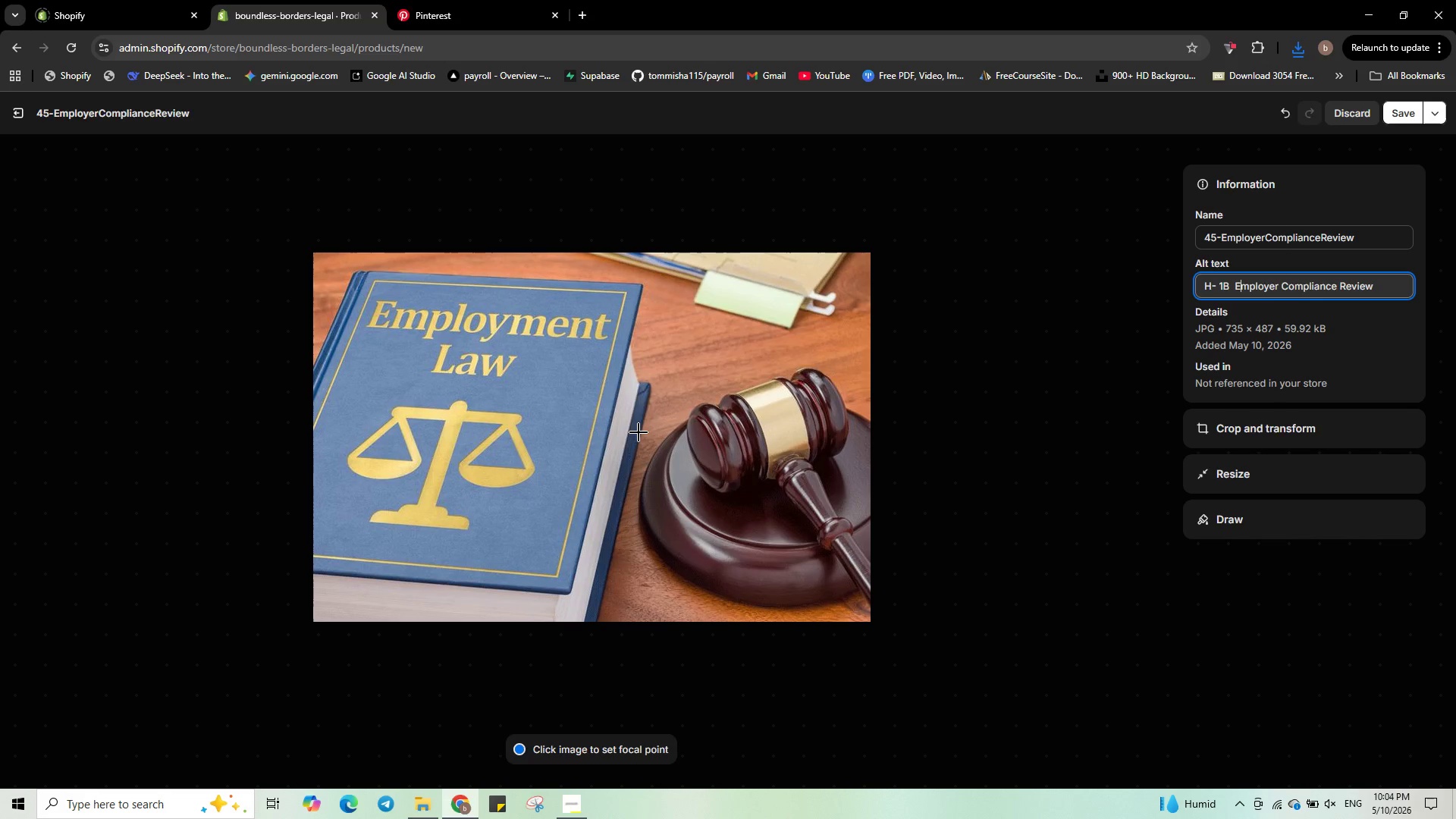 
key(ArrowRight)
 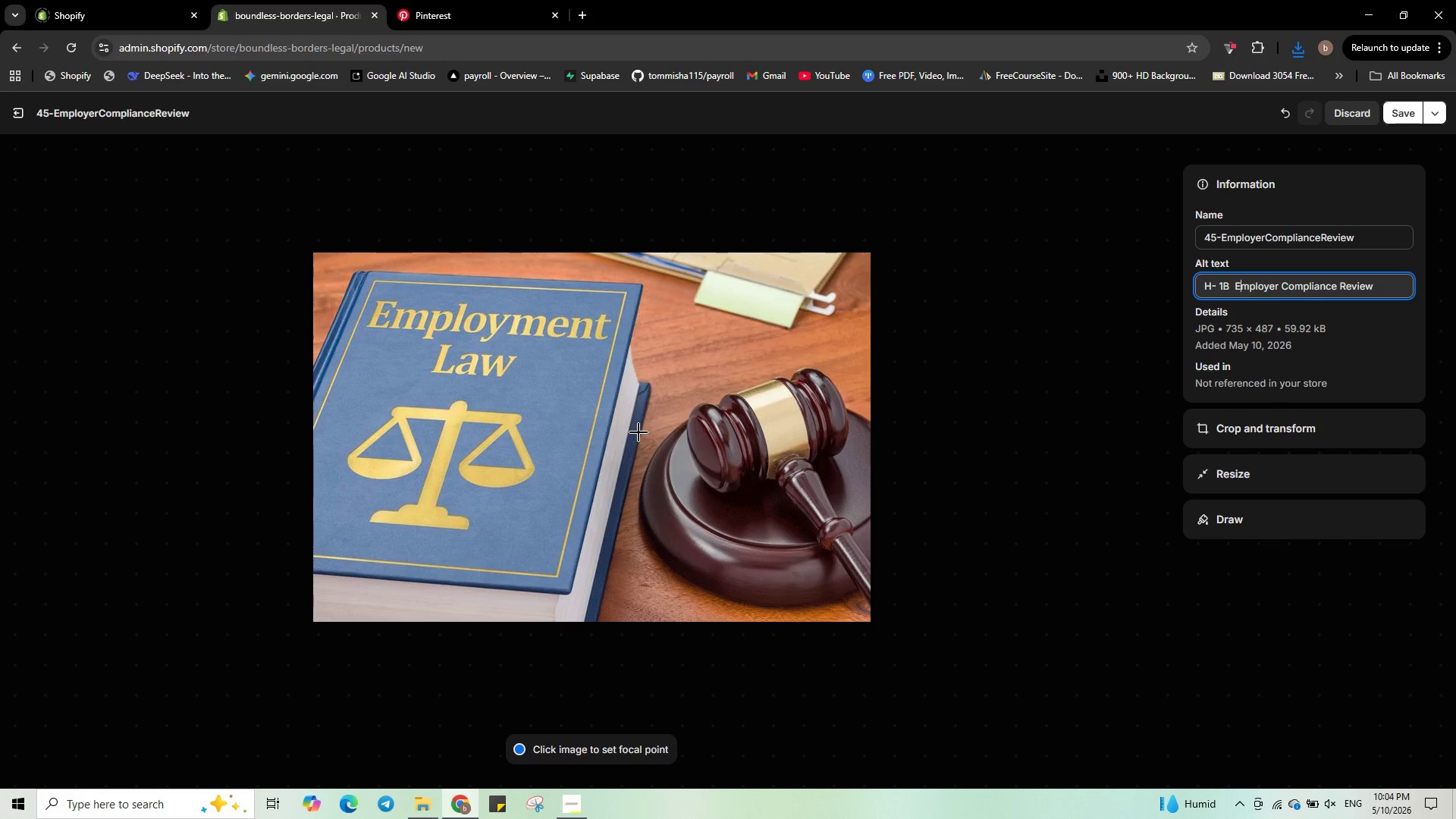 
key(Backspace)
 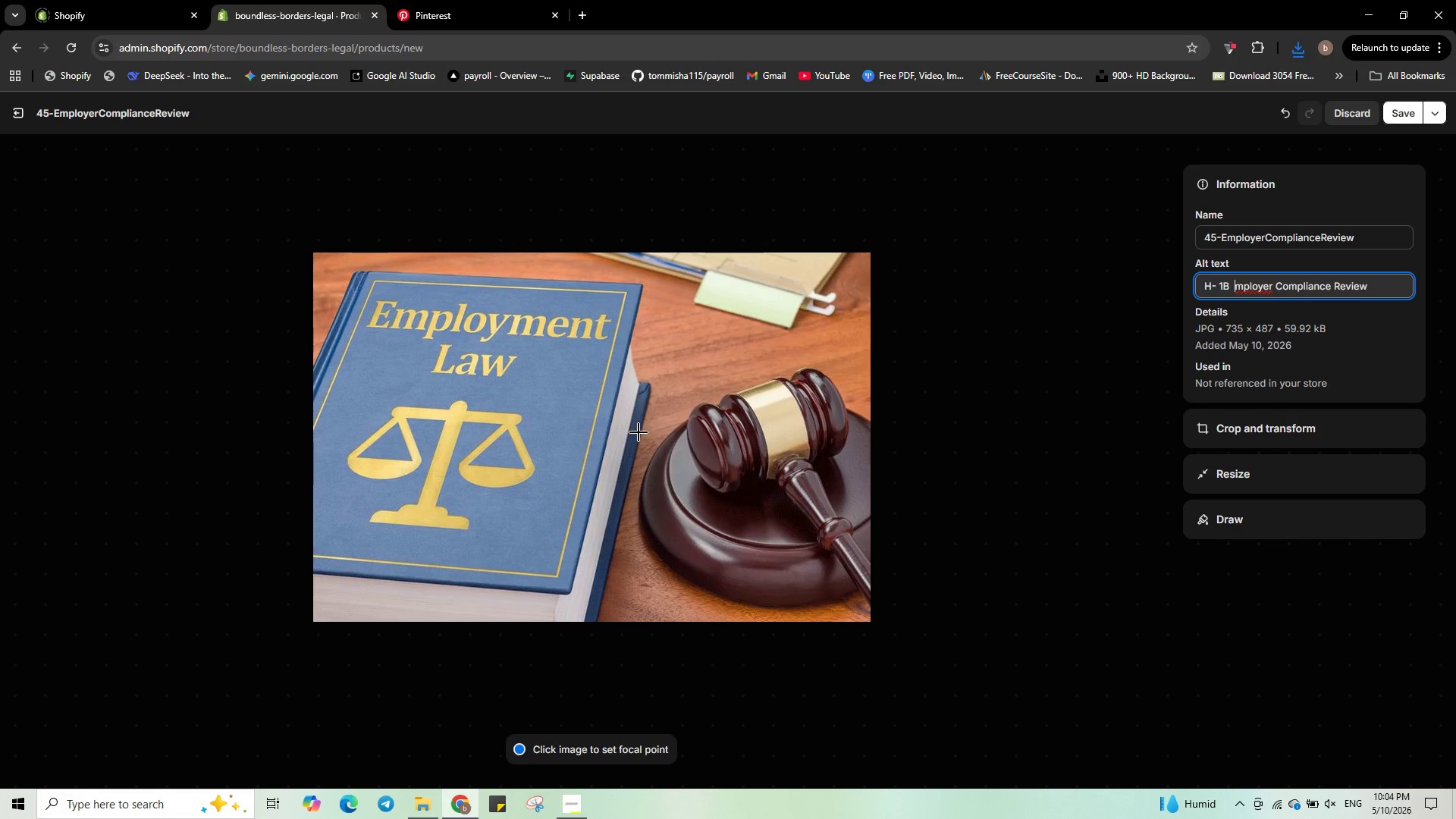 
key(E)
 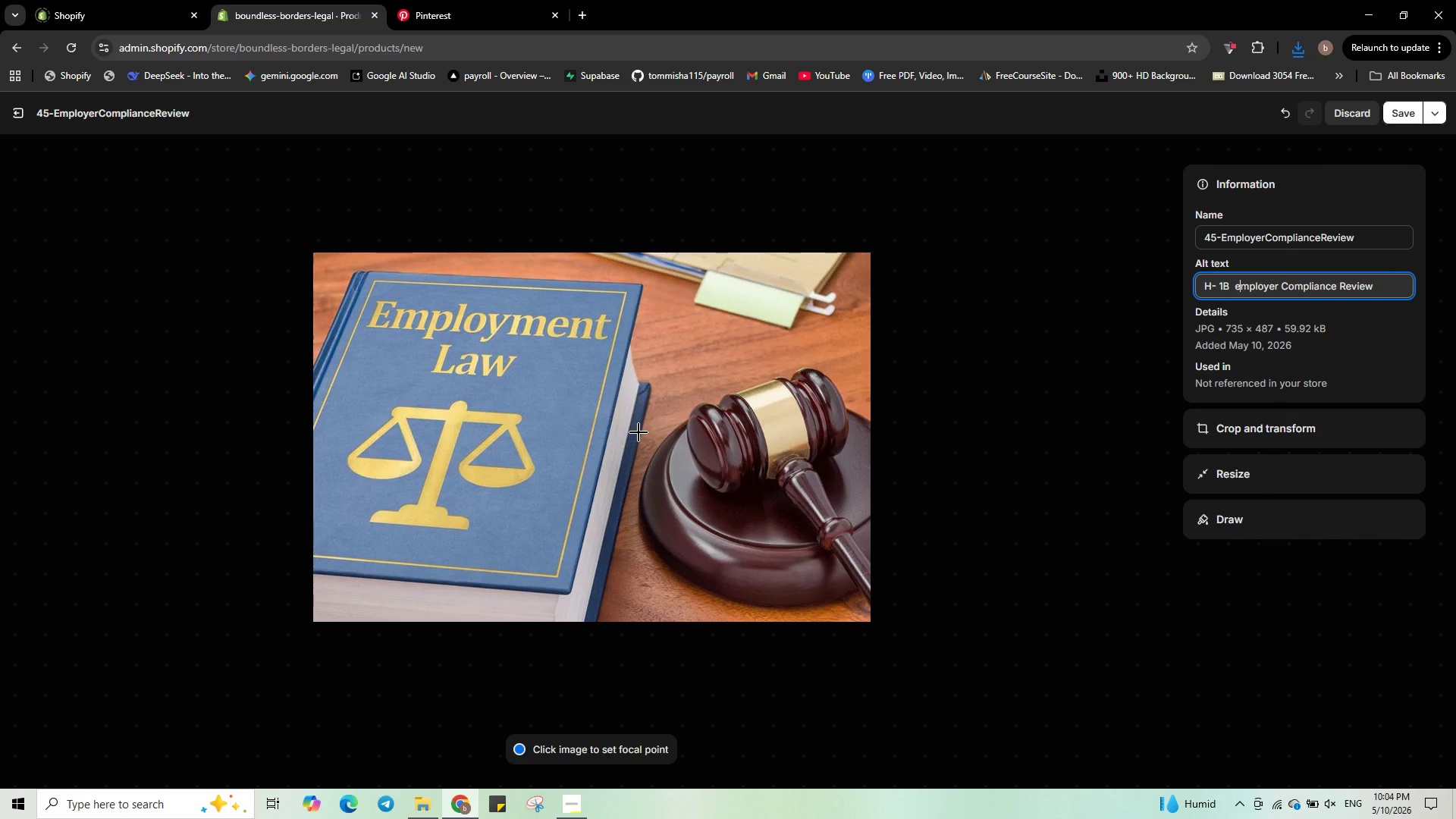 
key(Control+ArrowRight)
 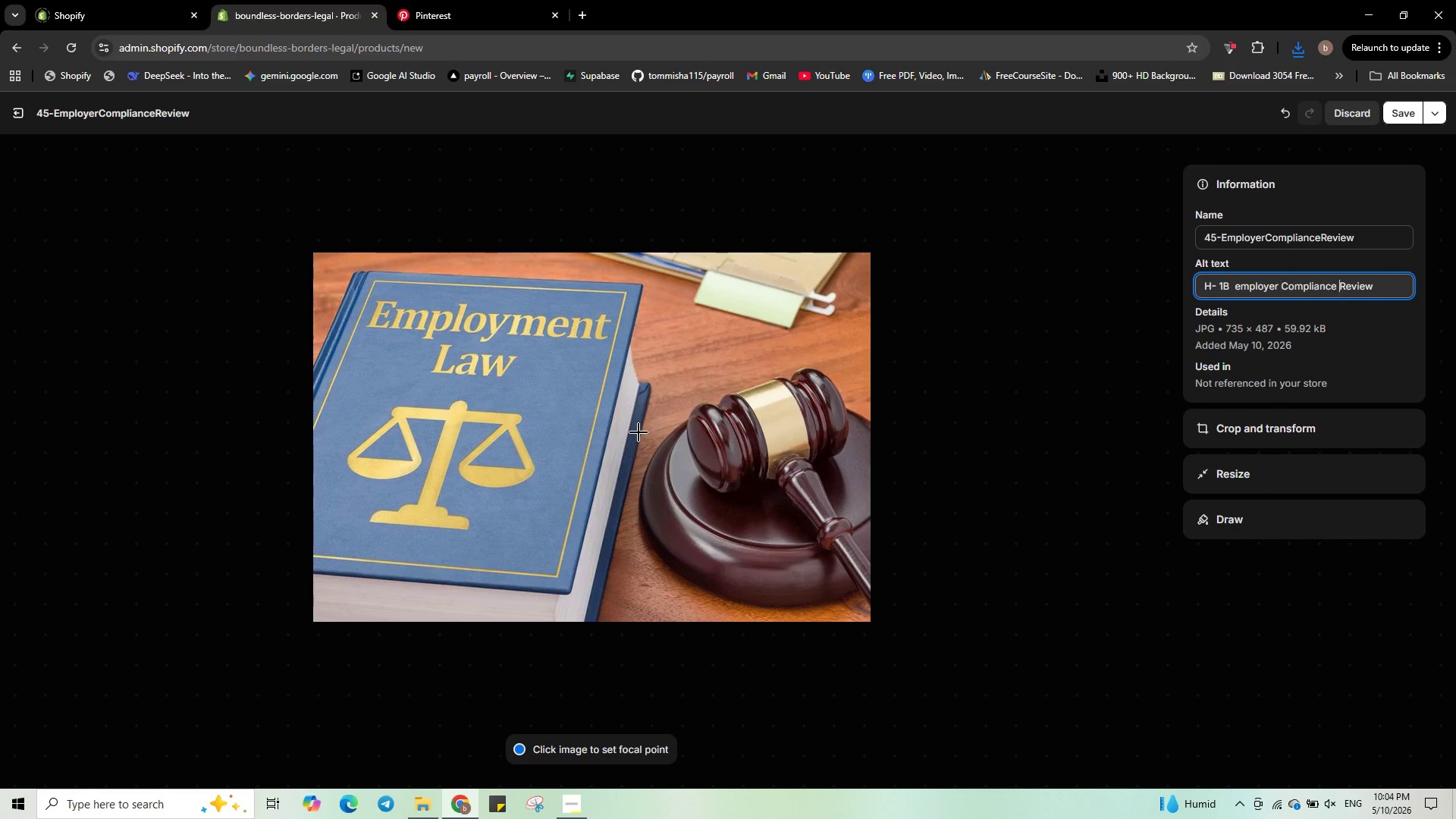 
key(Control+ArrowRight)
 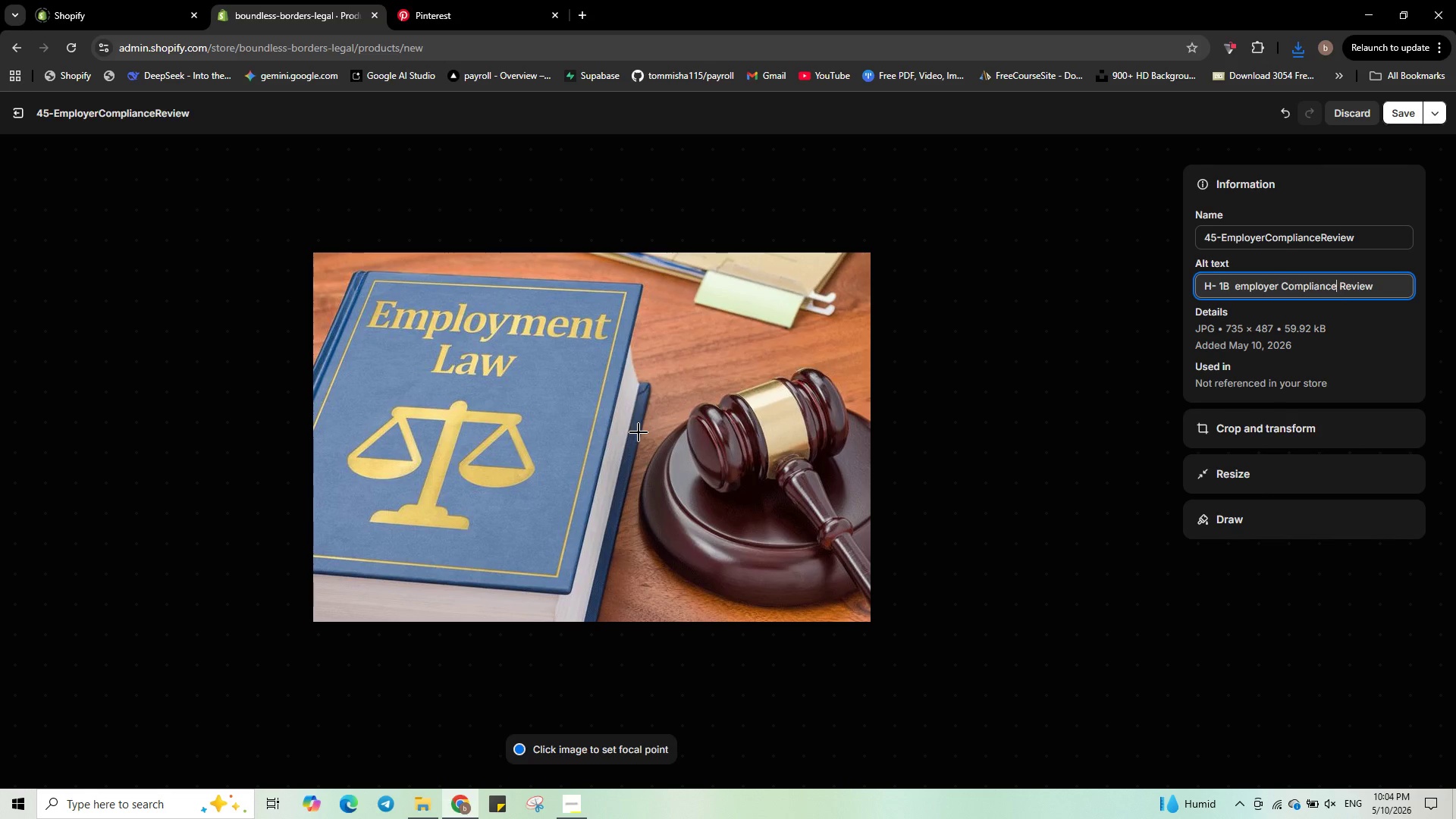 
key(ArrowLeft)
 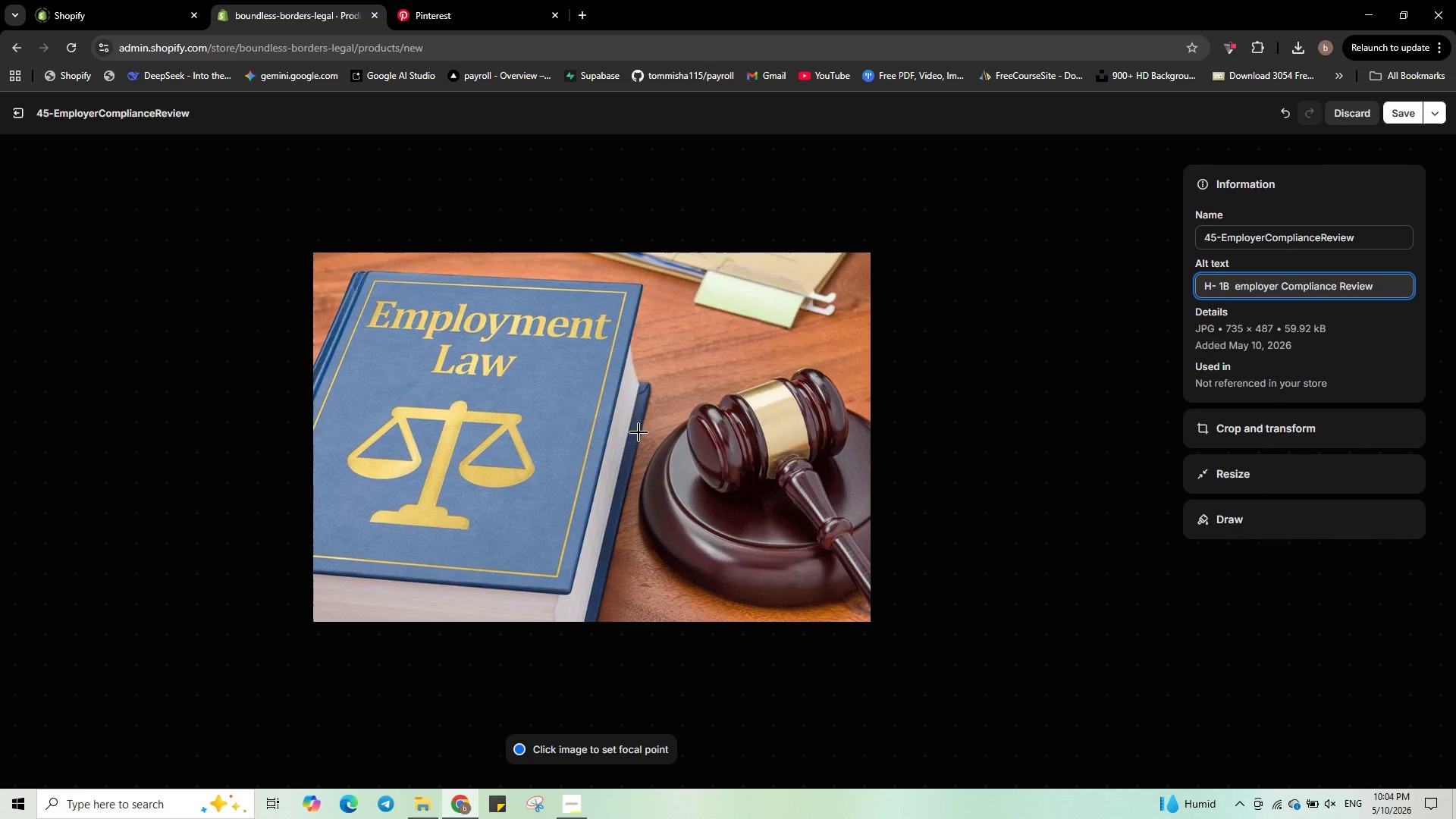 
key(Control+ArrowLeft)
 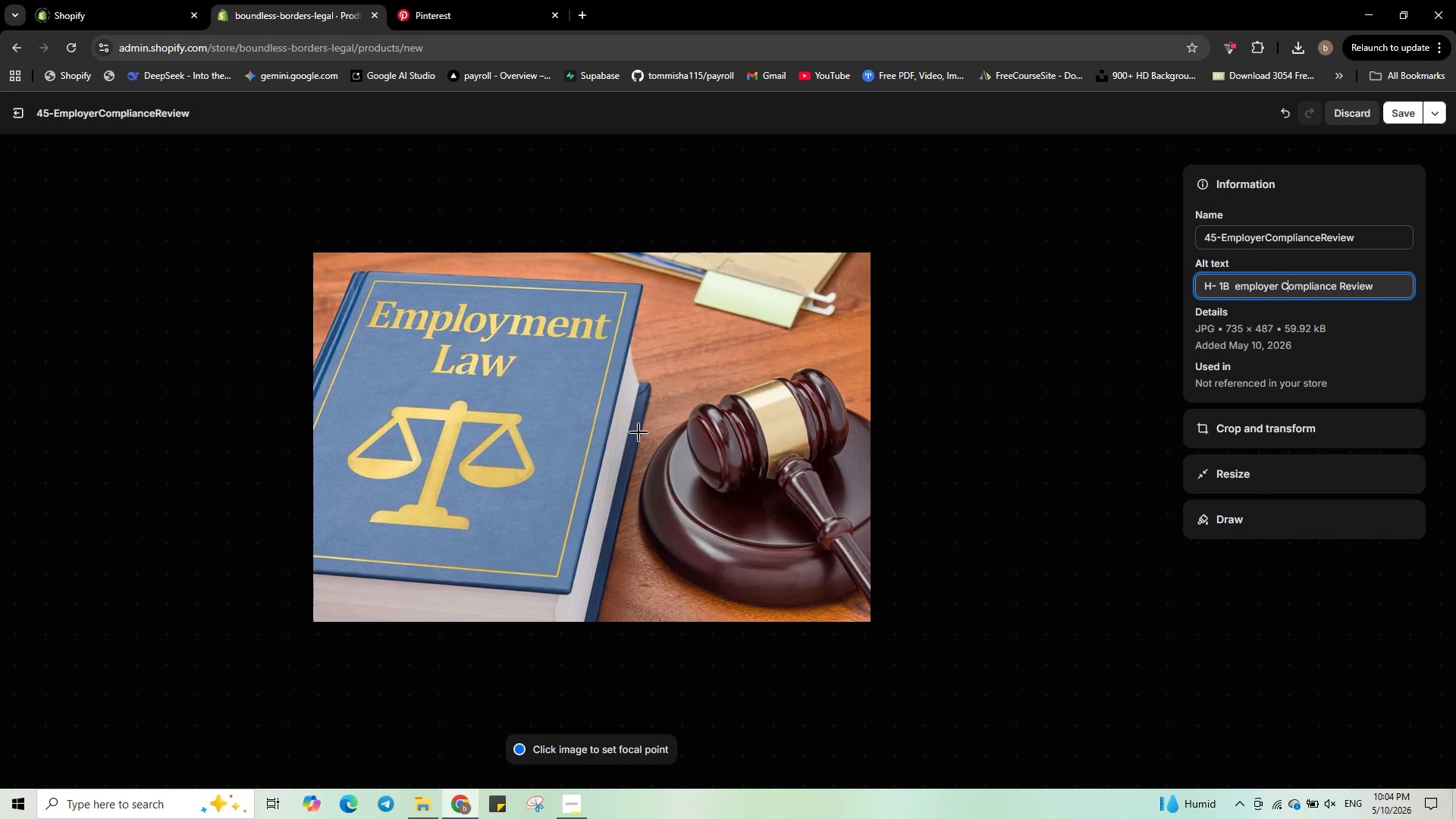 
key(ArrowRight)
 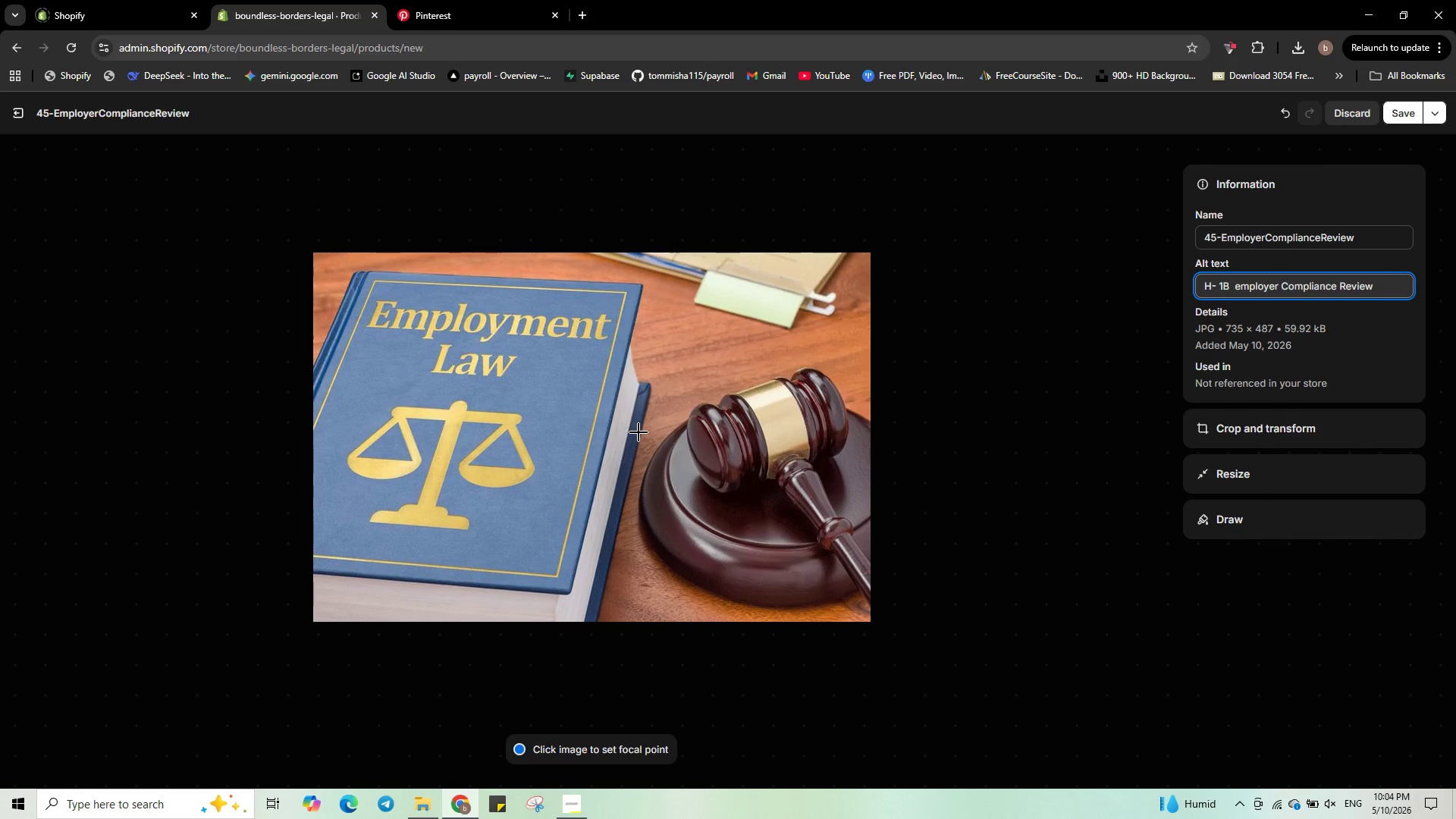 
key(Backspace)
 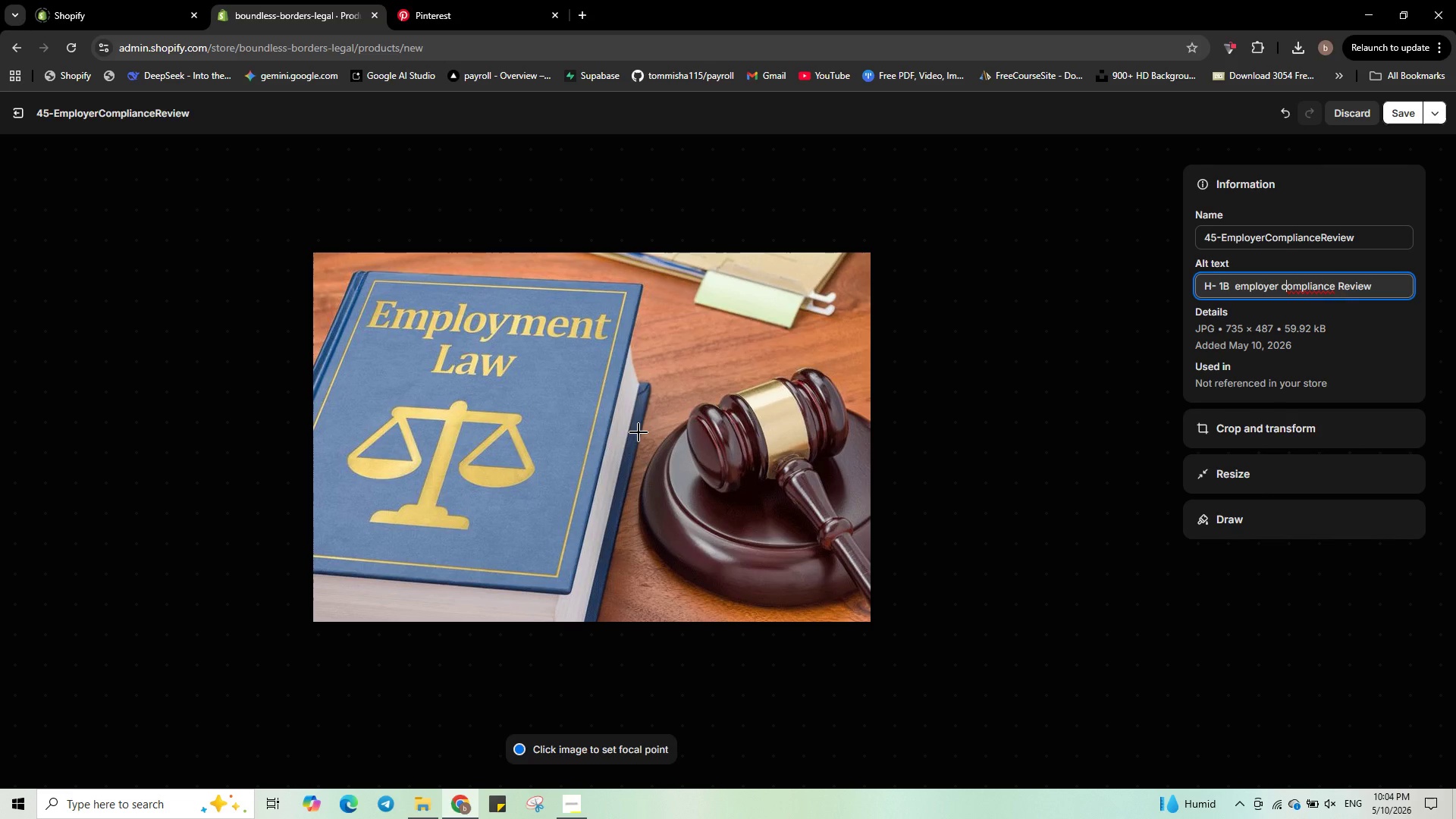 
key(C)
 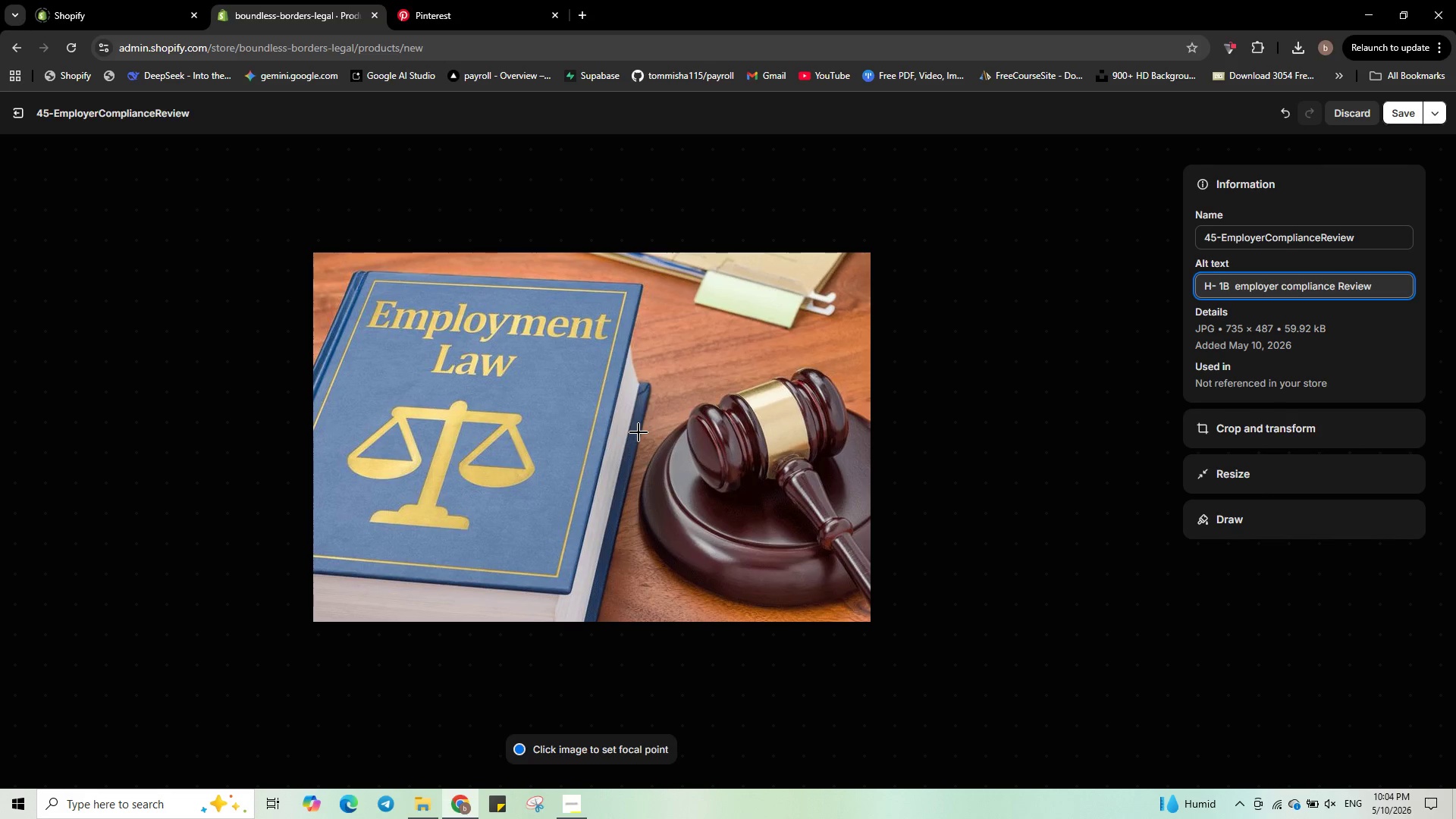 
key(Control+ArrowRight)
 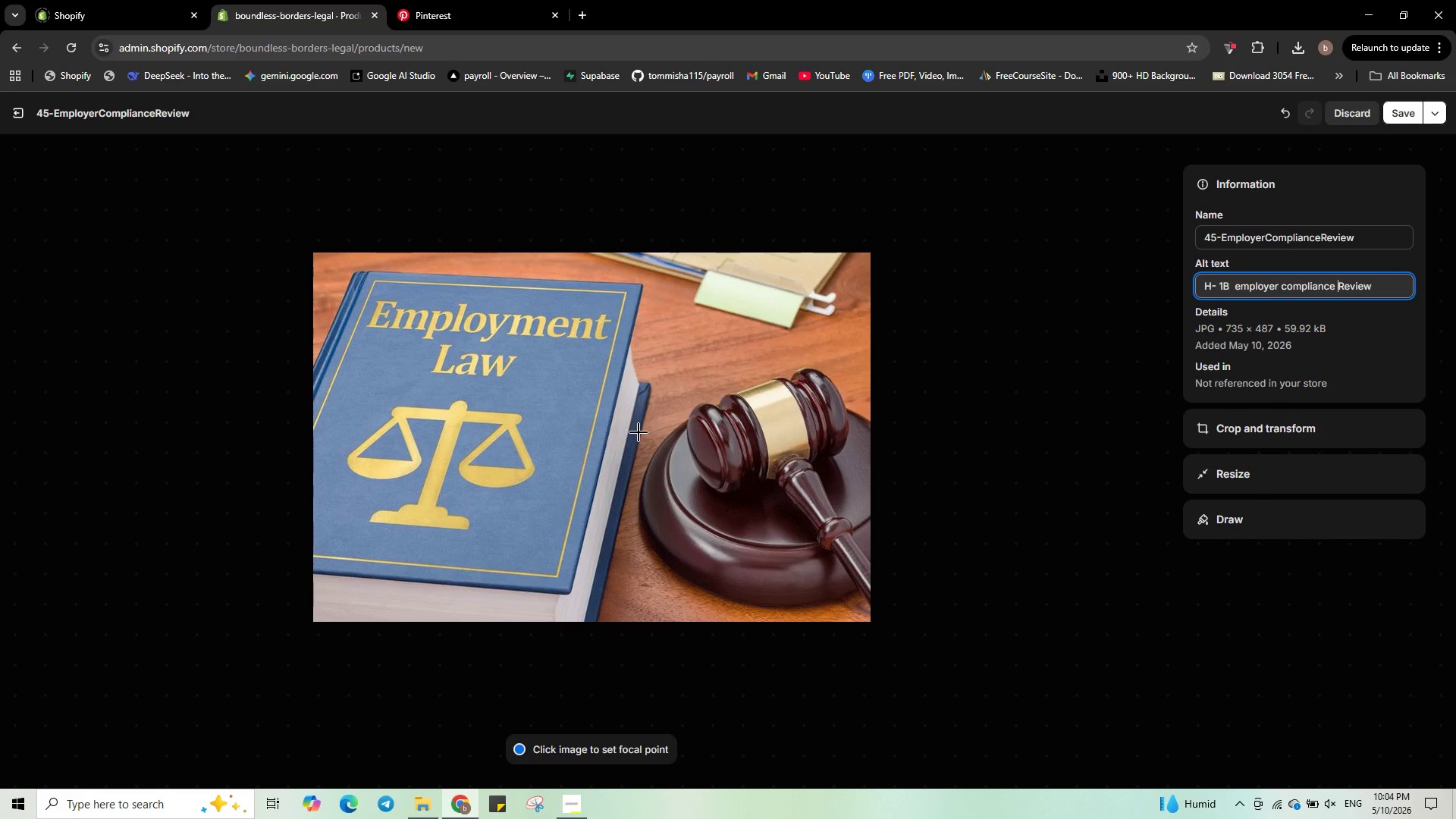 
key(ArrowRight)
 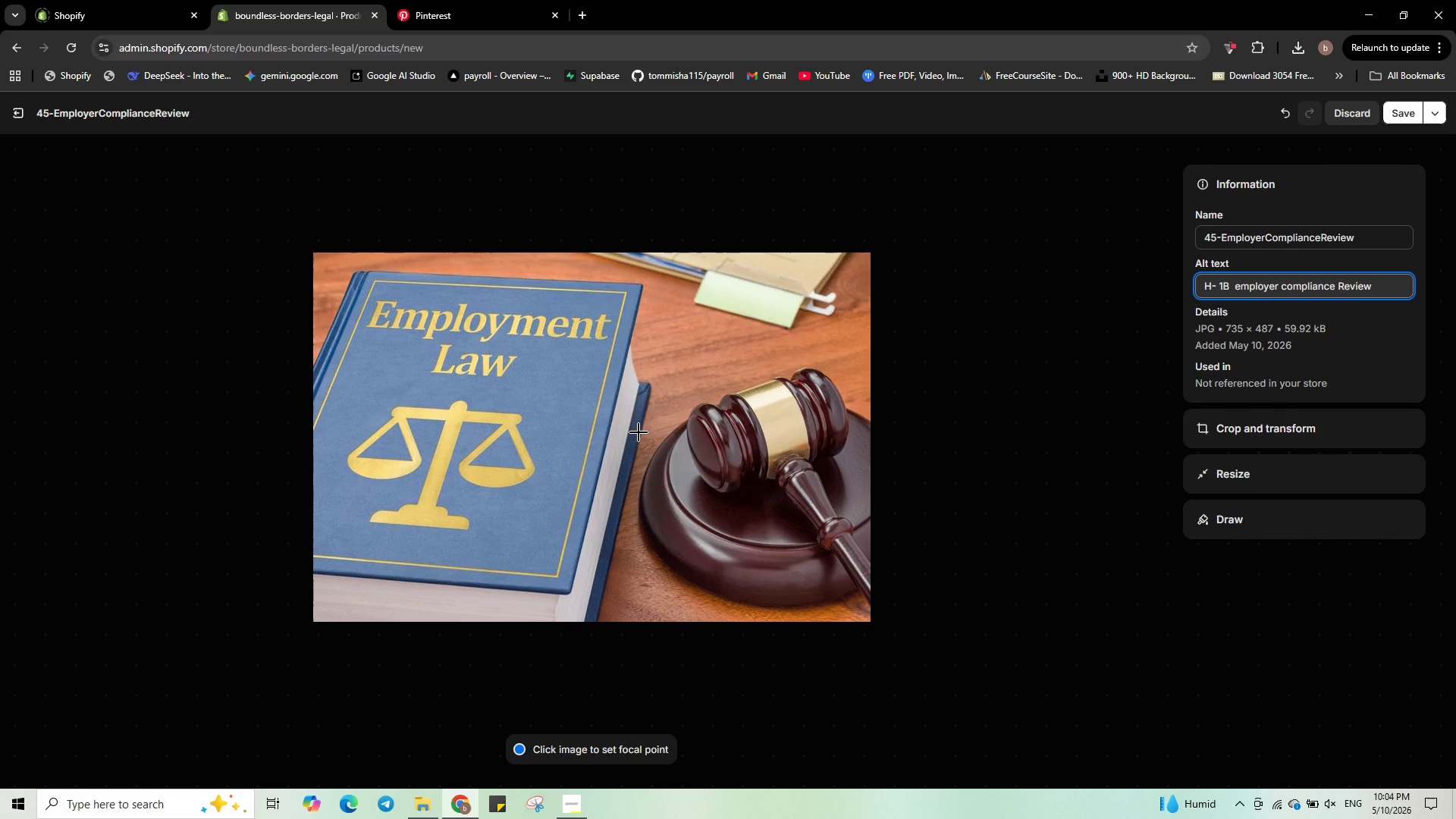 
key(Backspace)
 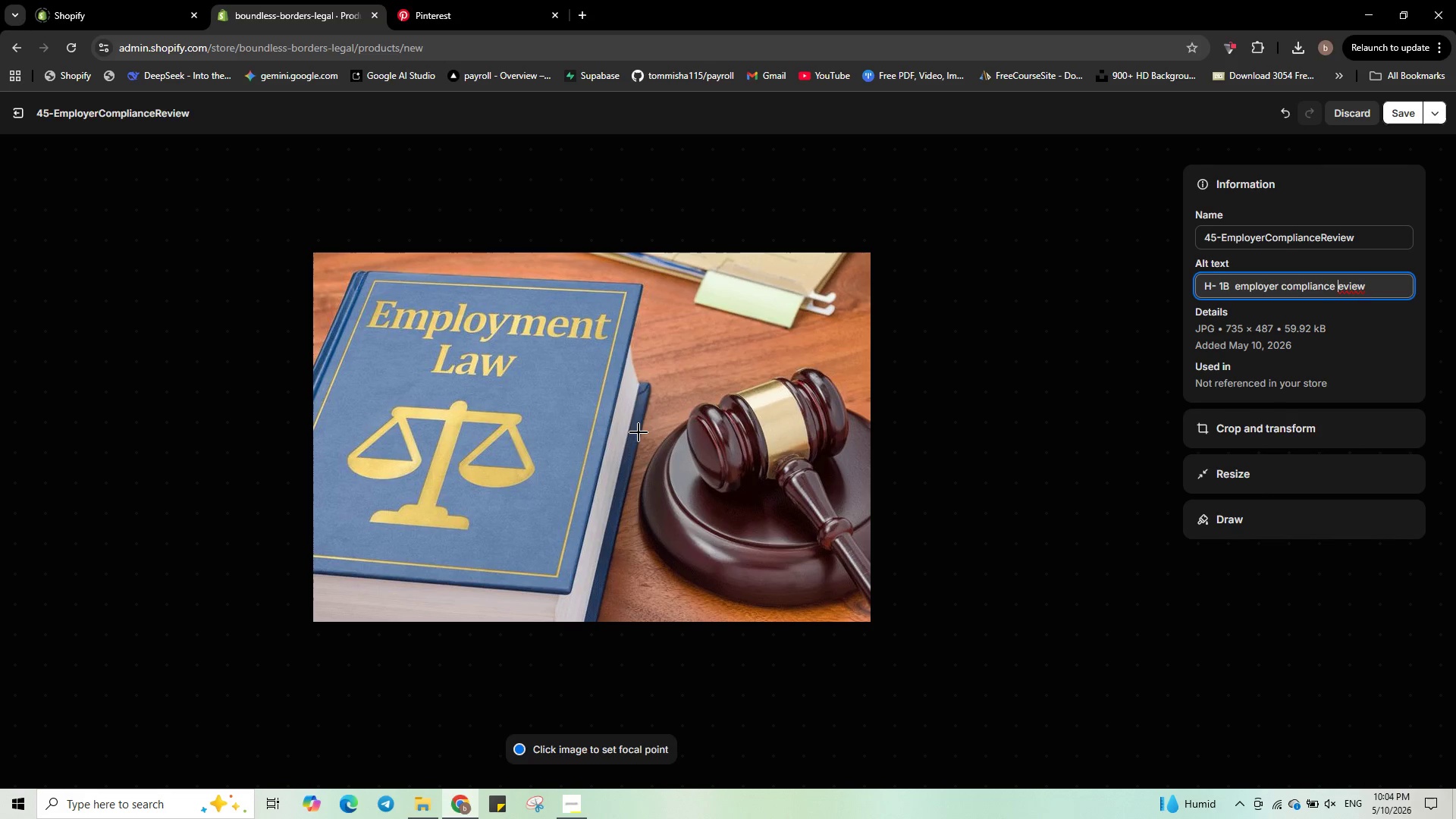 
key(R)
 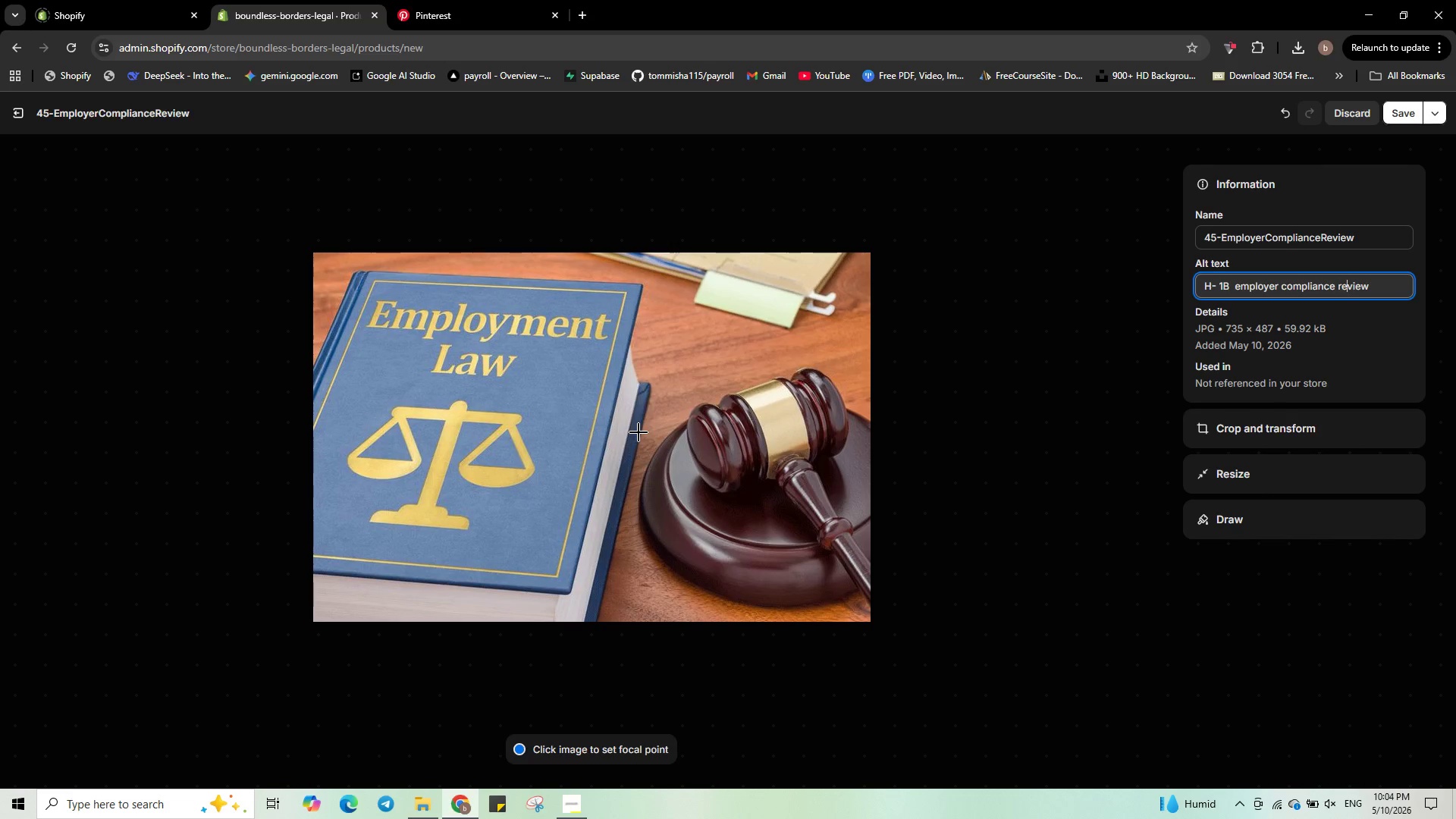 
key(ArrowRight)
 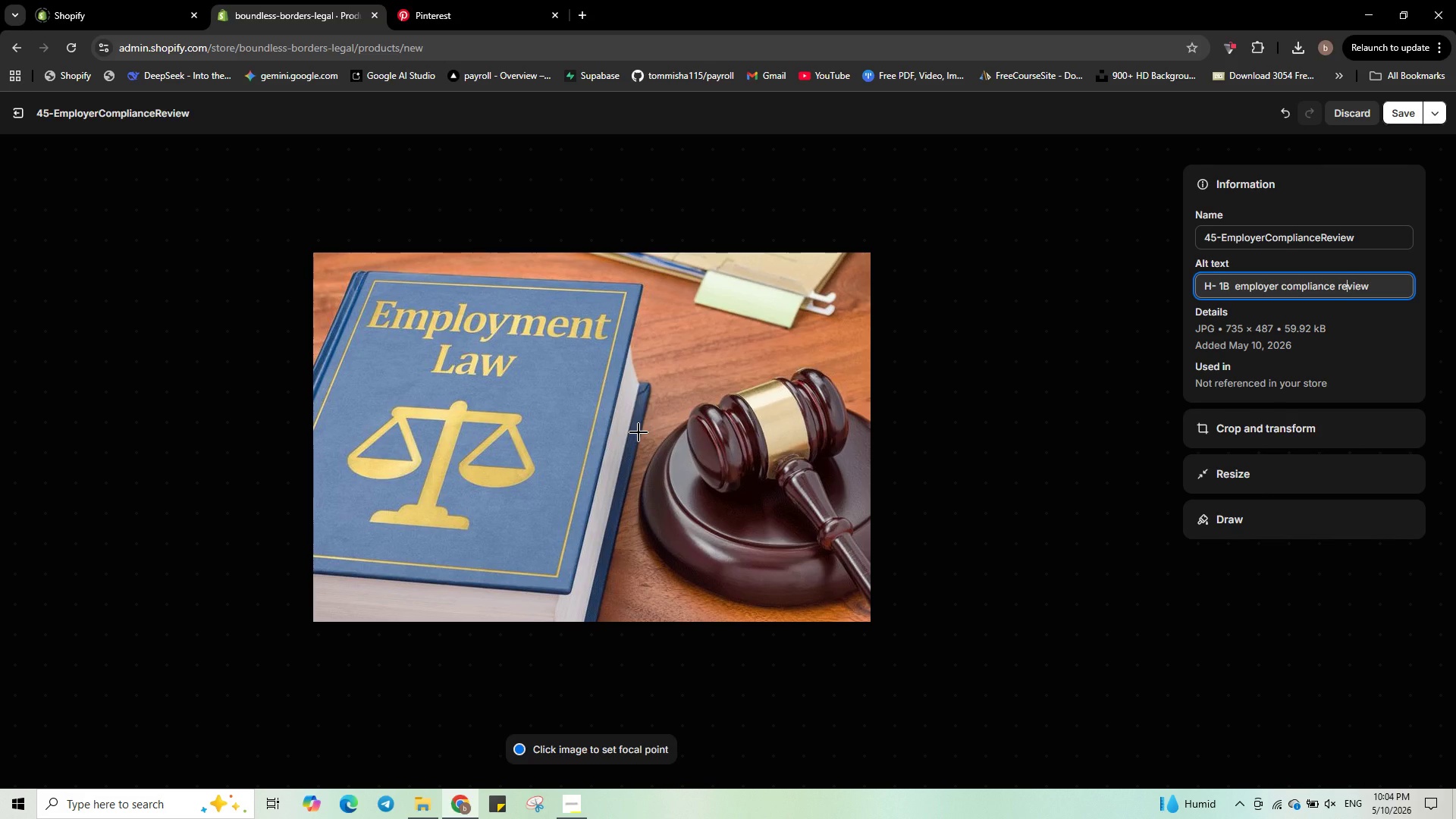 
key(Control+ArrowRight)
 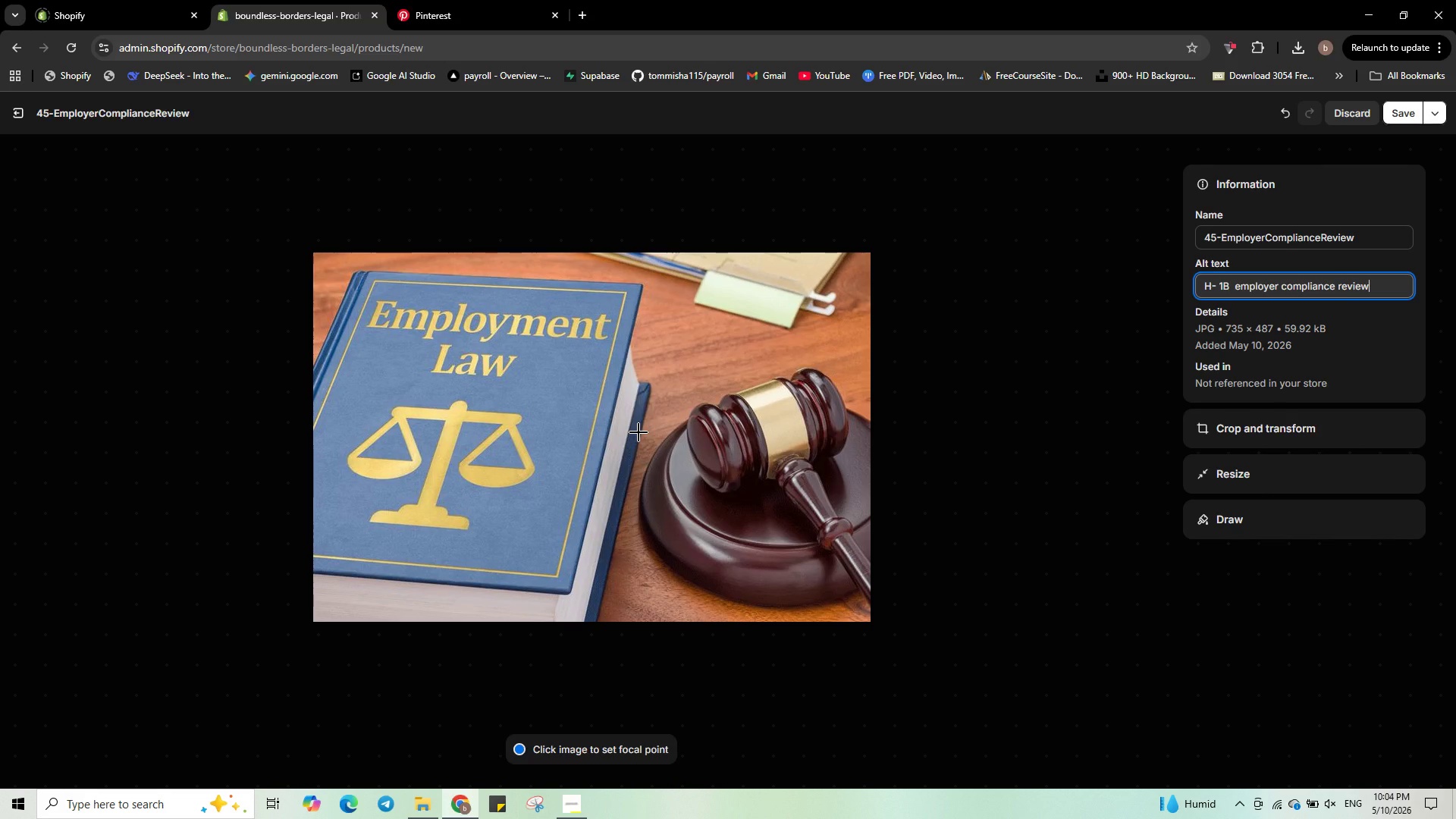 
type( icon - )
 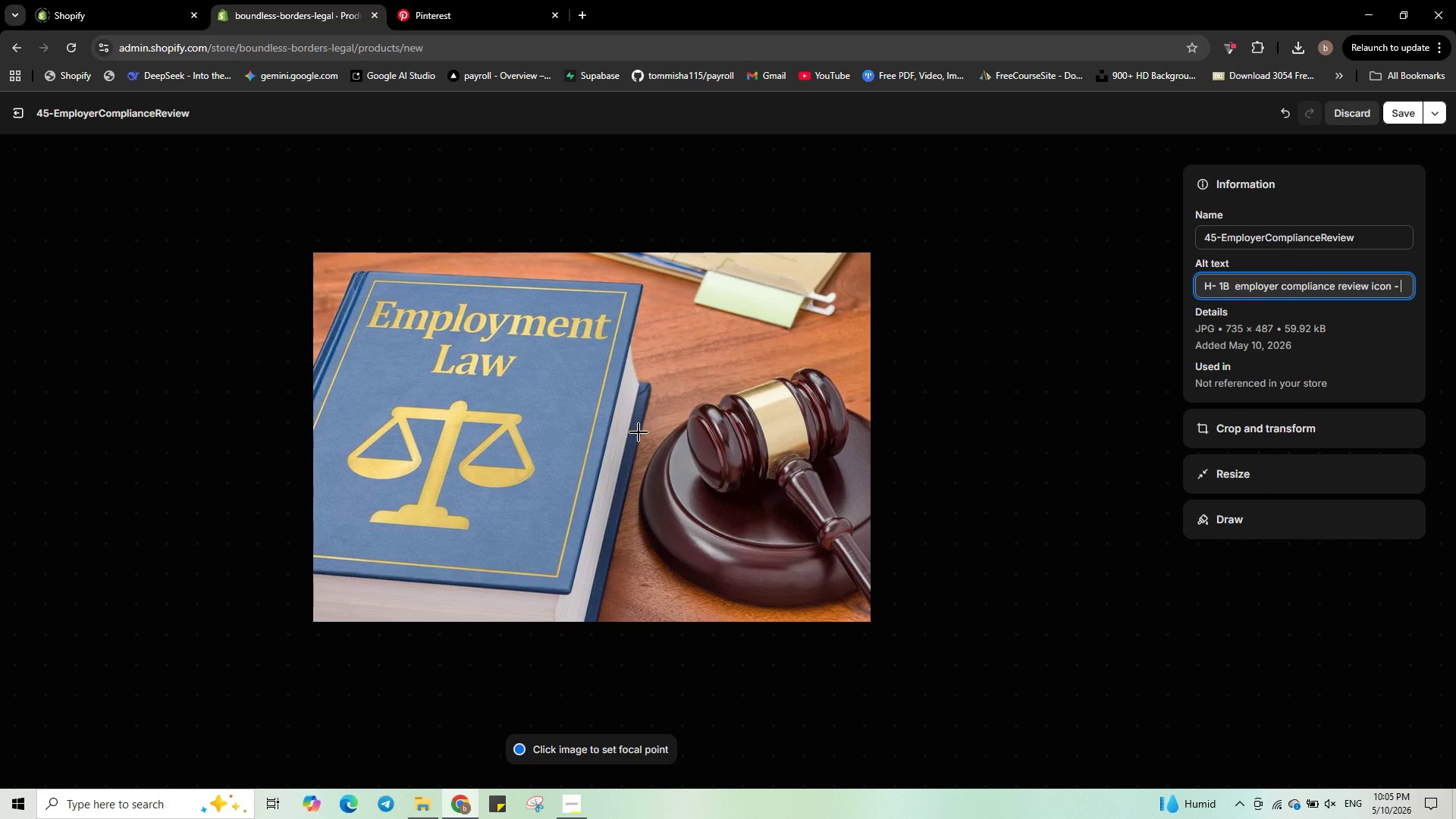 
type(family immigration legal service)
 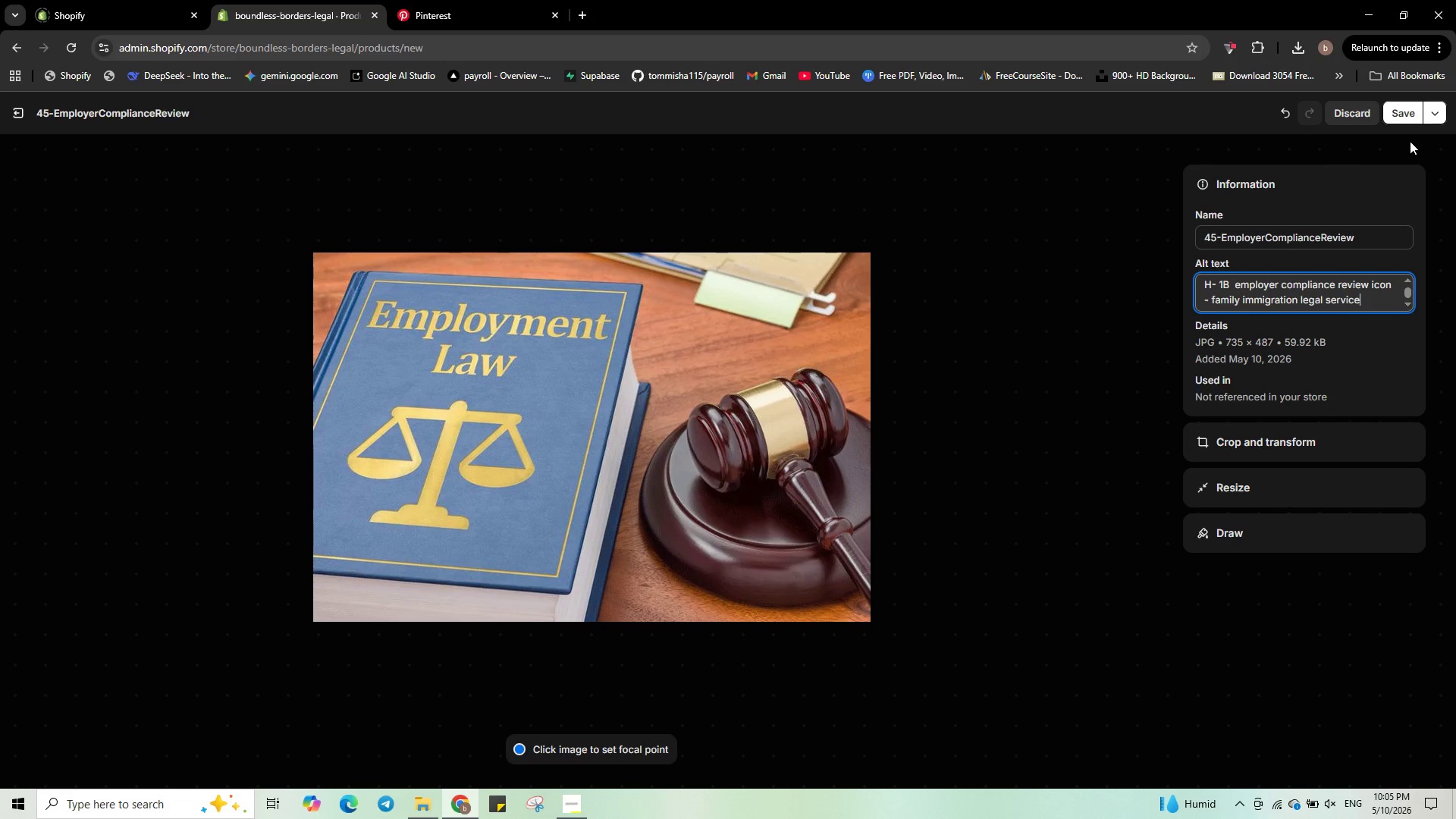 
left_click([1395, 111])
 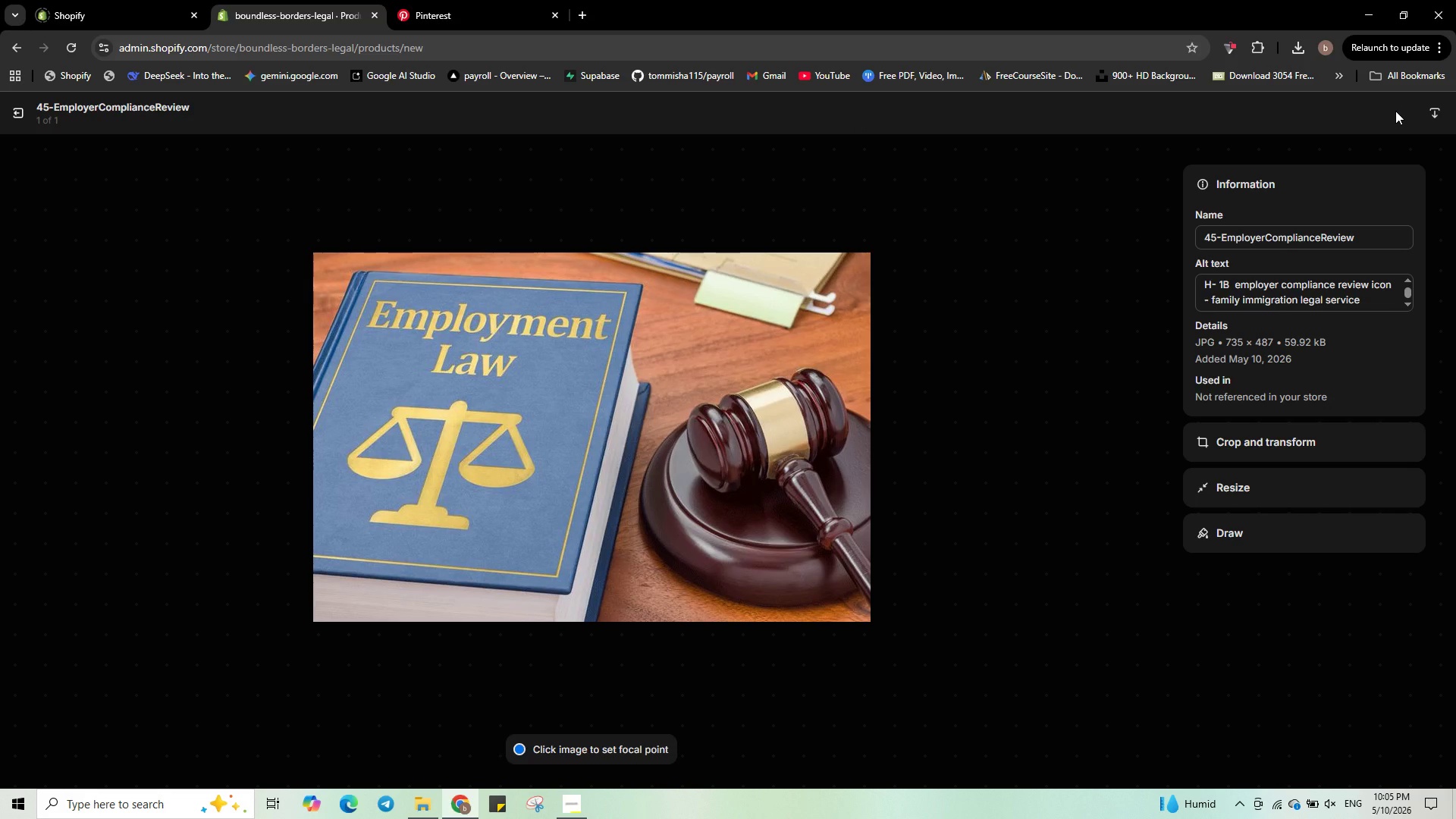 
wait(13.25)
 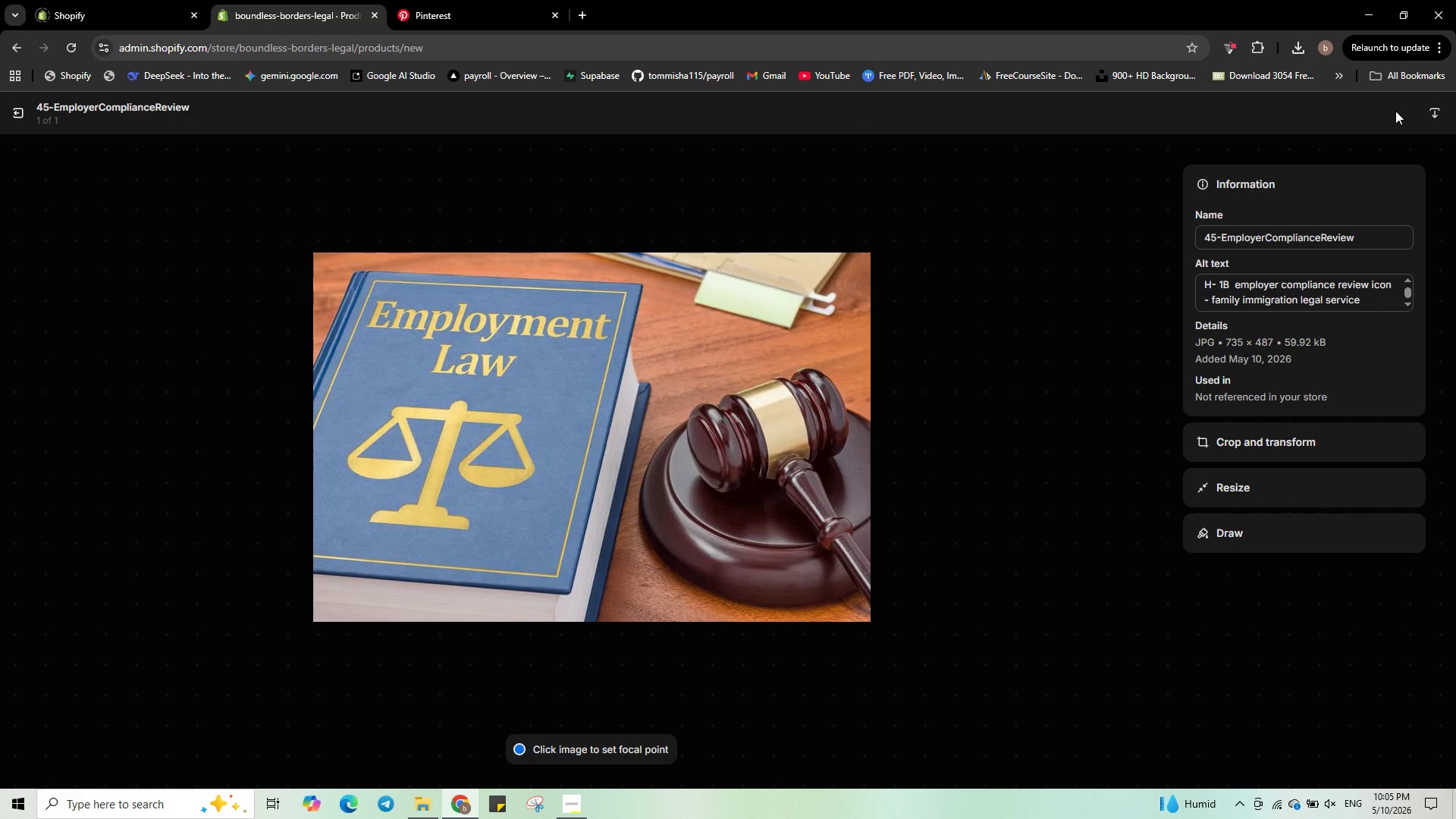 
left_click([19, 116])
 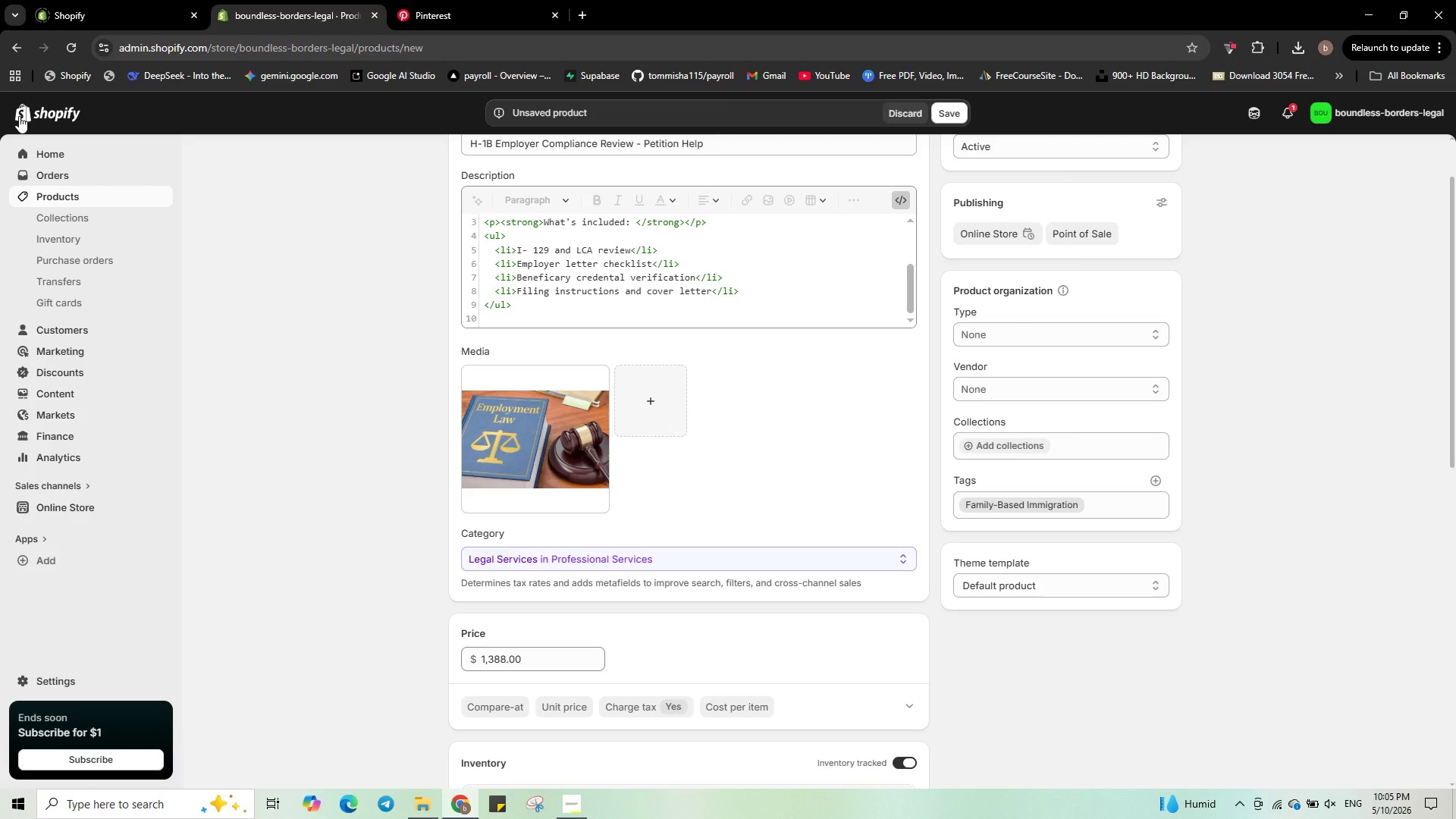 
wait(7.72)
 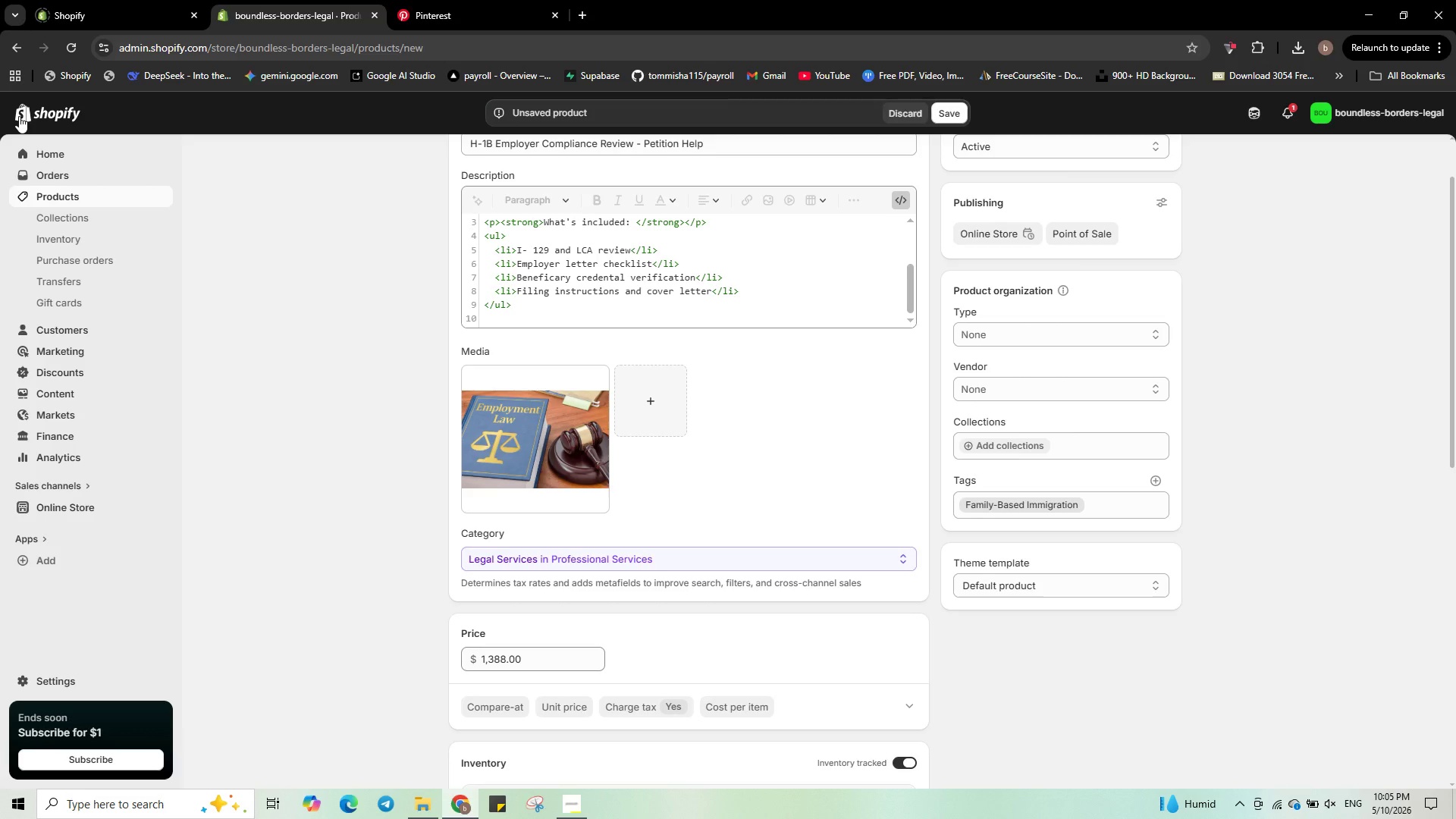 
scroll: coordinate [544, 432], scroll_direction: down, amount: 24.0
 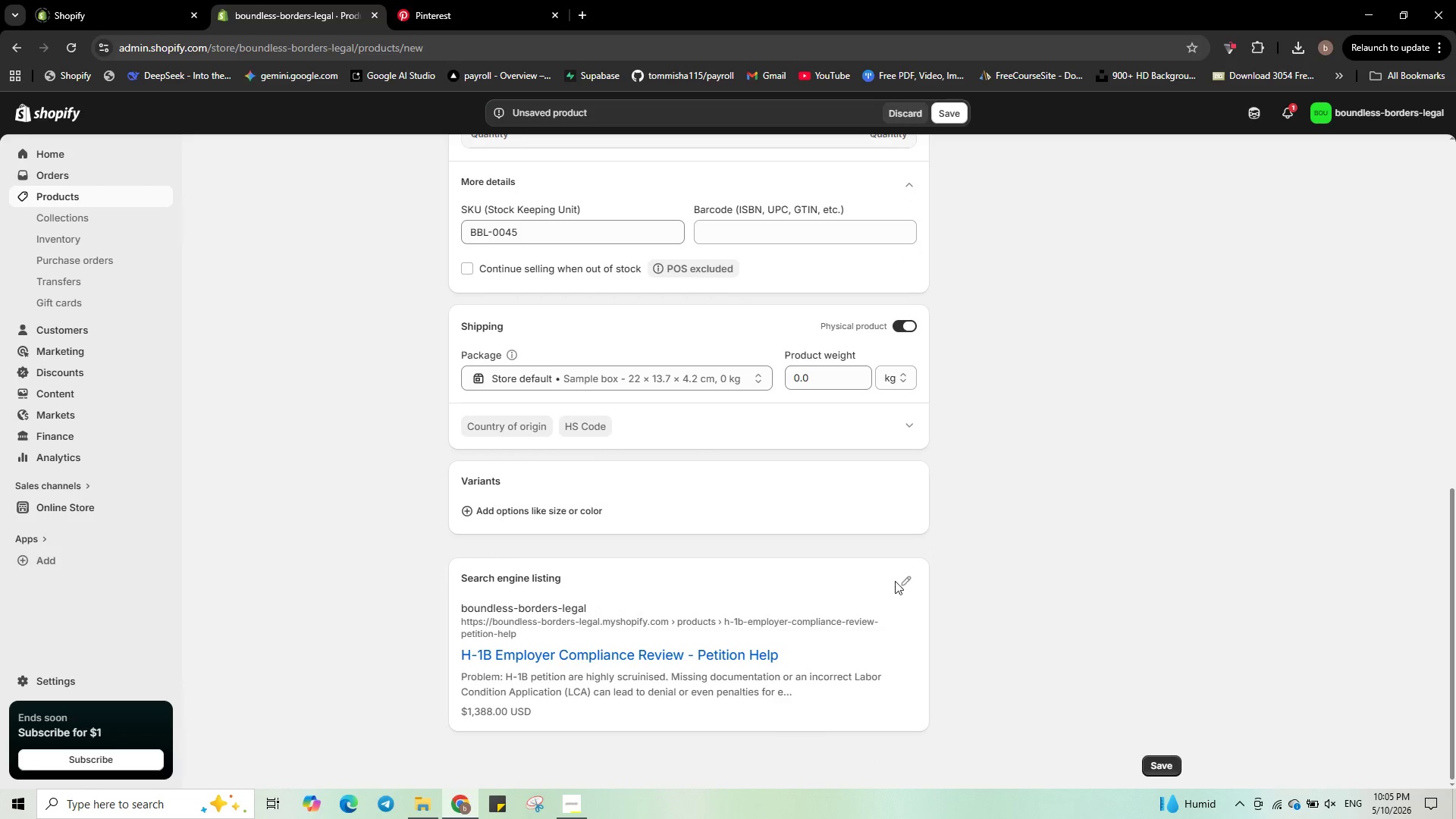 
left_click([910, 581])
 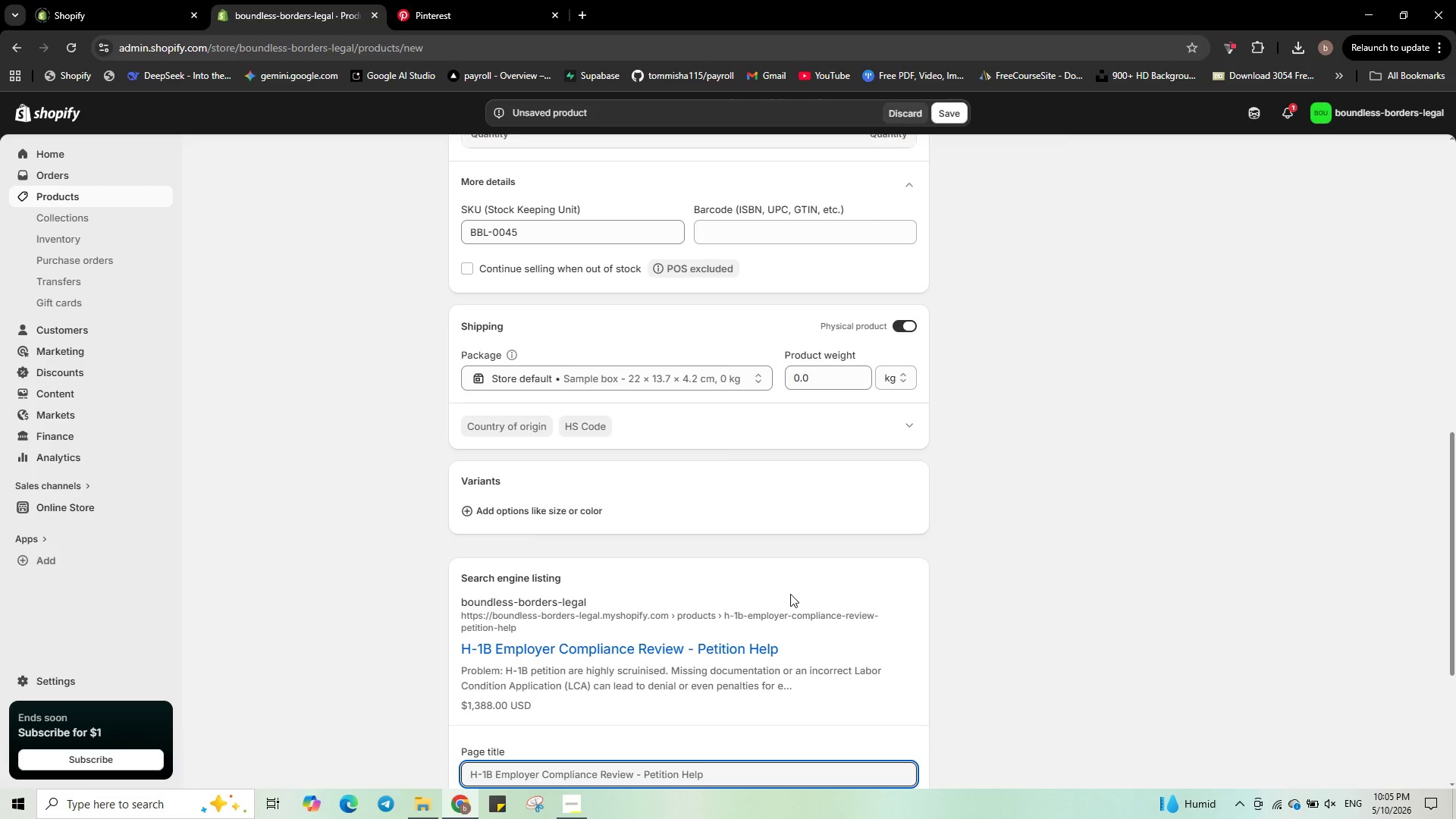 
scroll: coordinate [798, 617], scroll_direction: down, amount: 1.0
 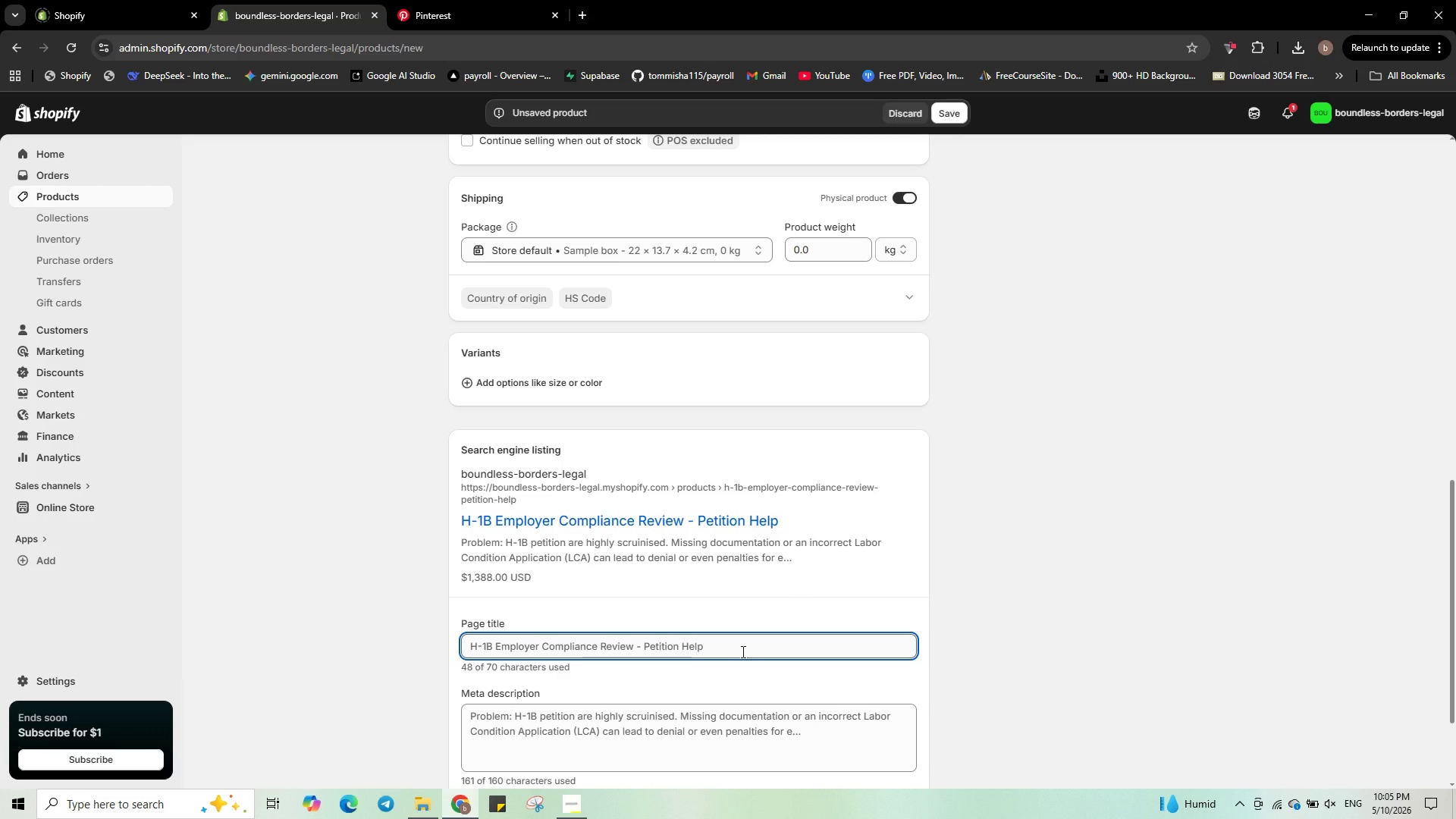 
wait(5.91)
 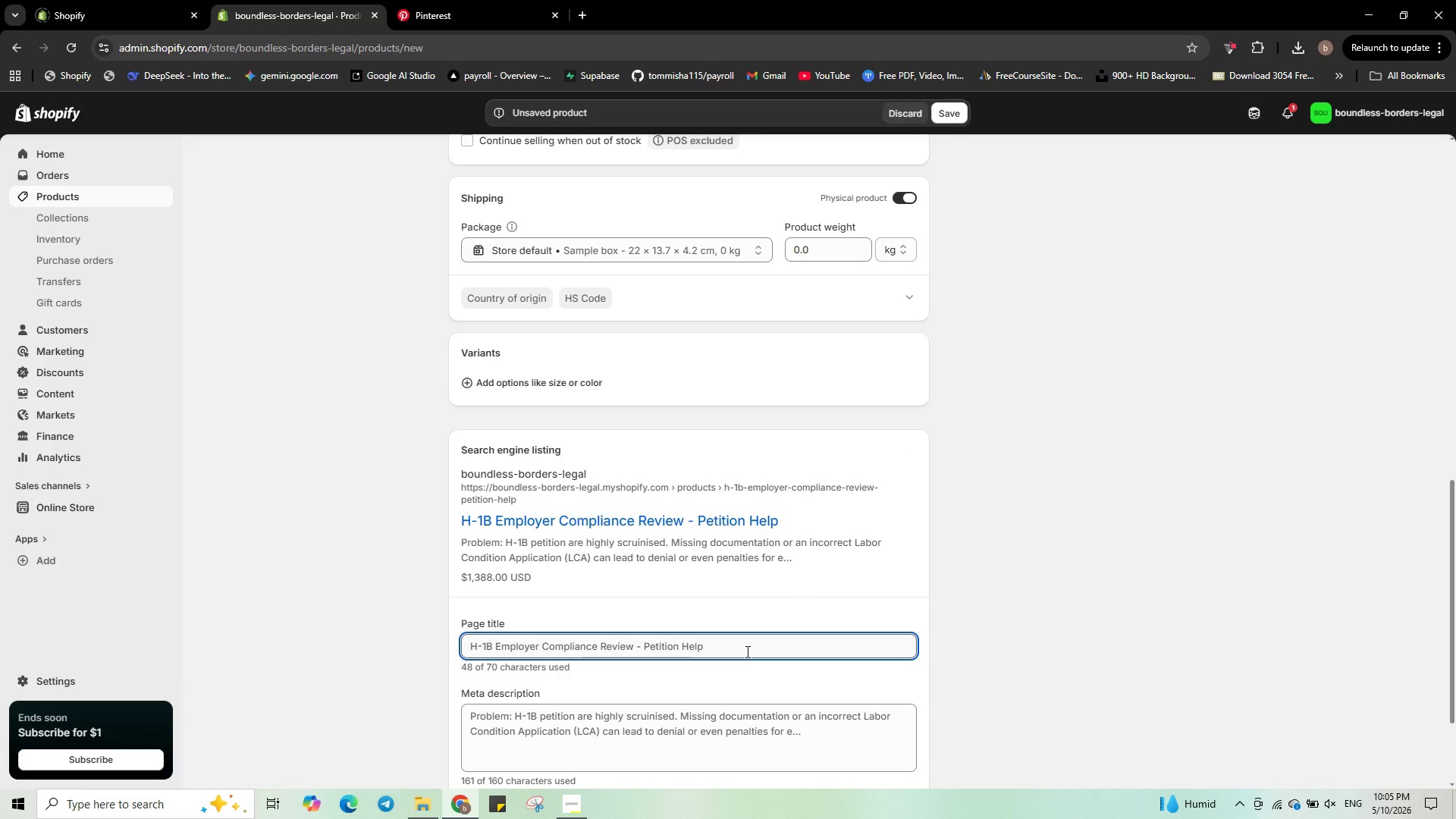 
left_click([742, 651])
 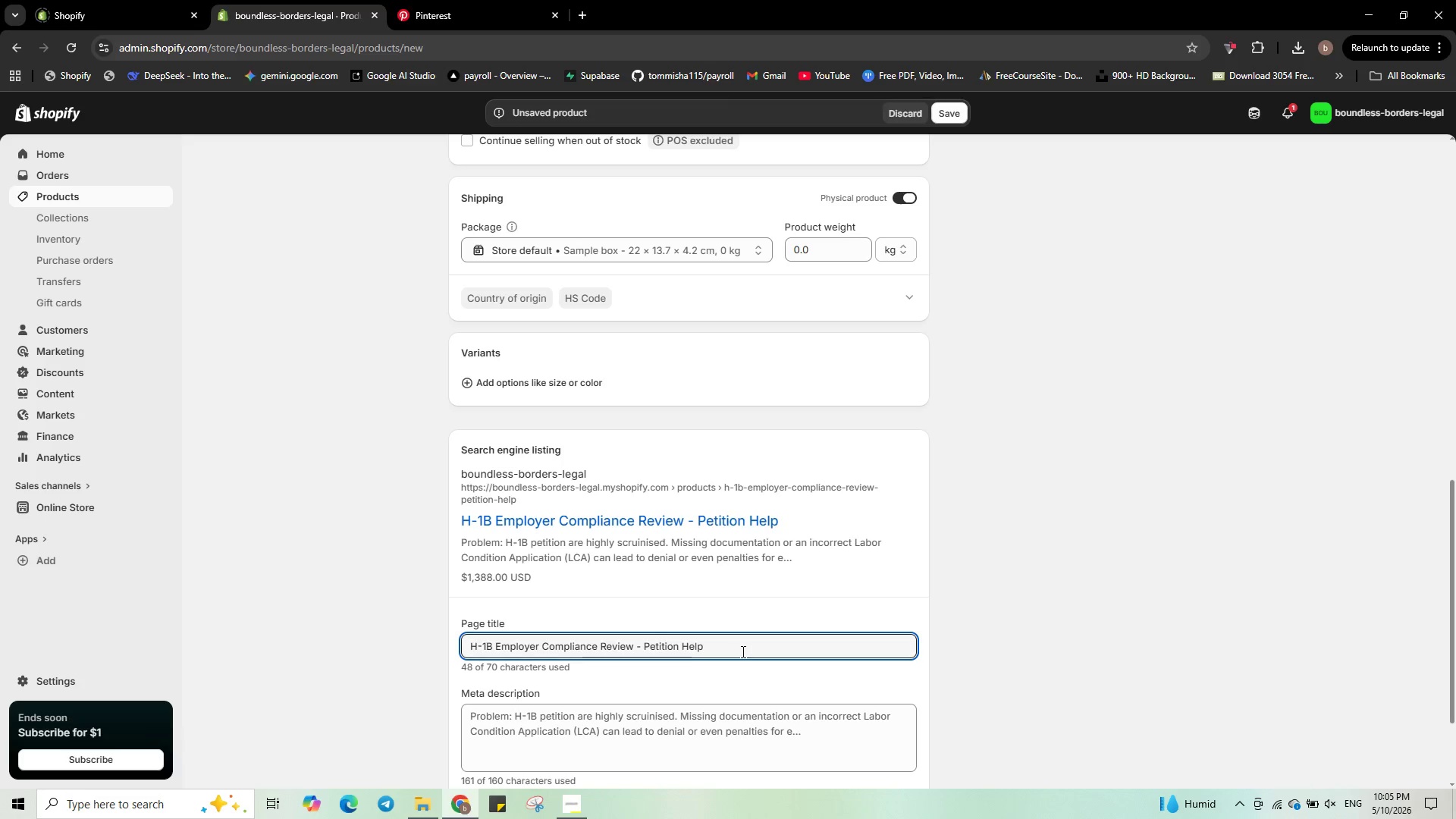 
key(Backspace)
key(Backspace)
key(Backspace)
key(Backspace)
key(Backspace)
key(Backspace)
key(Backspace)
key(Backspace)
key(Backspace)
key(Backspace)
type(Emp)
 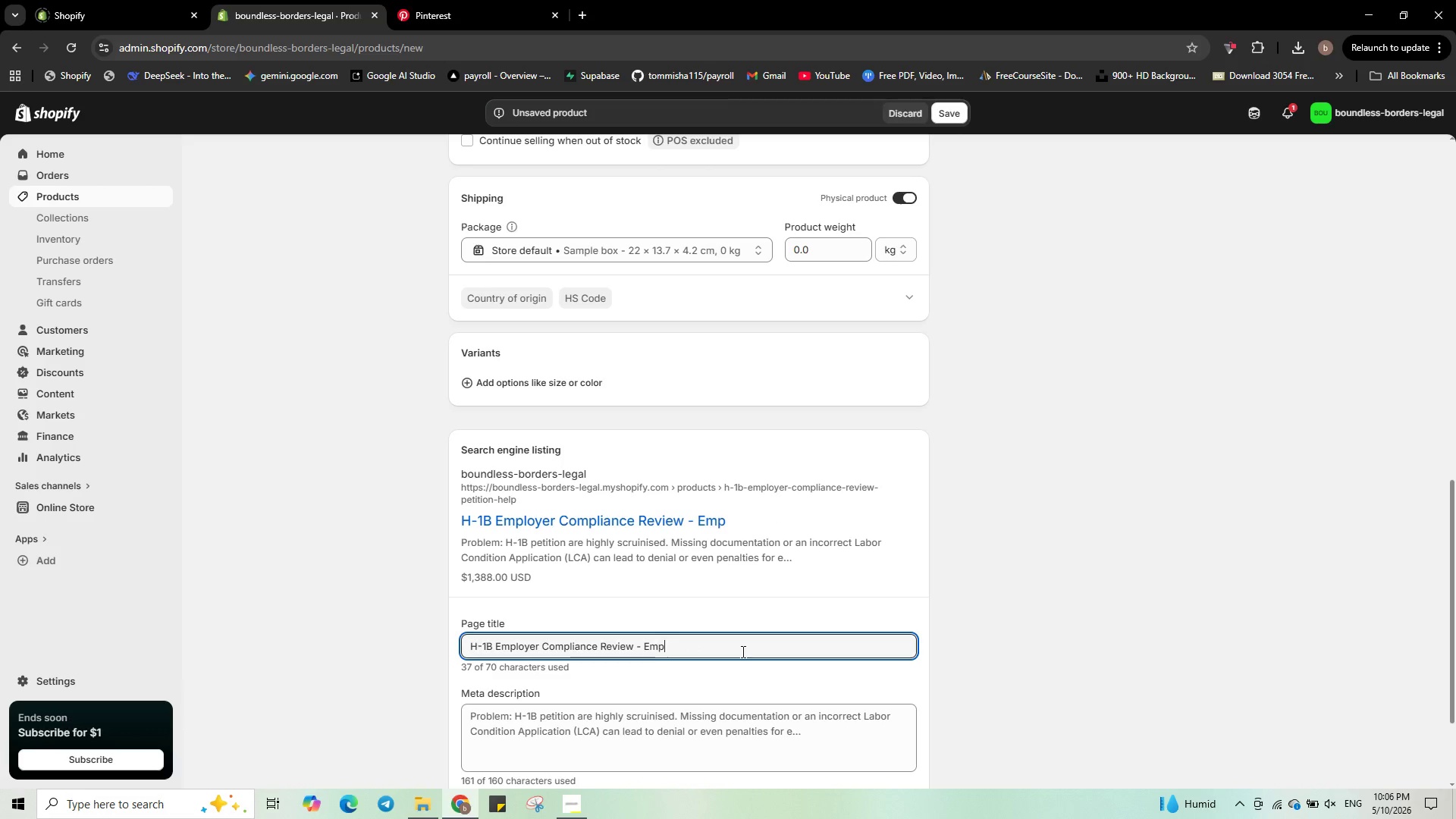 
wait(6.19)
 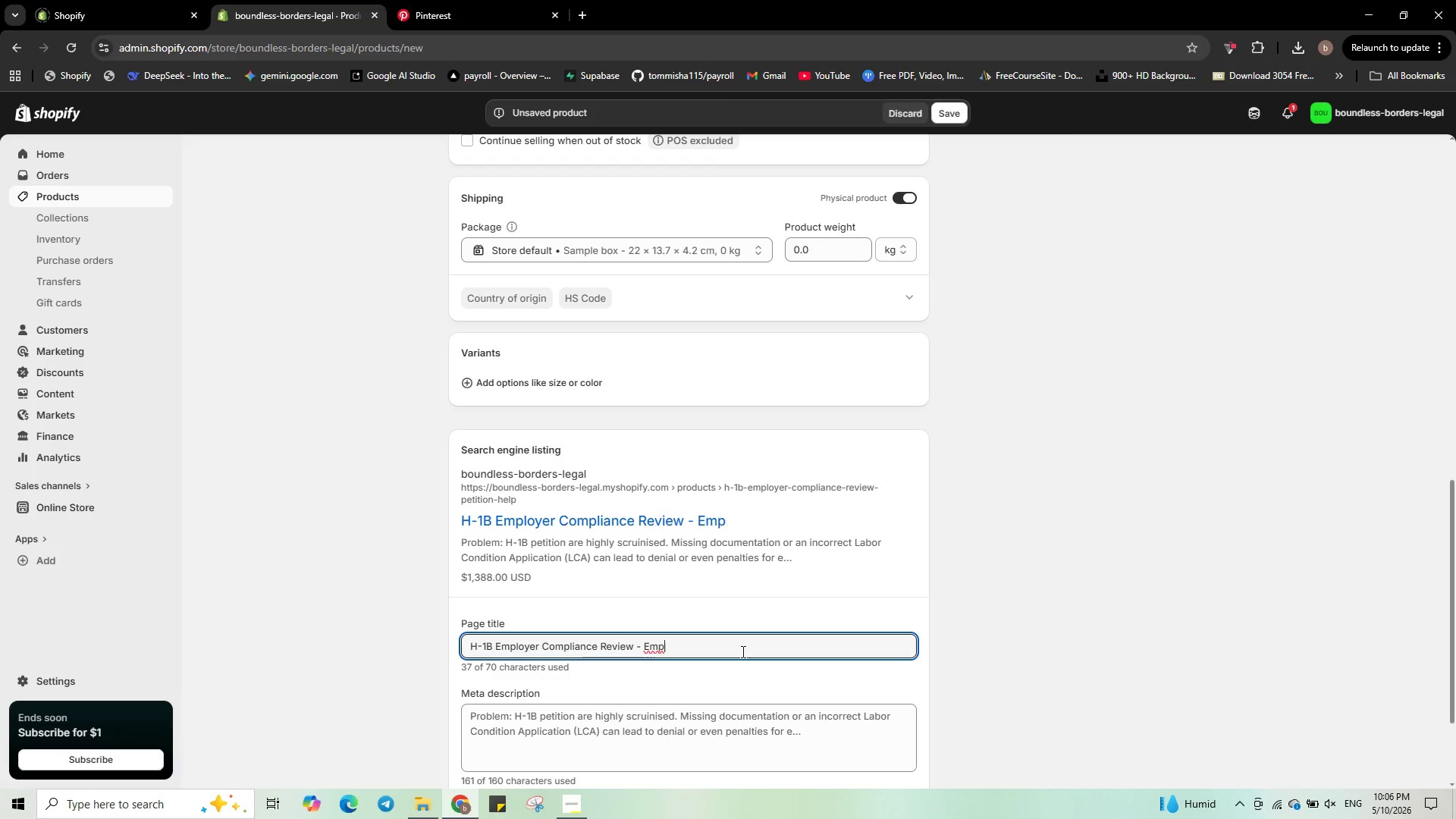 
type(loyer Audit )
 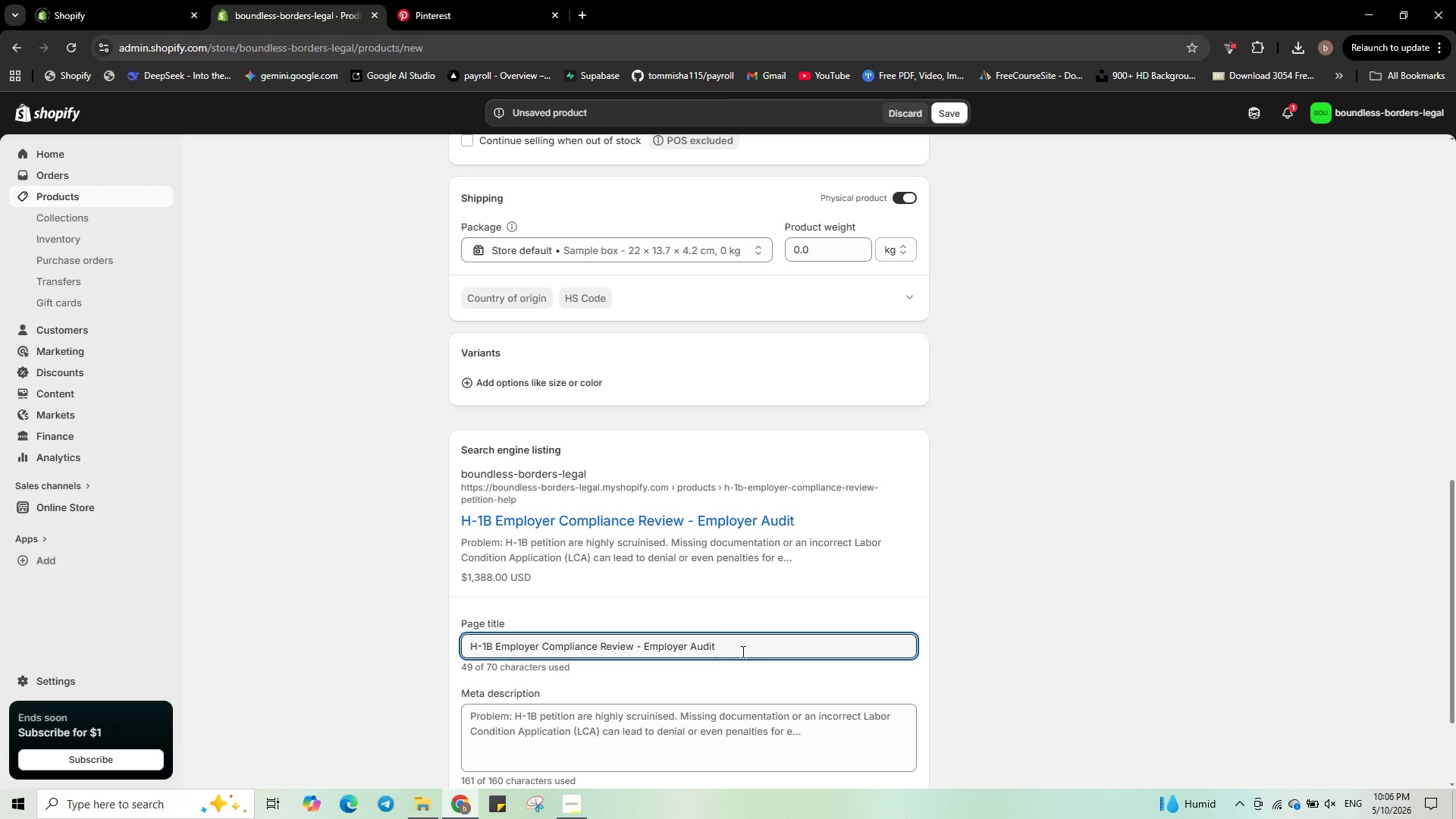 
key(Shift+Backslash)
 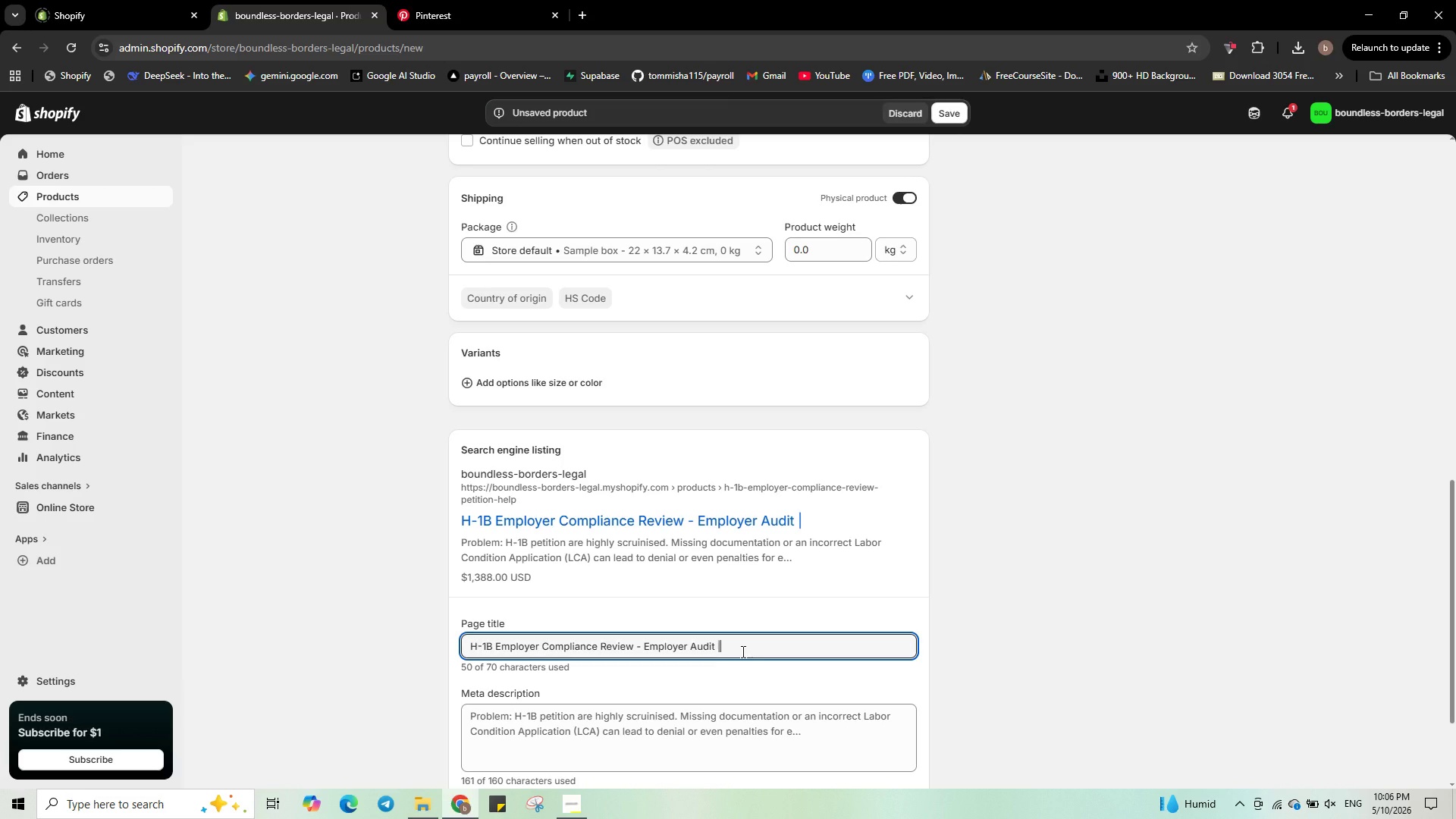 
key(Space)
 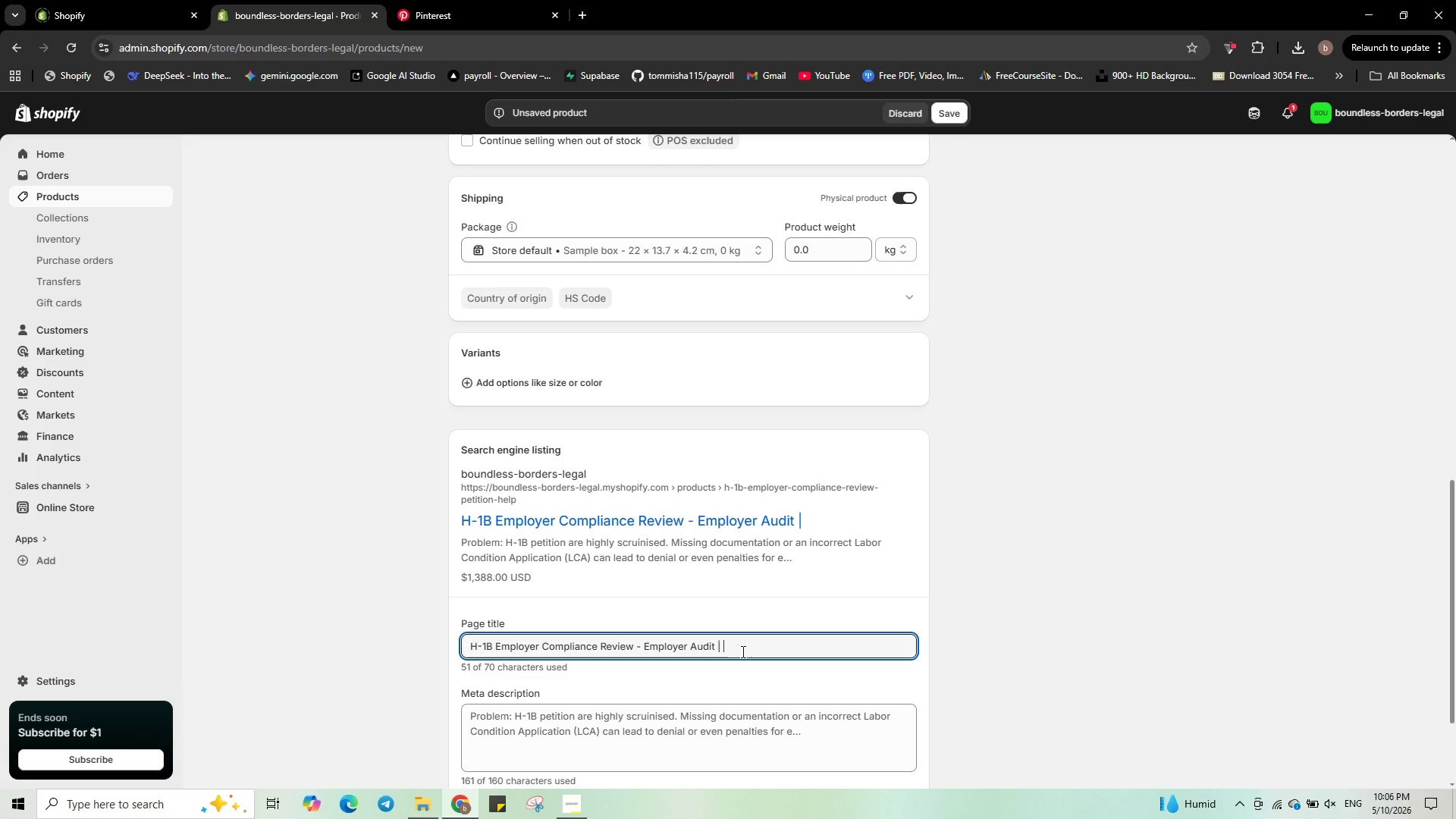 
type(Boundless Bord)
 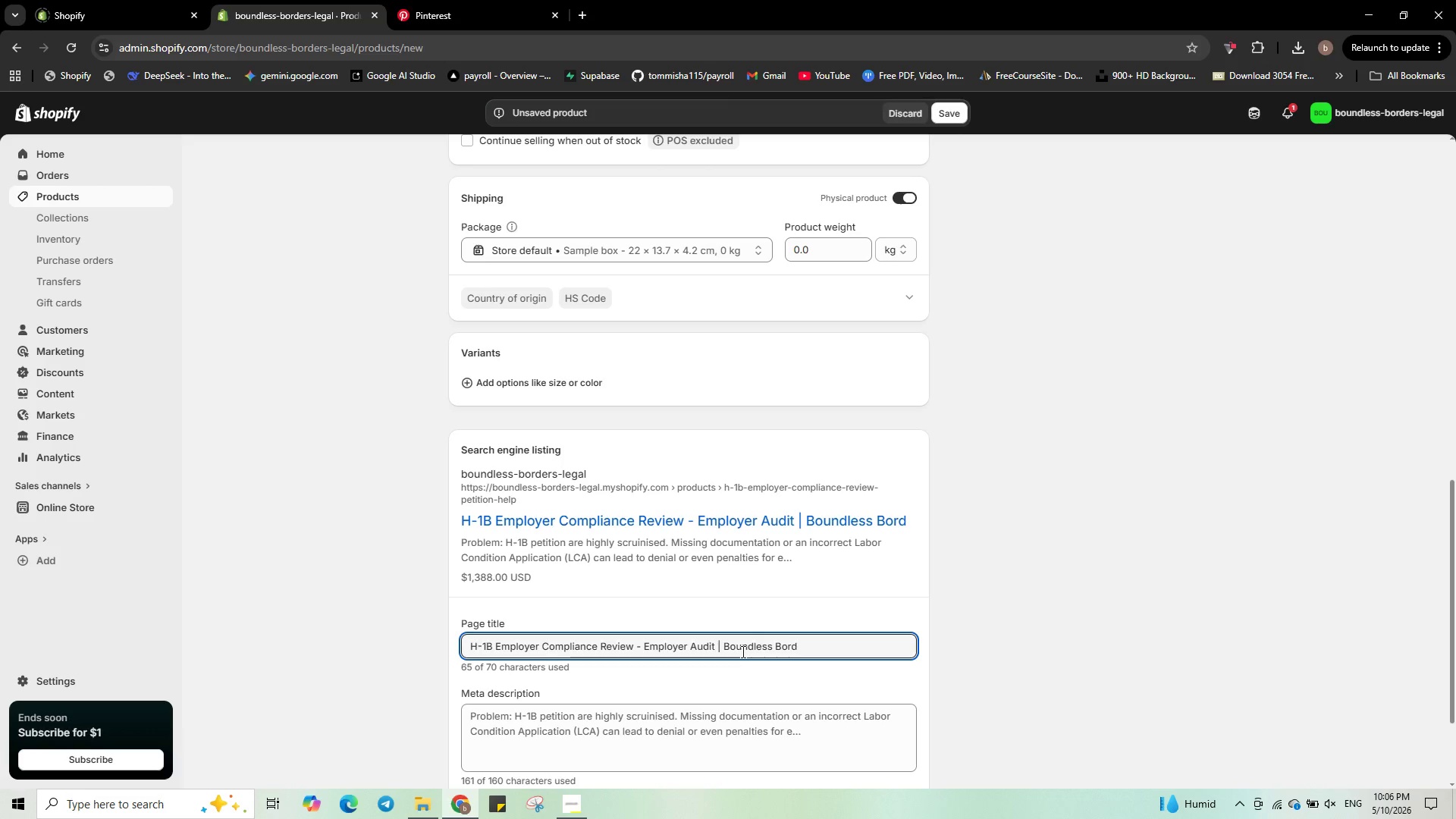 
type(ers )
 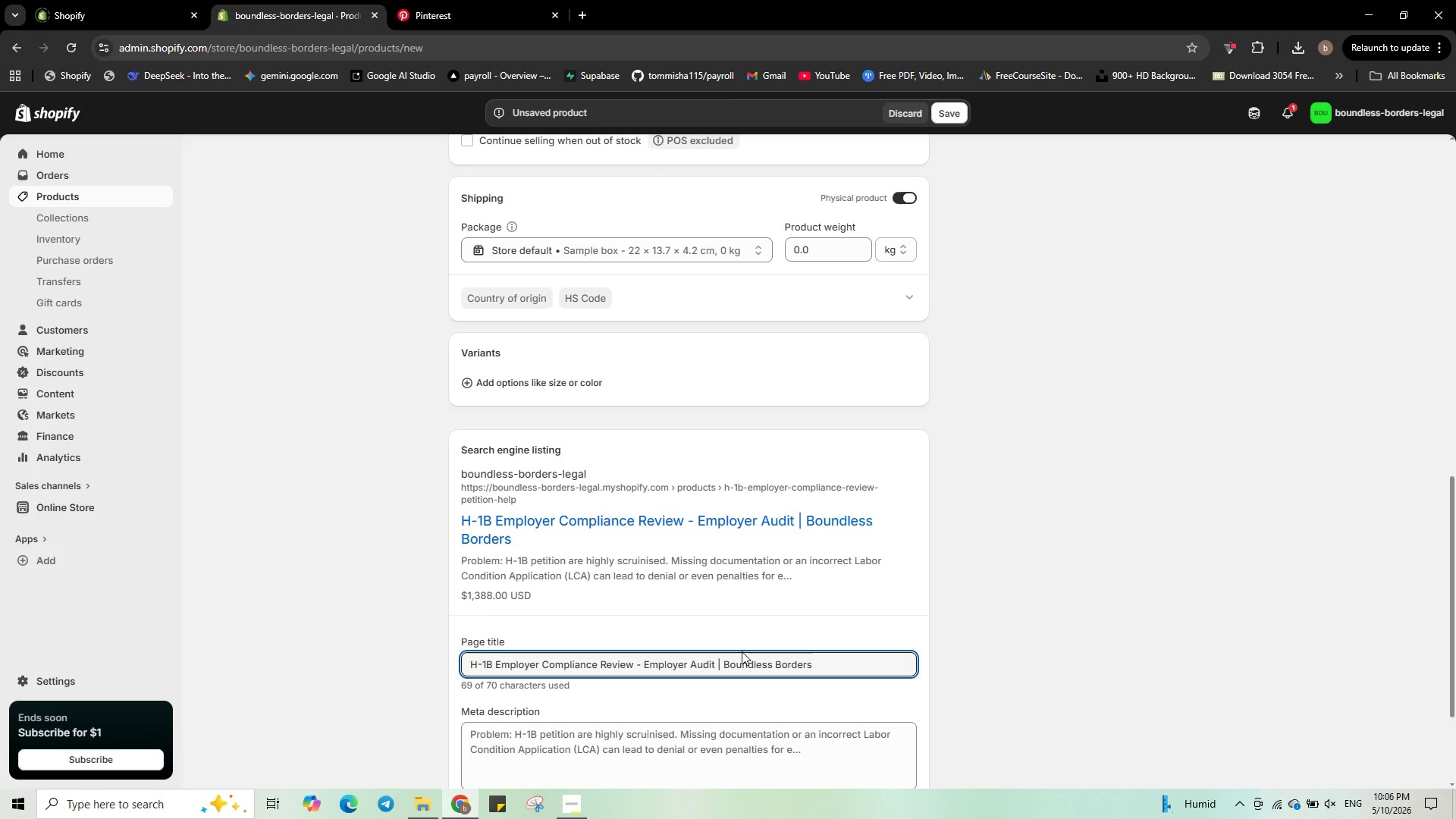 
scroll: coordinate [742, 651], scroll_direction: down, amount: 3.0
 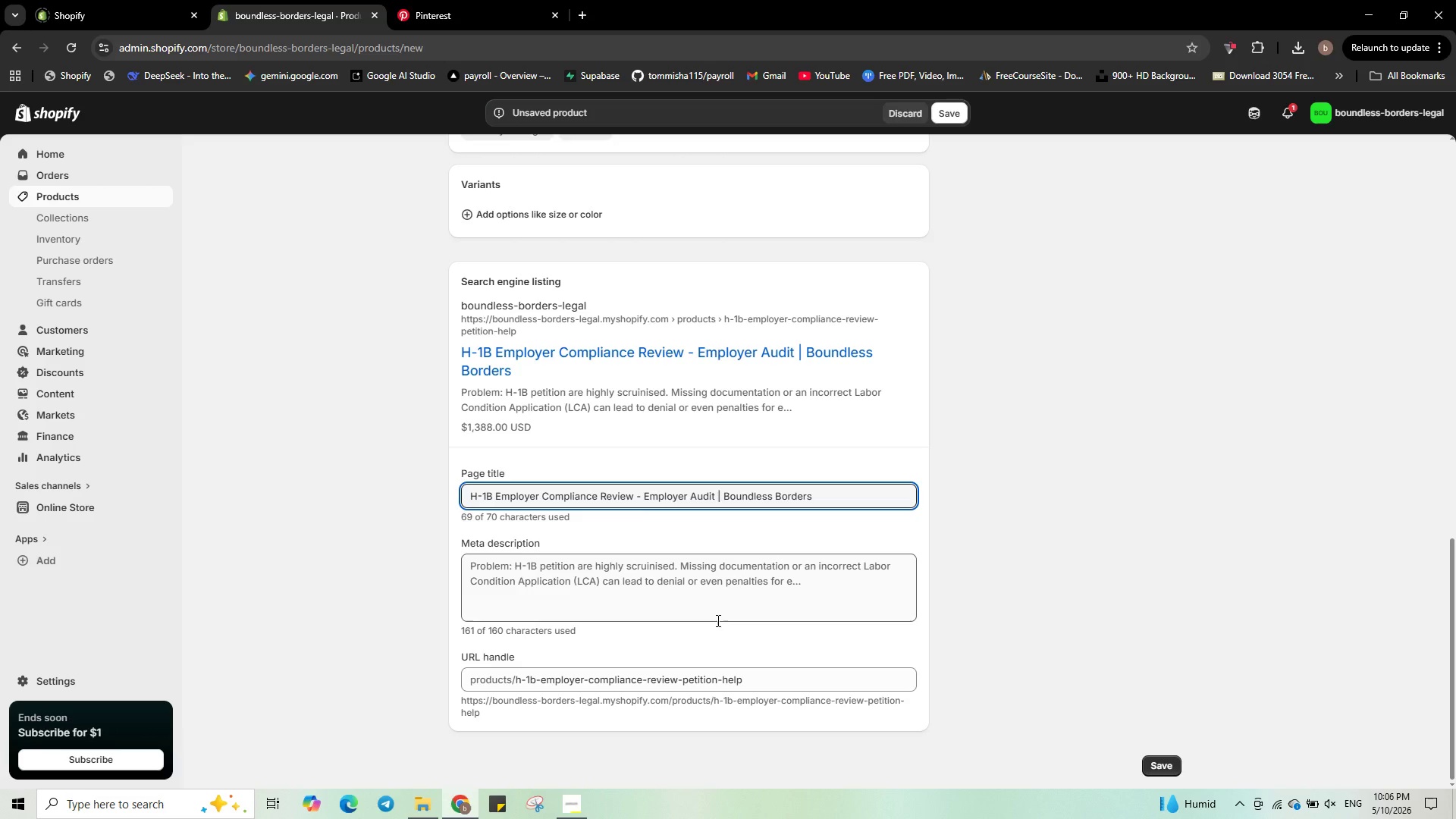 
left_click([713, 606])
 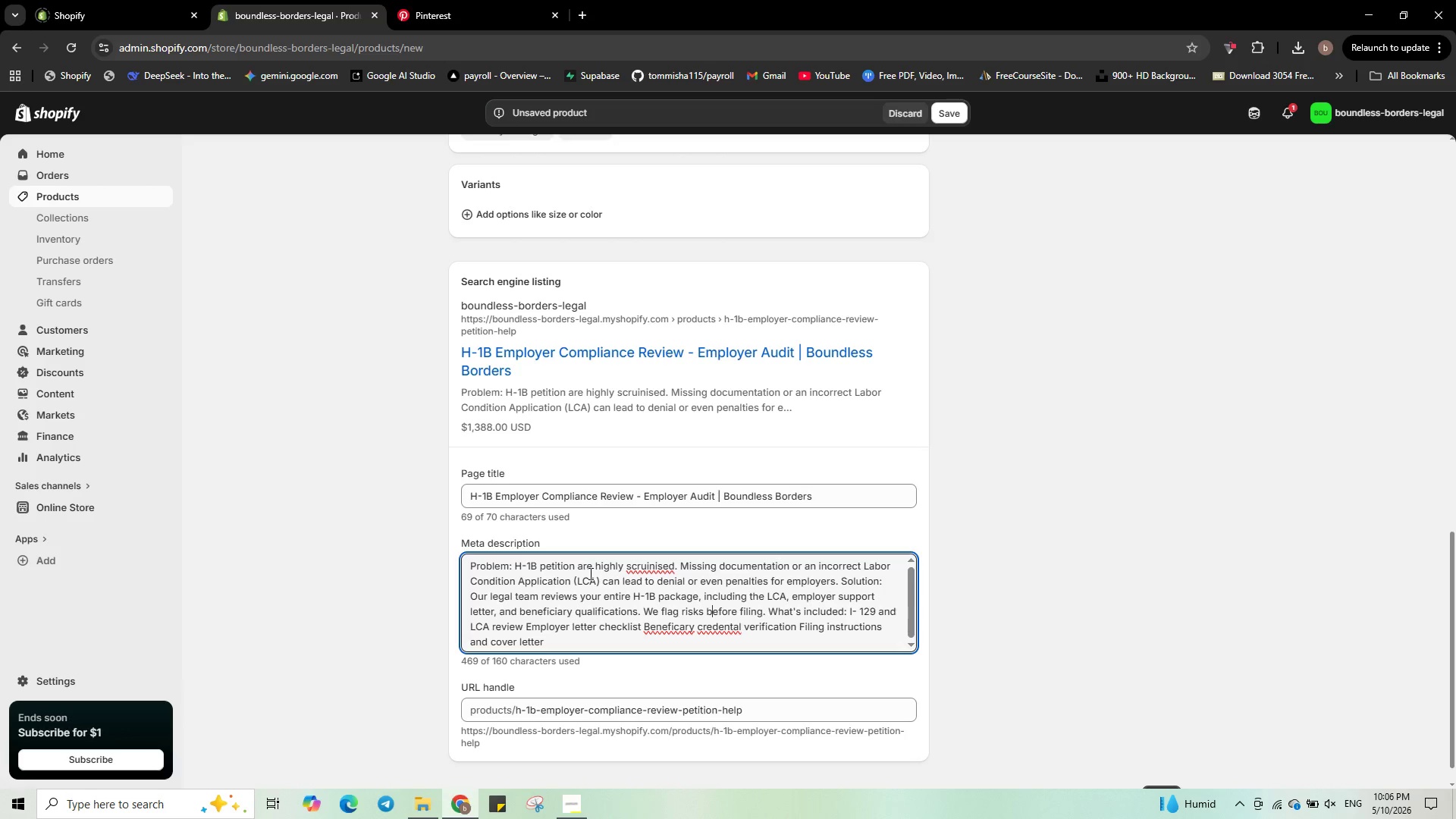 
left_click_drag(start_coordinate=[539, 565], to_coordinate=[606, 569])
 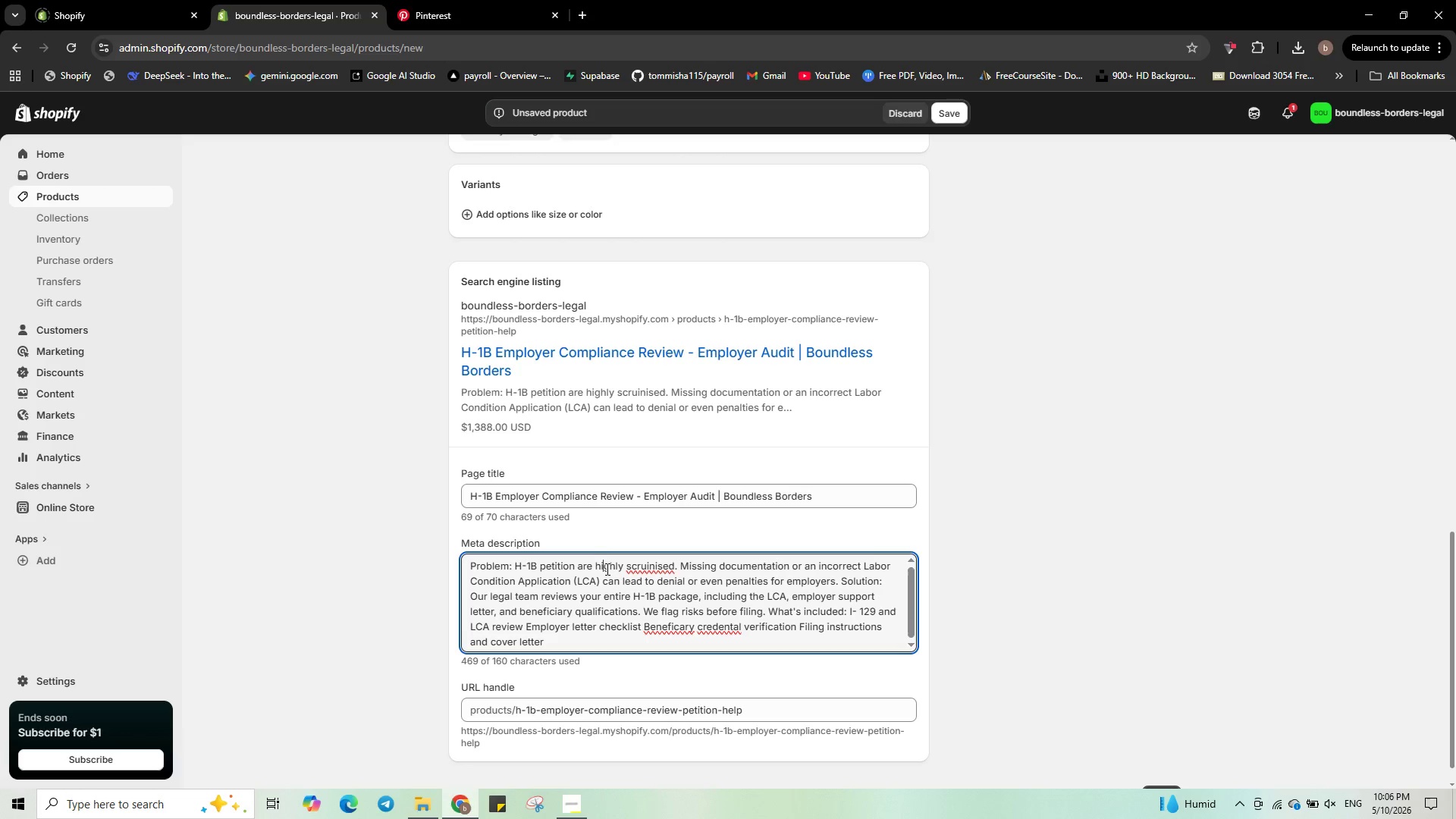 
left_click([606, 569])
 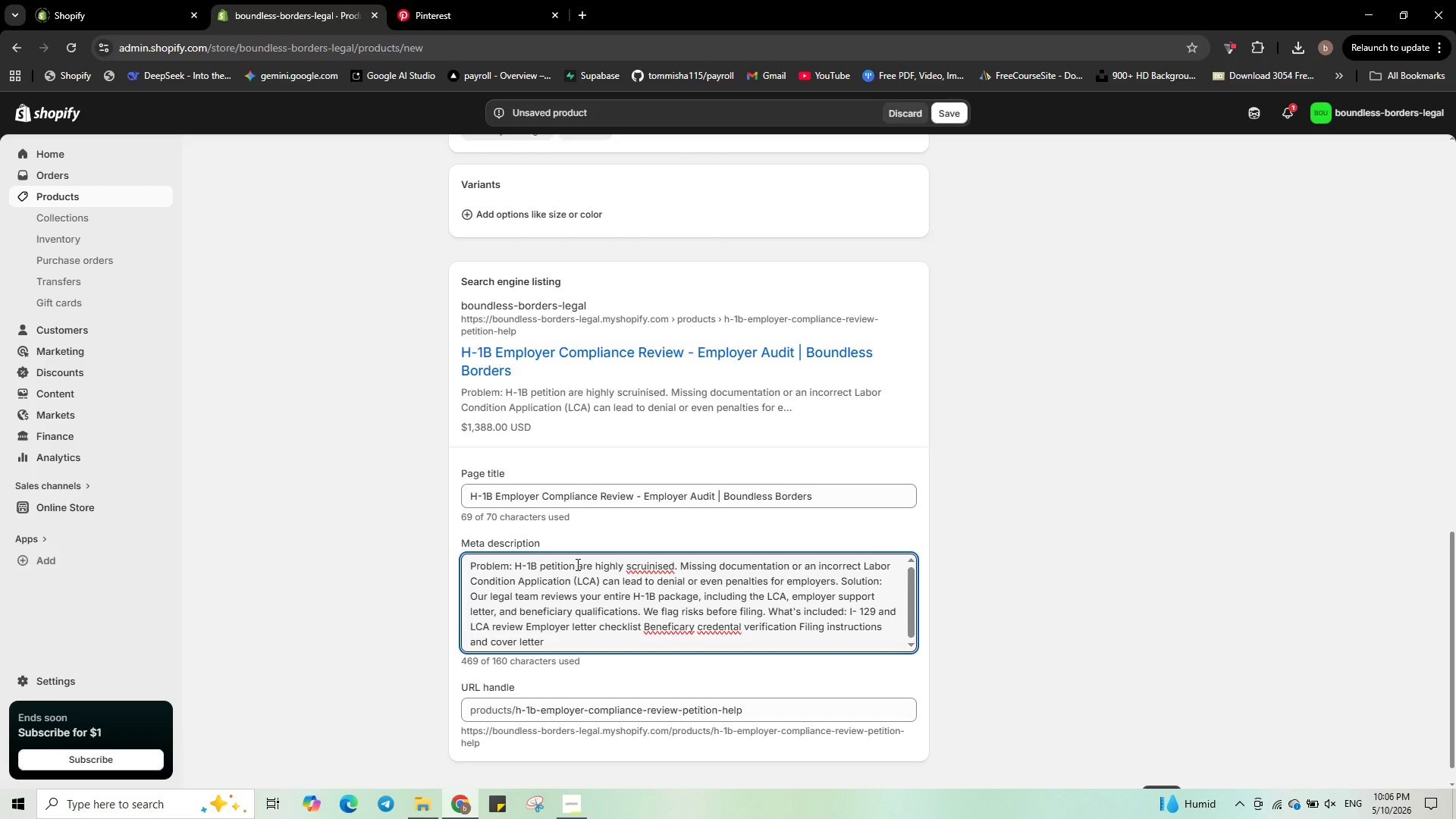 
left_click_drag(start_coordinate=[576, 564], to_coordinate=[675, 644])
 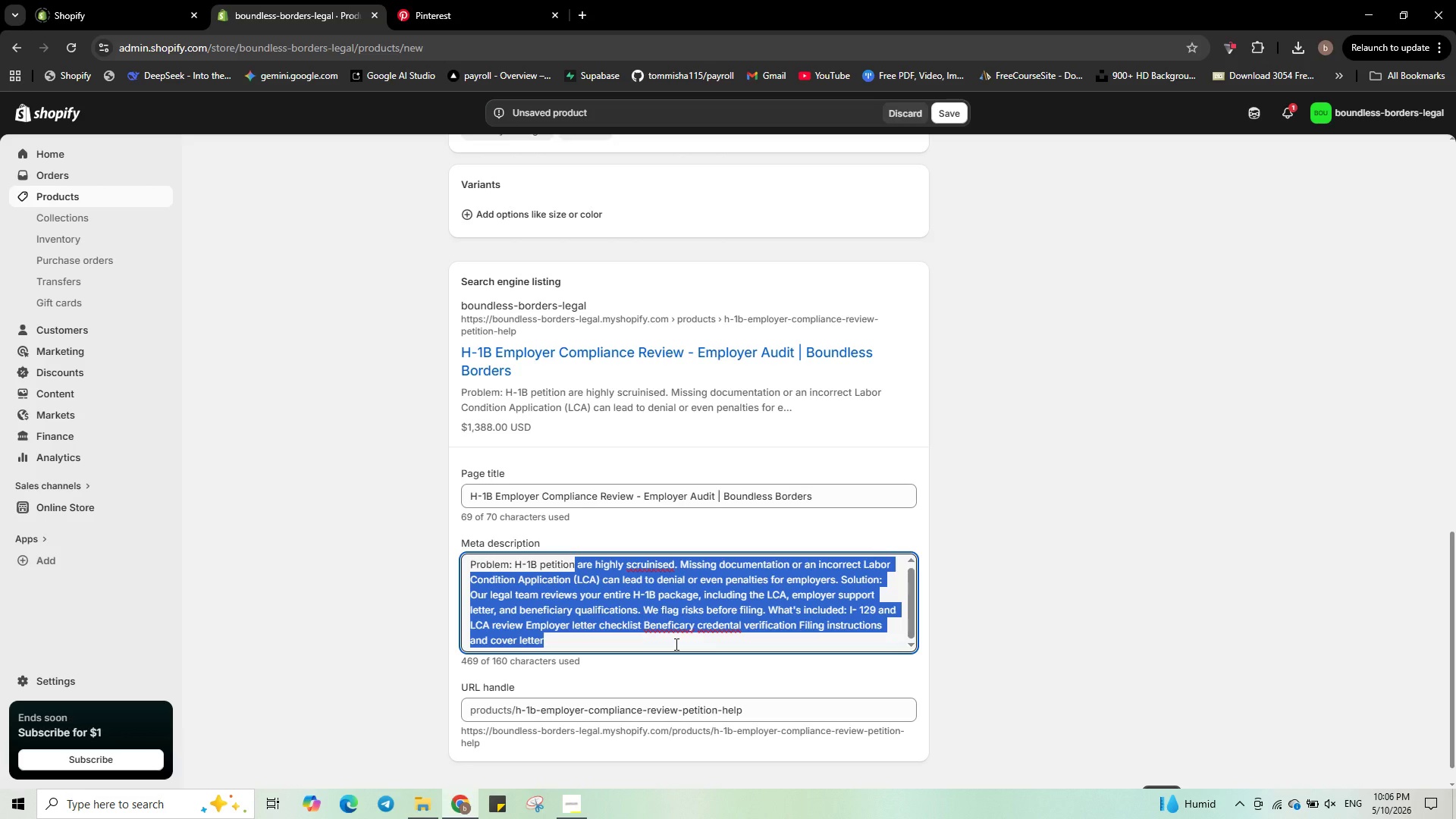 
key(Backspace)
 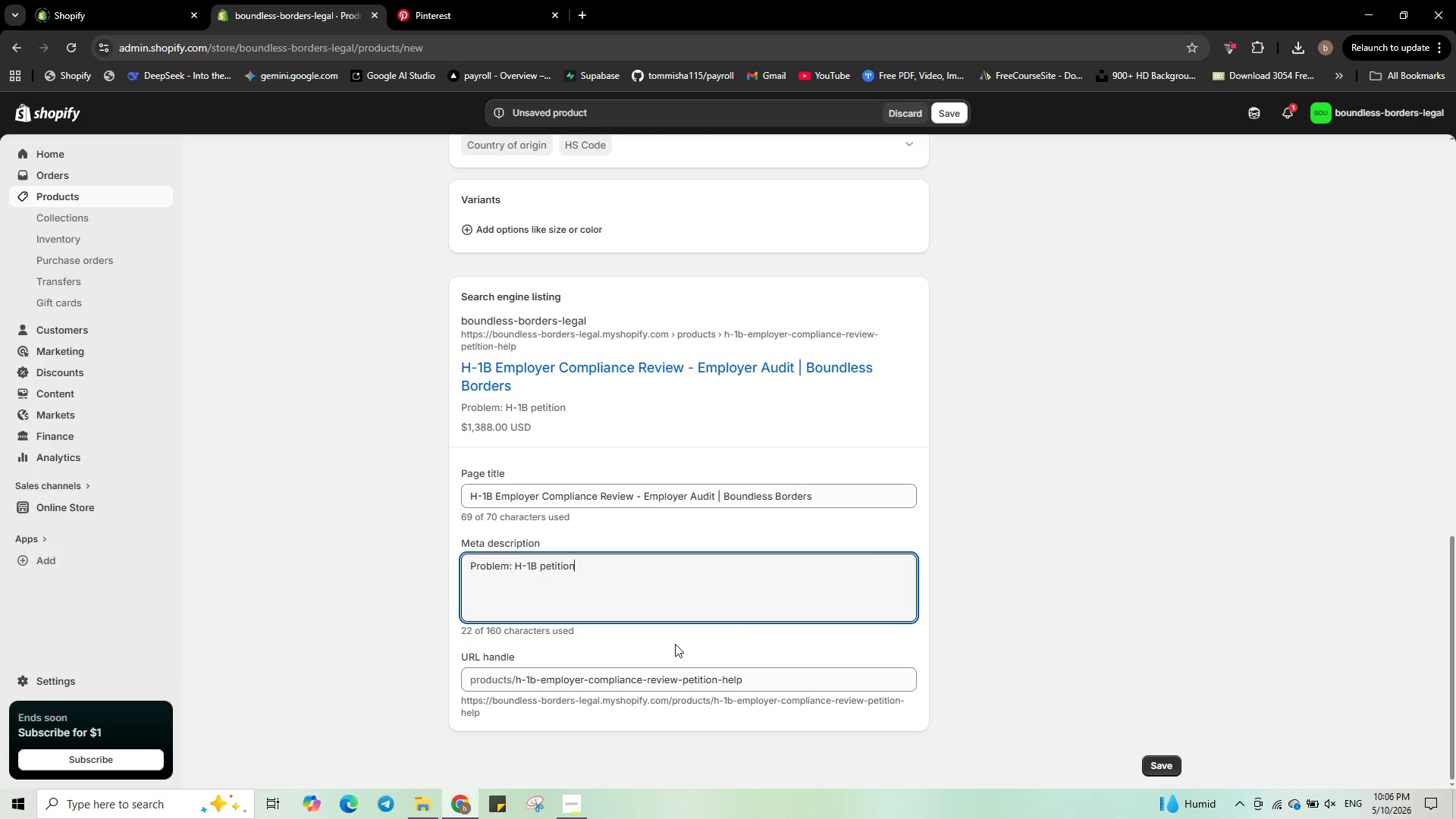 
key(Control+ArrowLeft)
 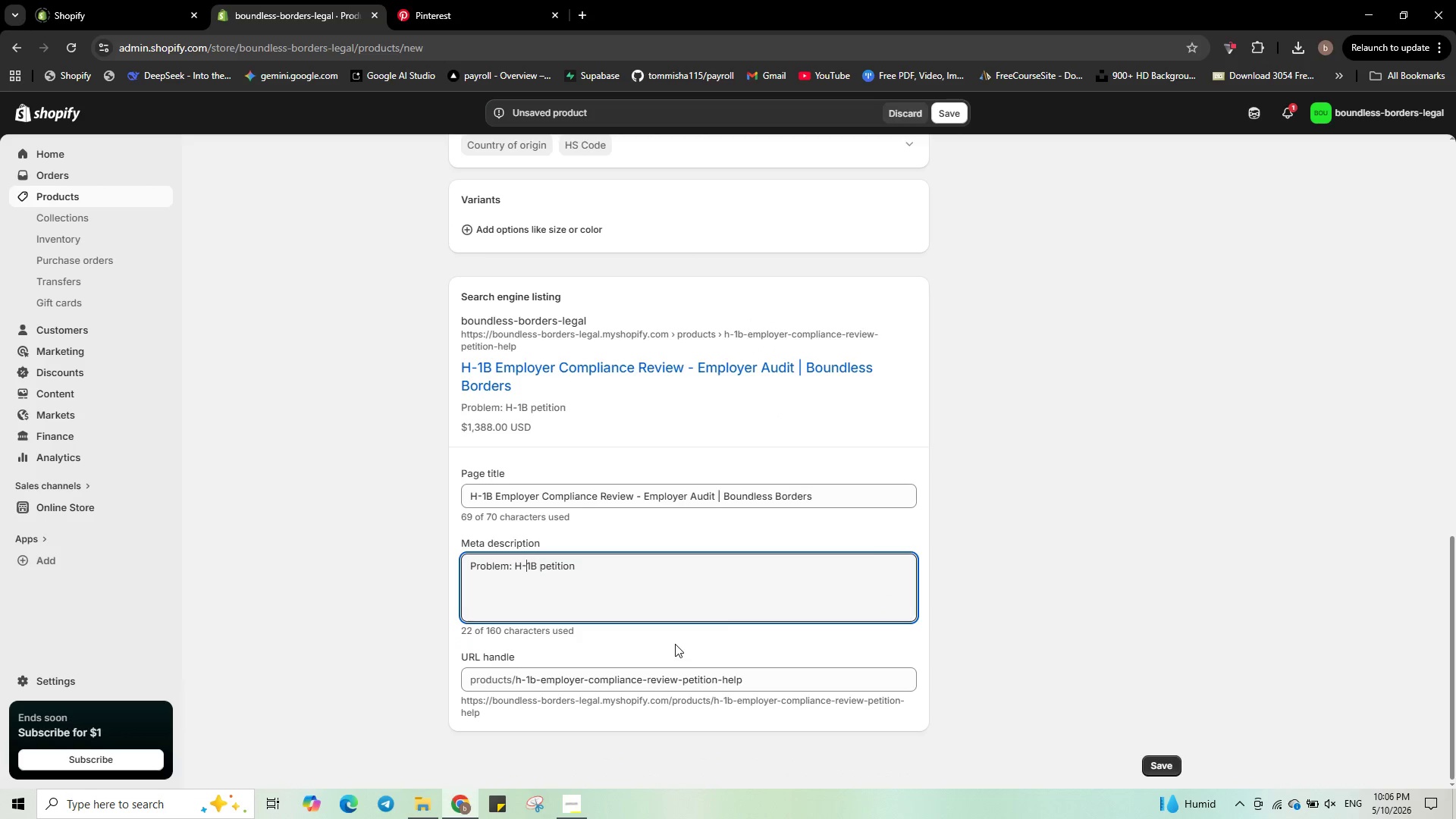 
key(Control+ArrowLeft)
 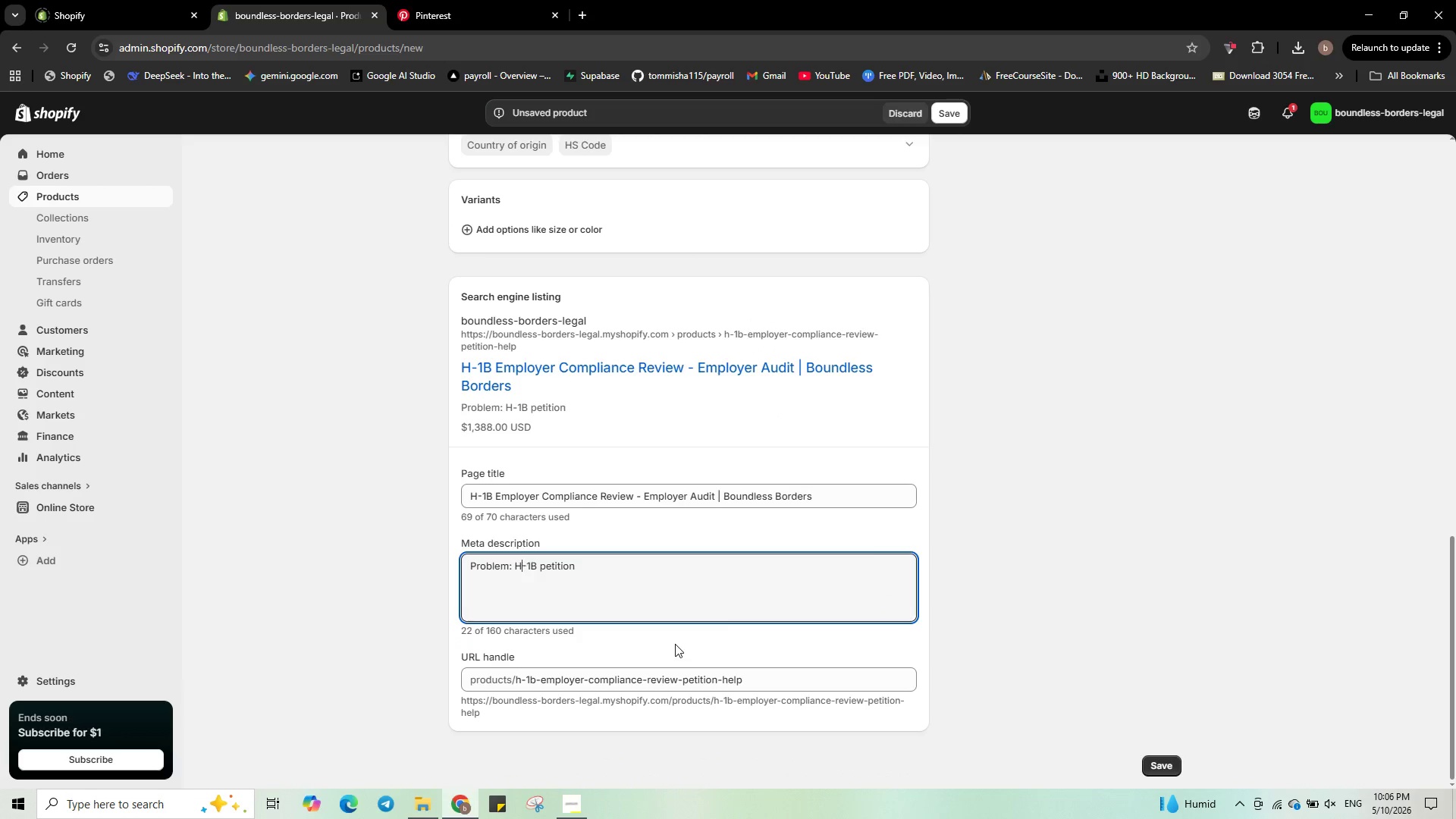 
key(Control+ArrowLeft)
 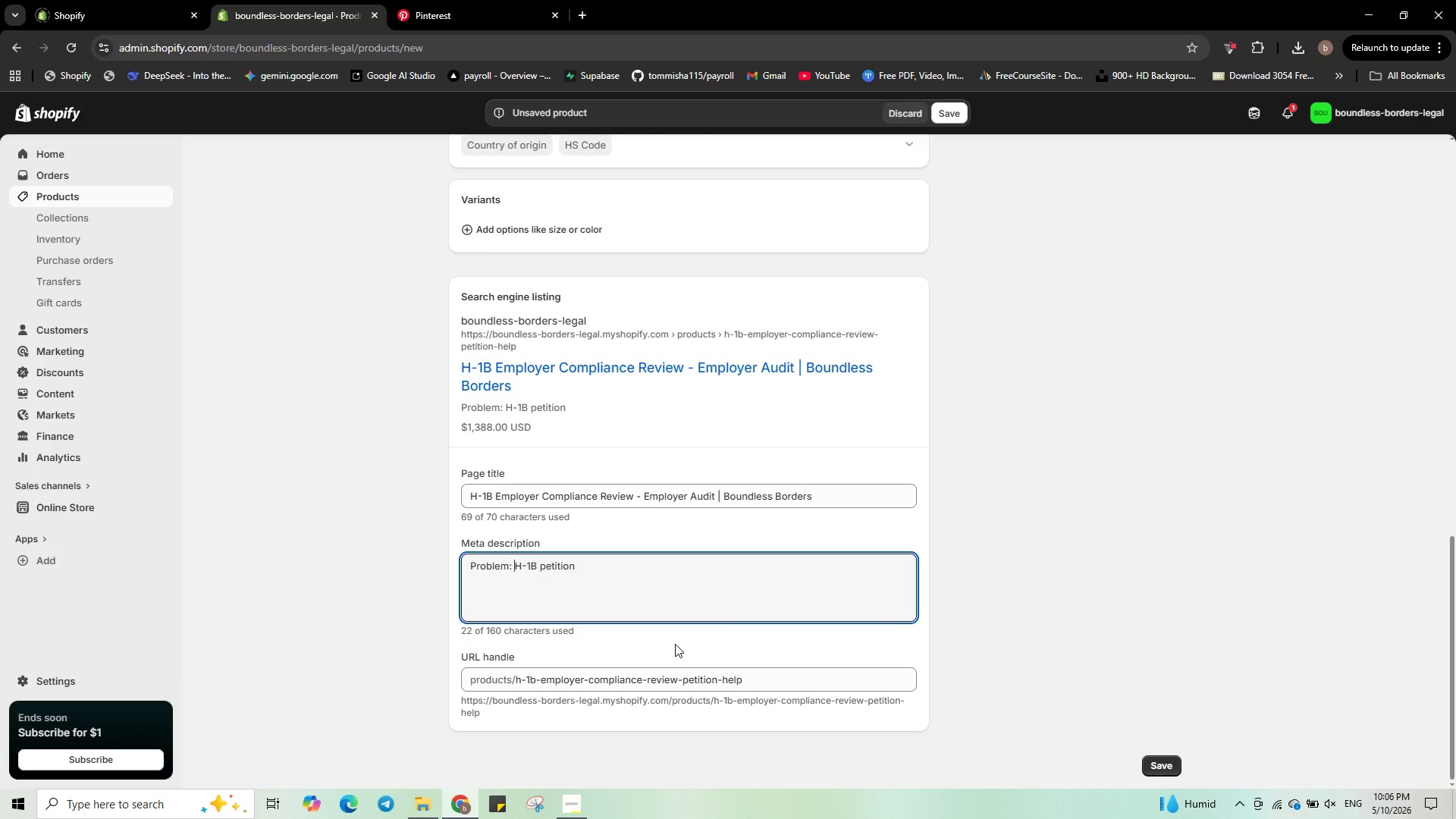 
key(Control+ArrowLeft)
 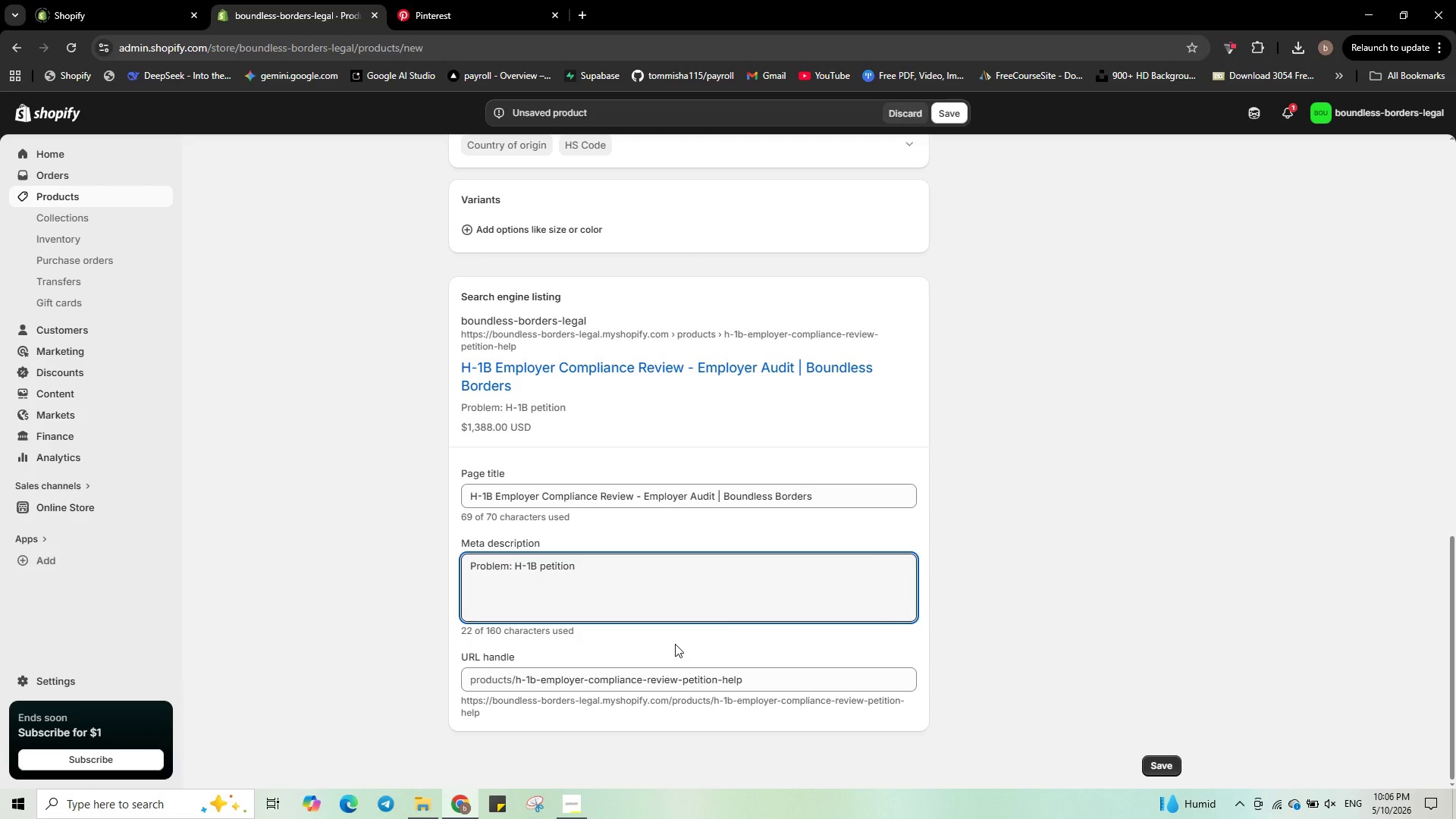 
key(Control+Backspace)
 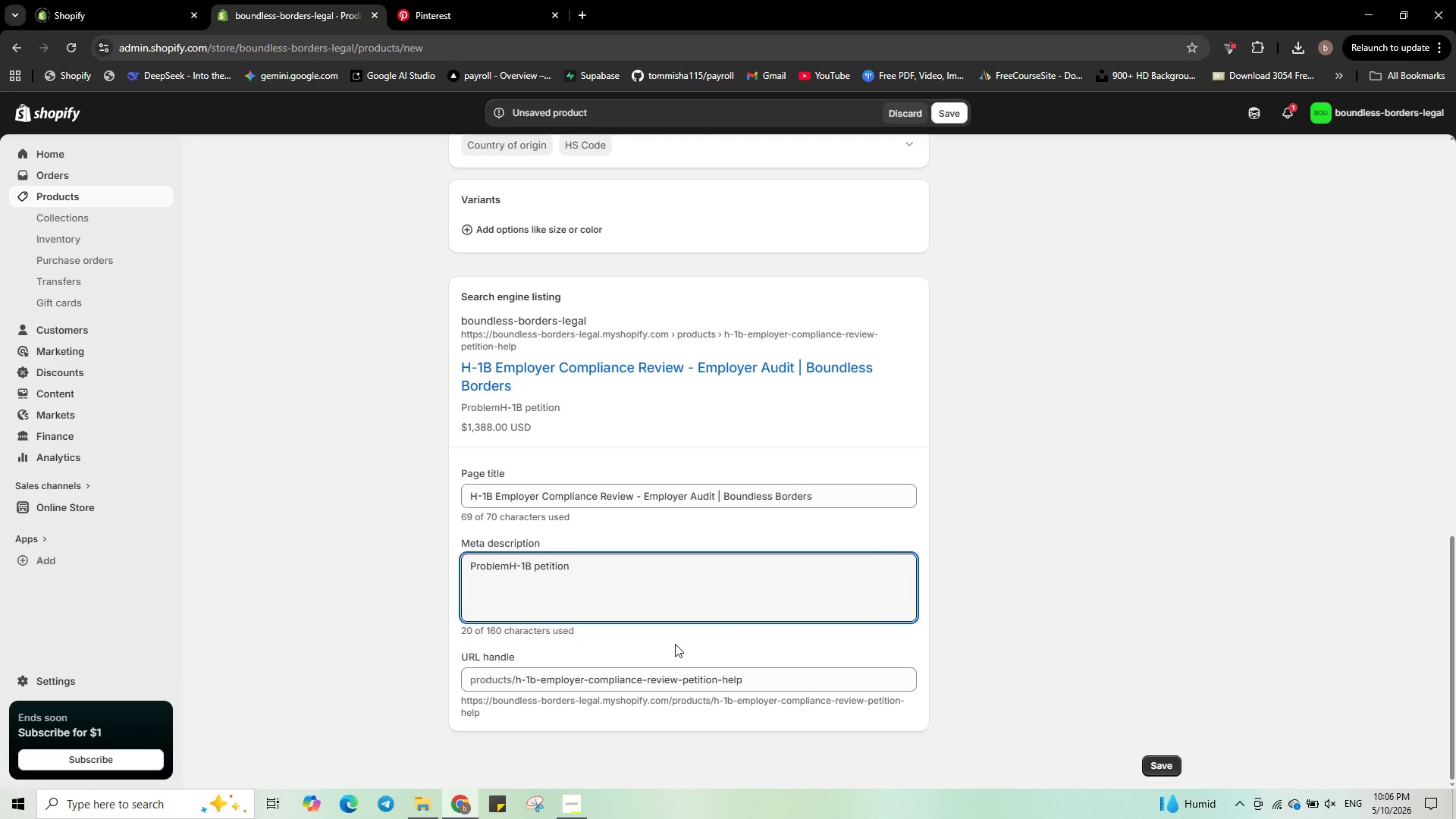 
key(Control+Backspace)
 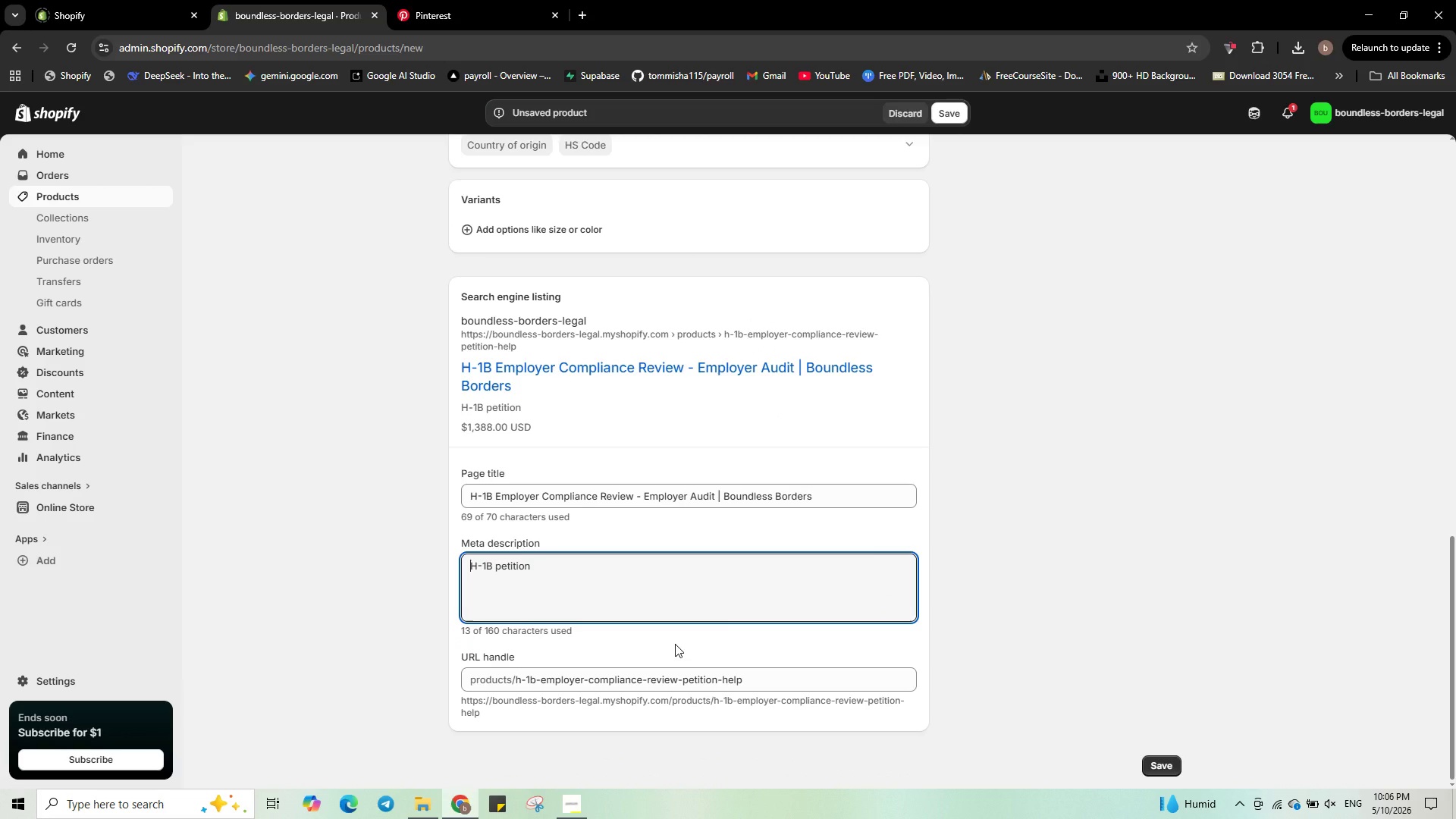 
key(Control+Backspace)
 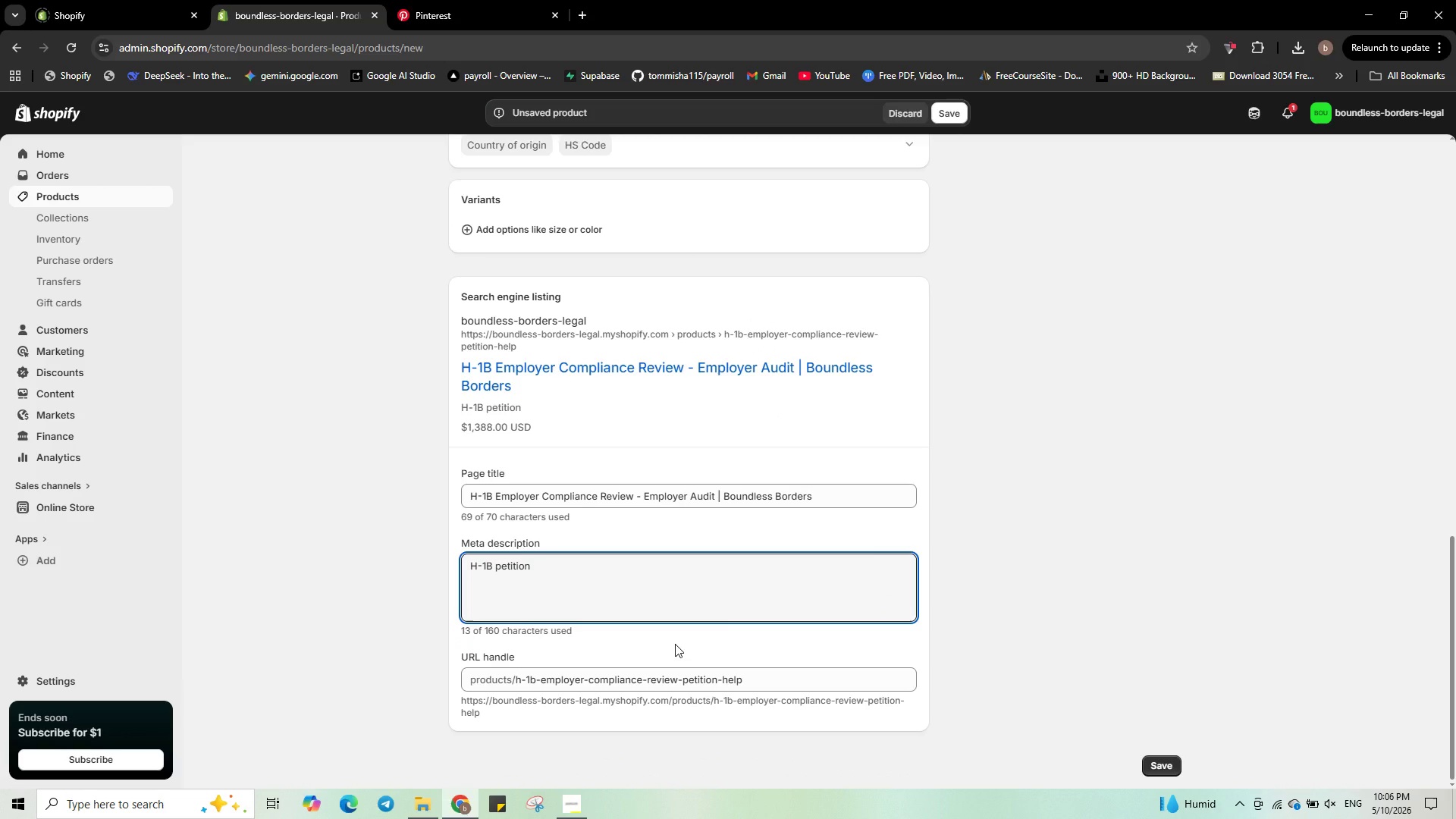 
key(Control+ArrowRight)
 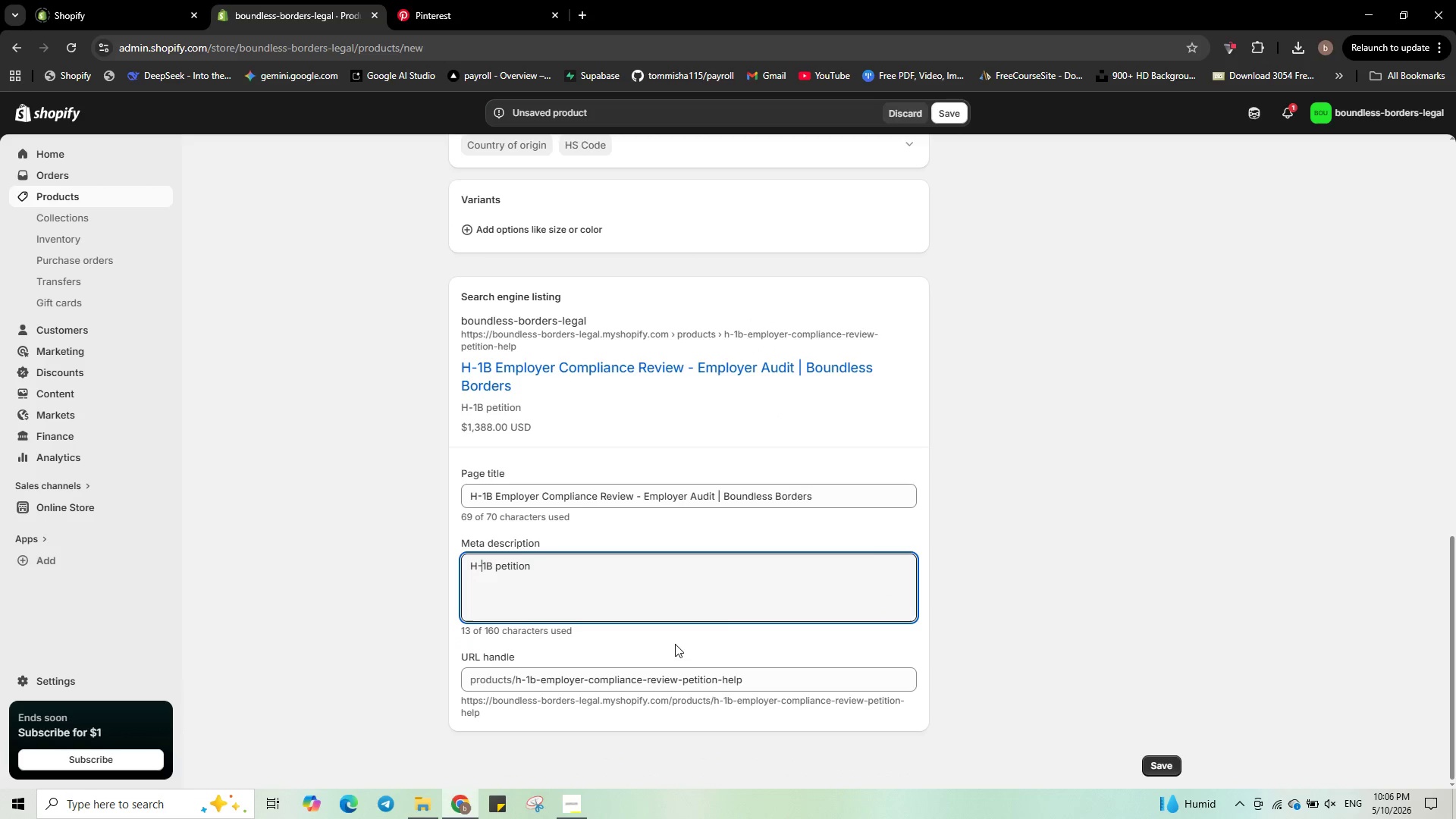 
key(Control+ArrowRight)
 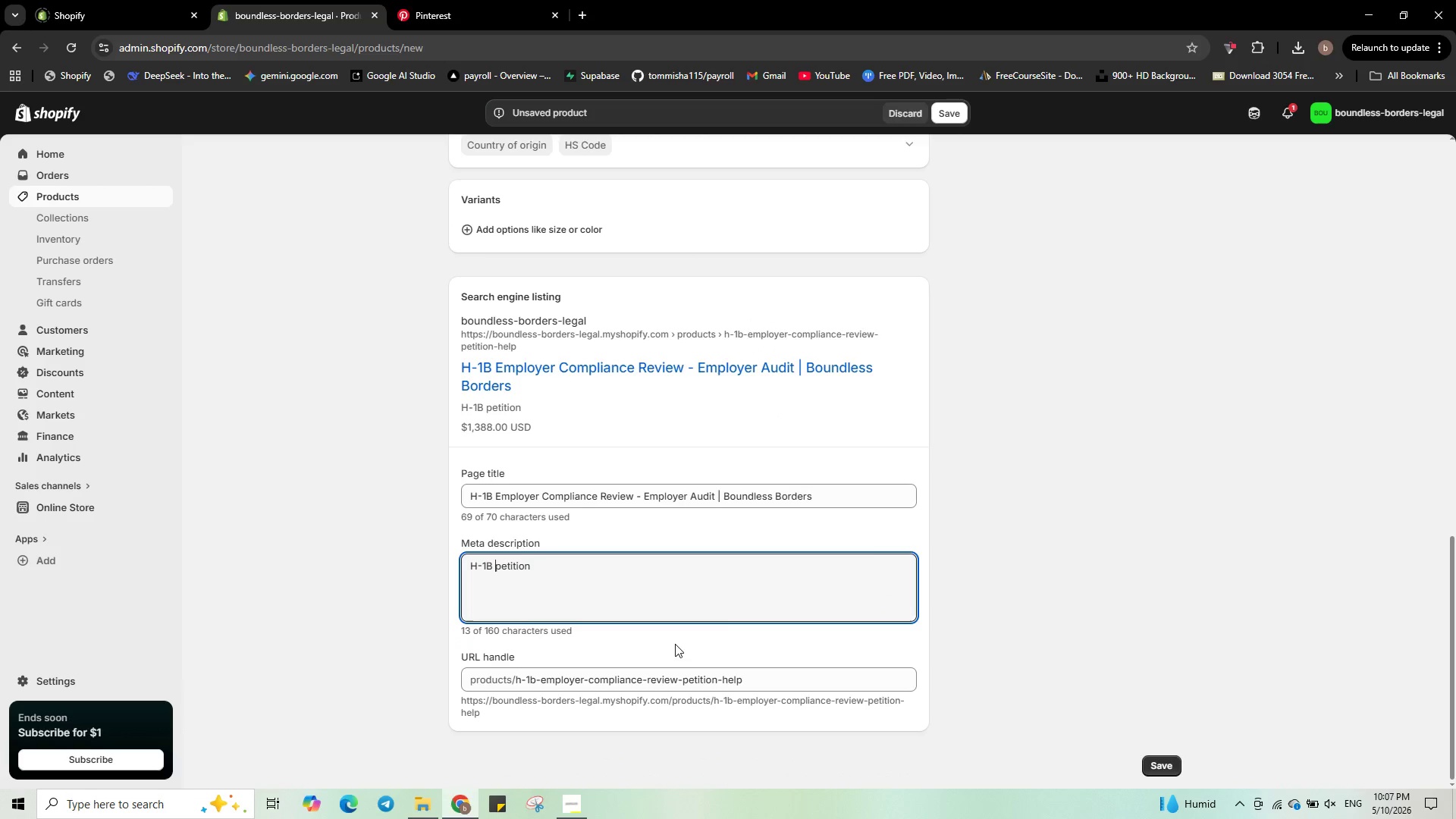 
key(Control+ArrowRight)
 